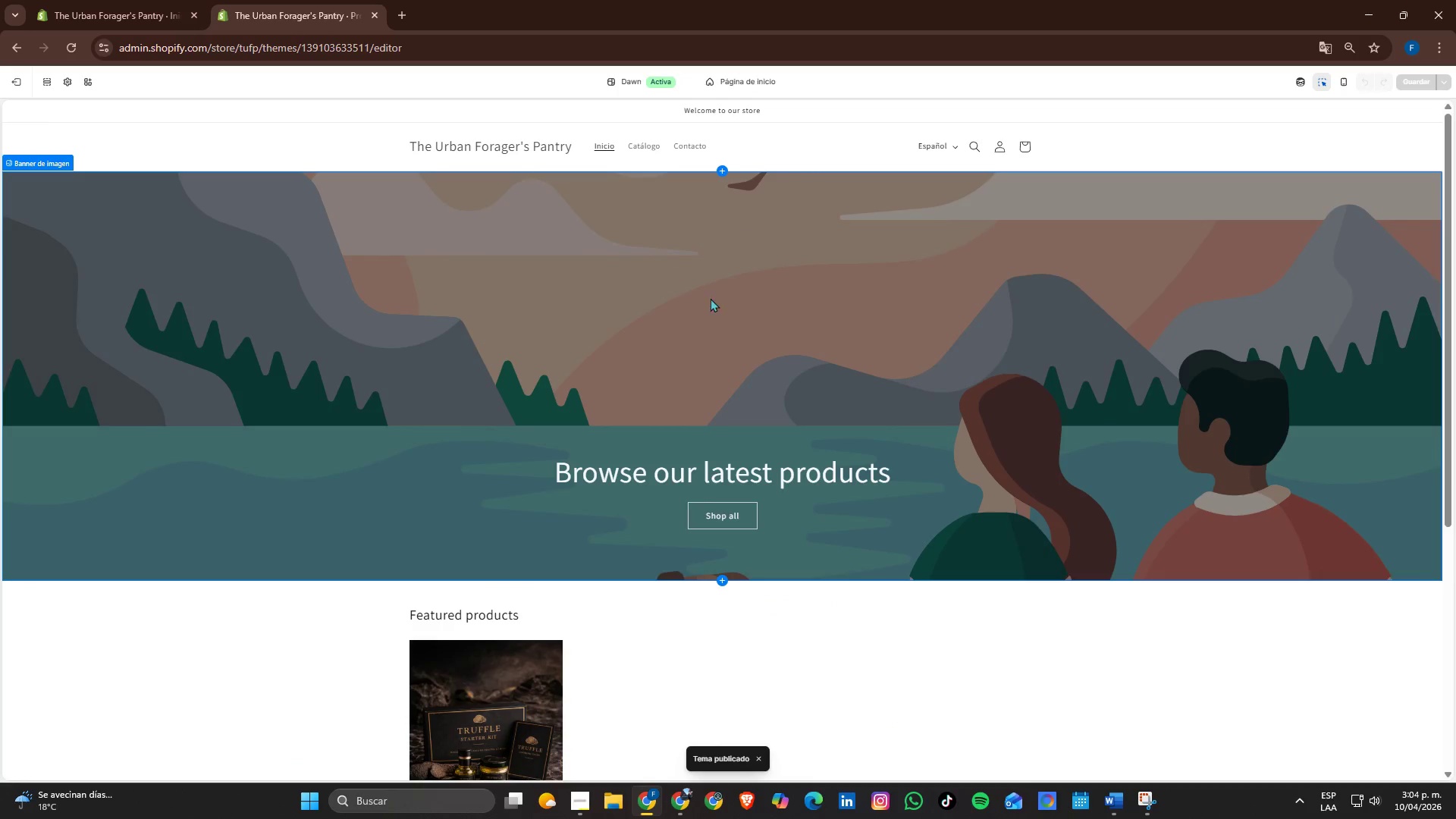 
left_click([50, 76])
 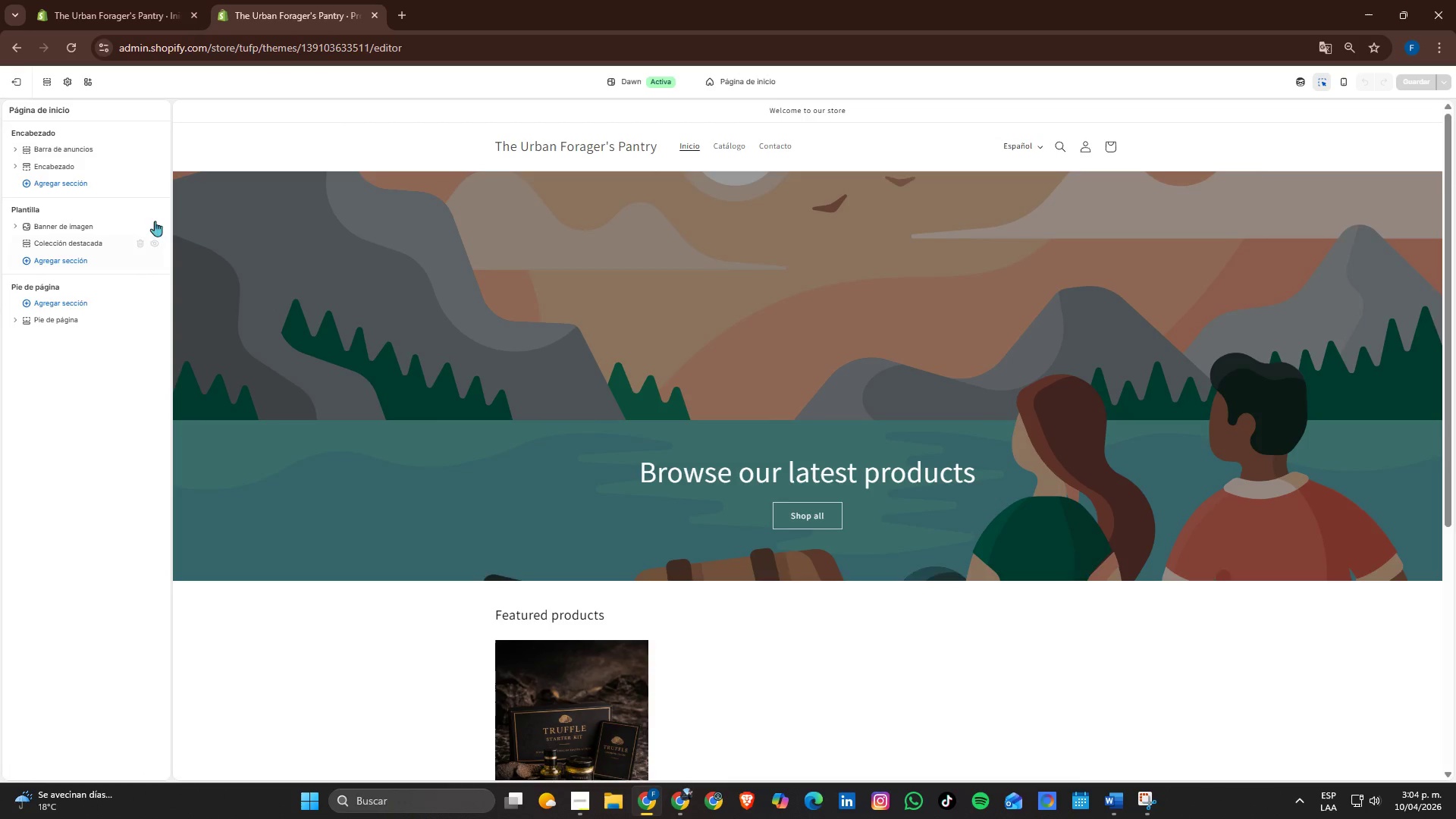 
double_click([223, 140])
 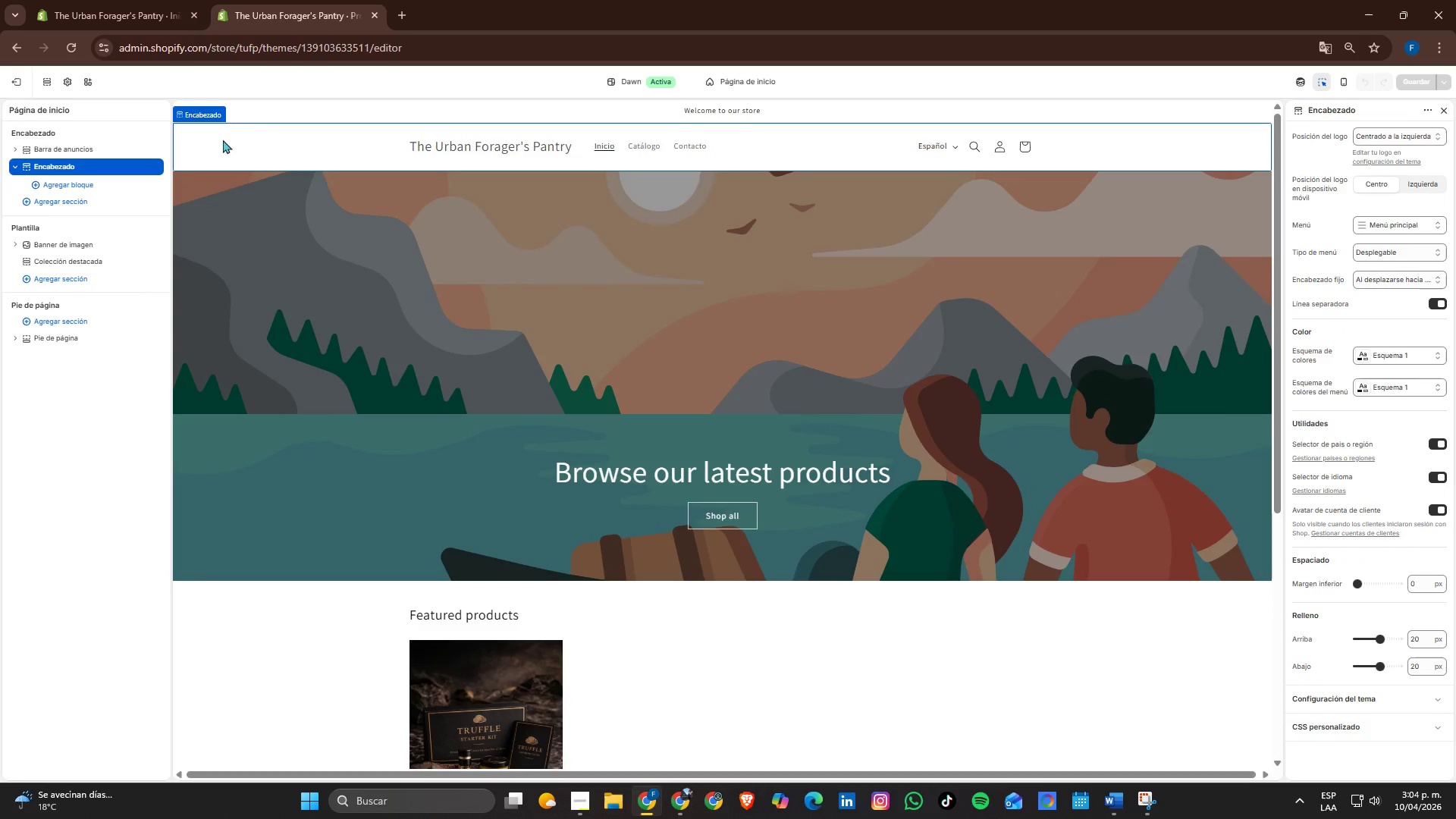 
triple_click([223, 140])
 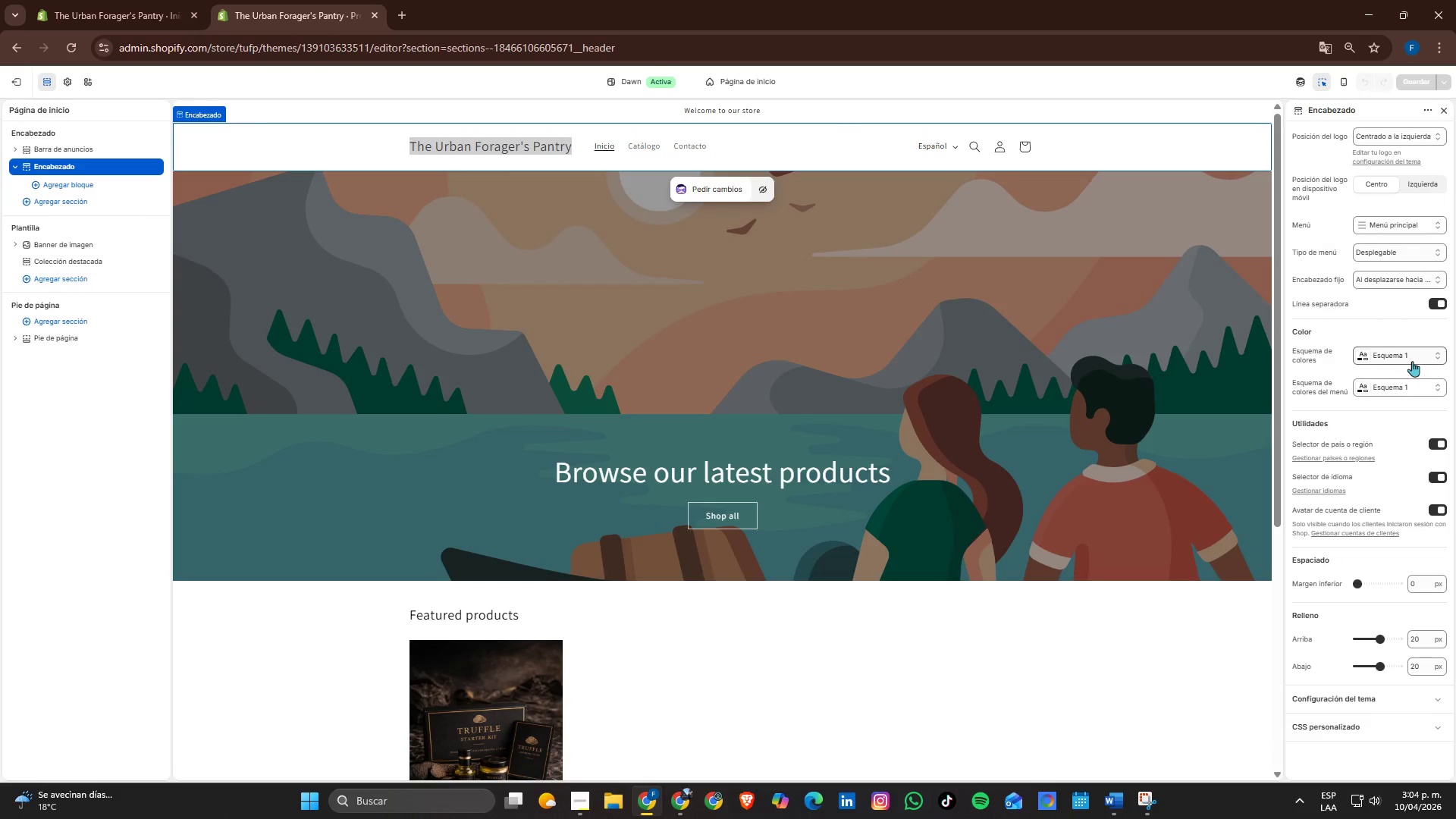 
left_click([1410, 357])
 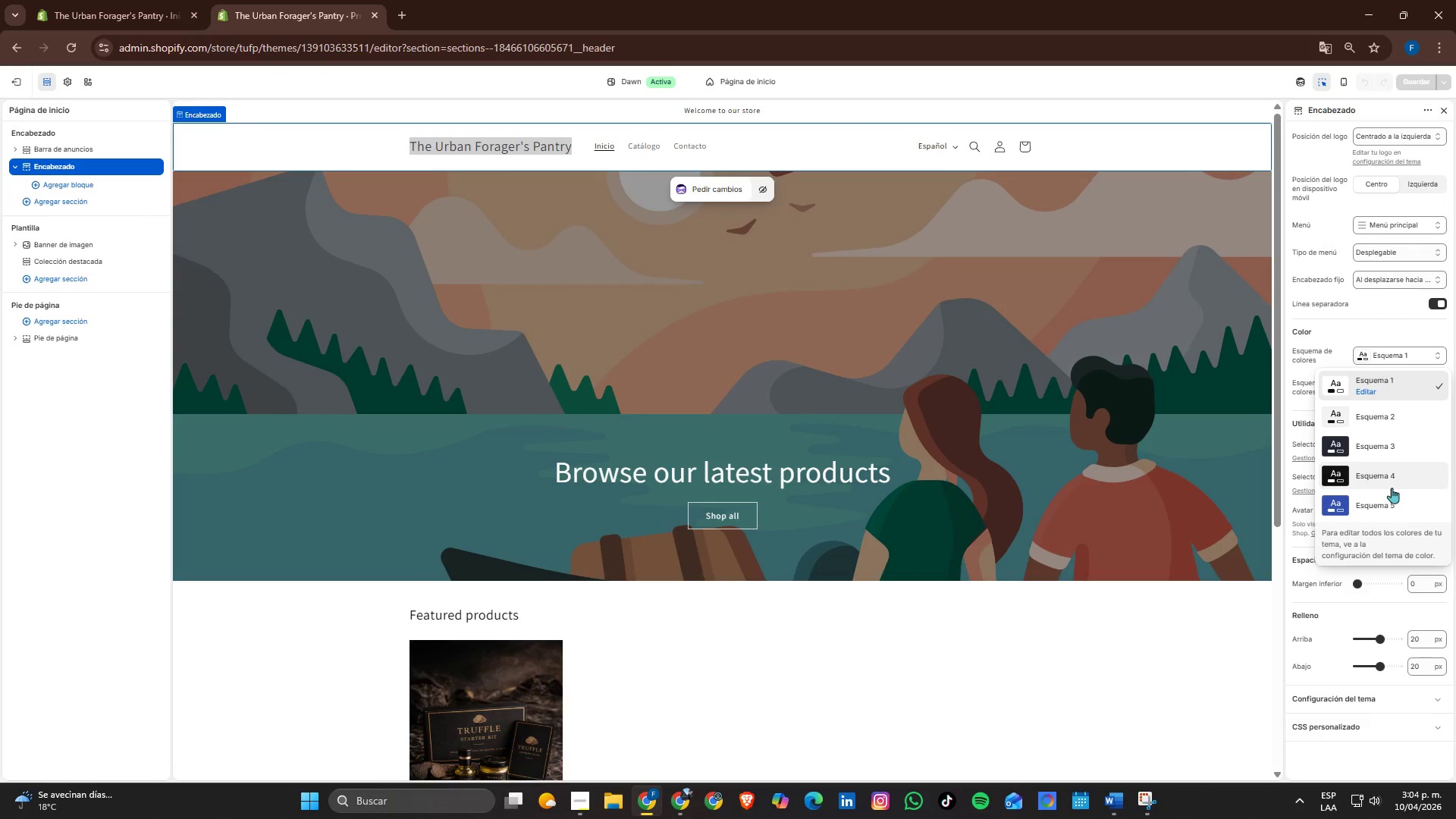 
left_click([1388, 488])
 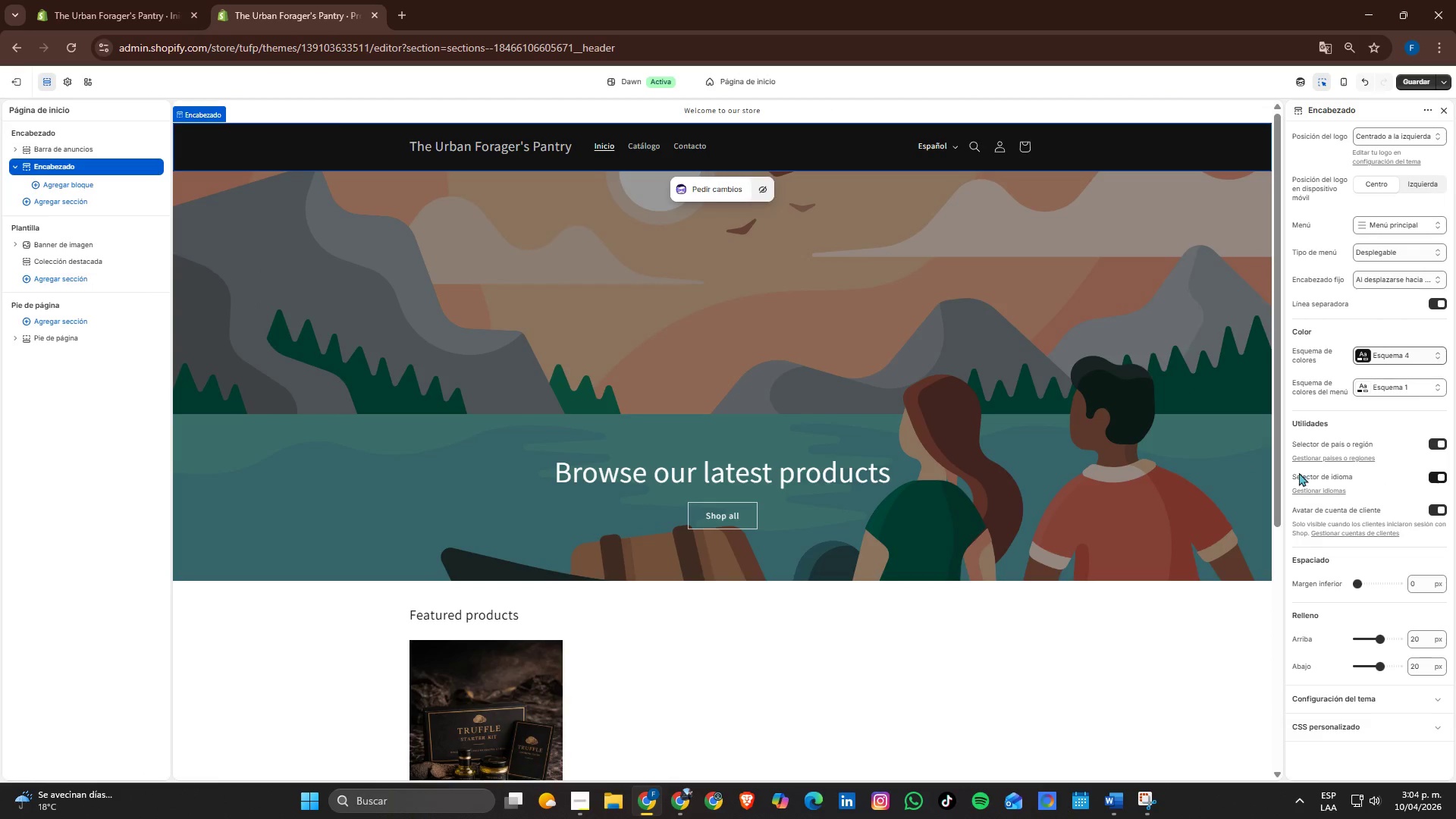 
scroll: coordinate [1146, 551], scroll_direction: down, amount: 4.0
 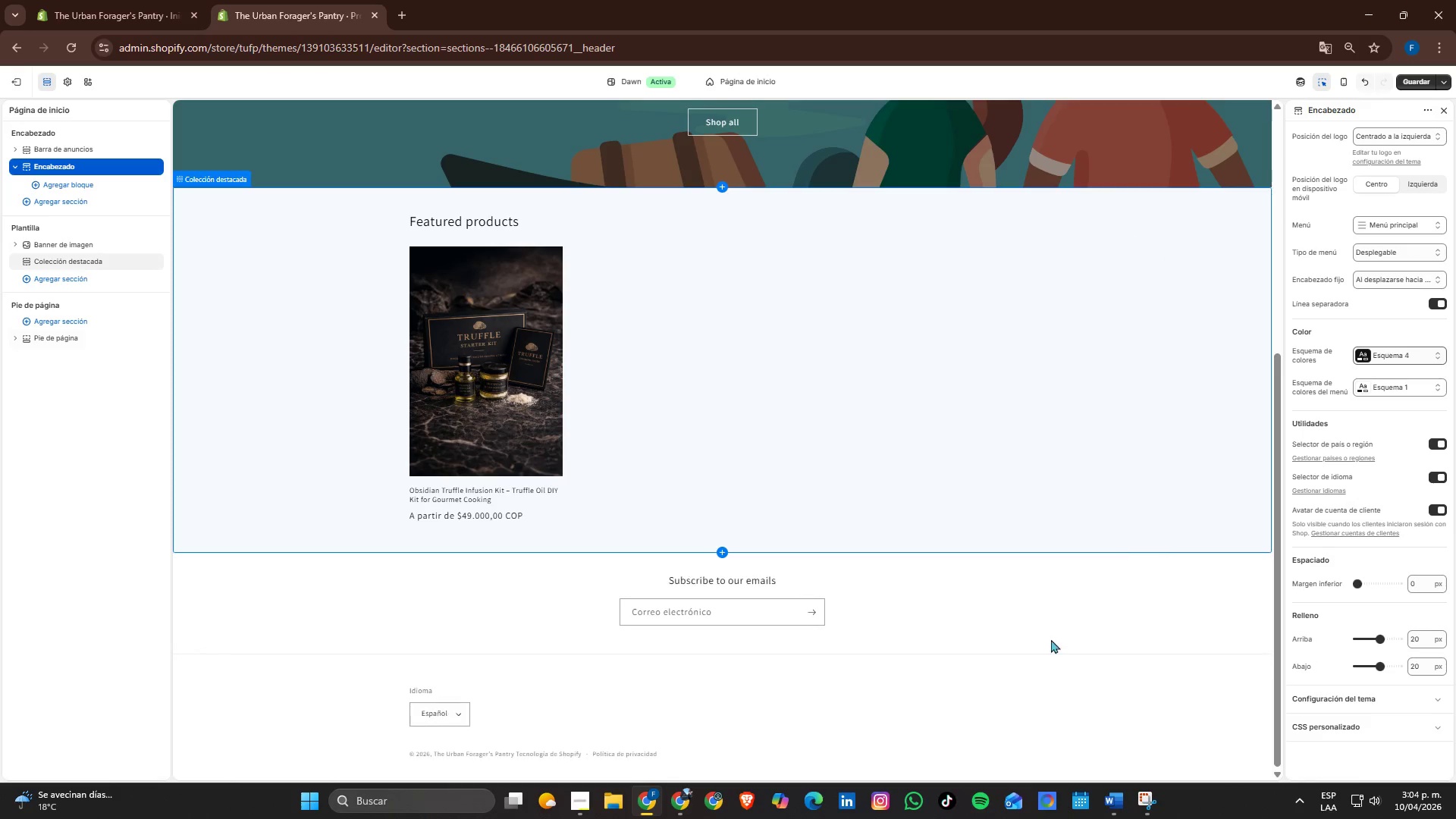 
left_click([1050, 641])
 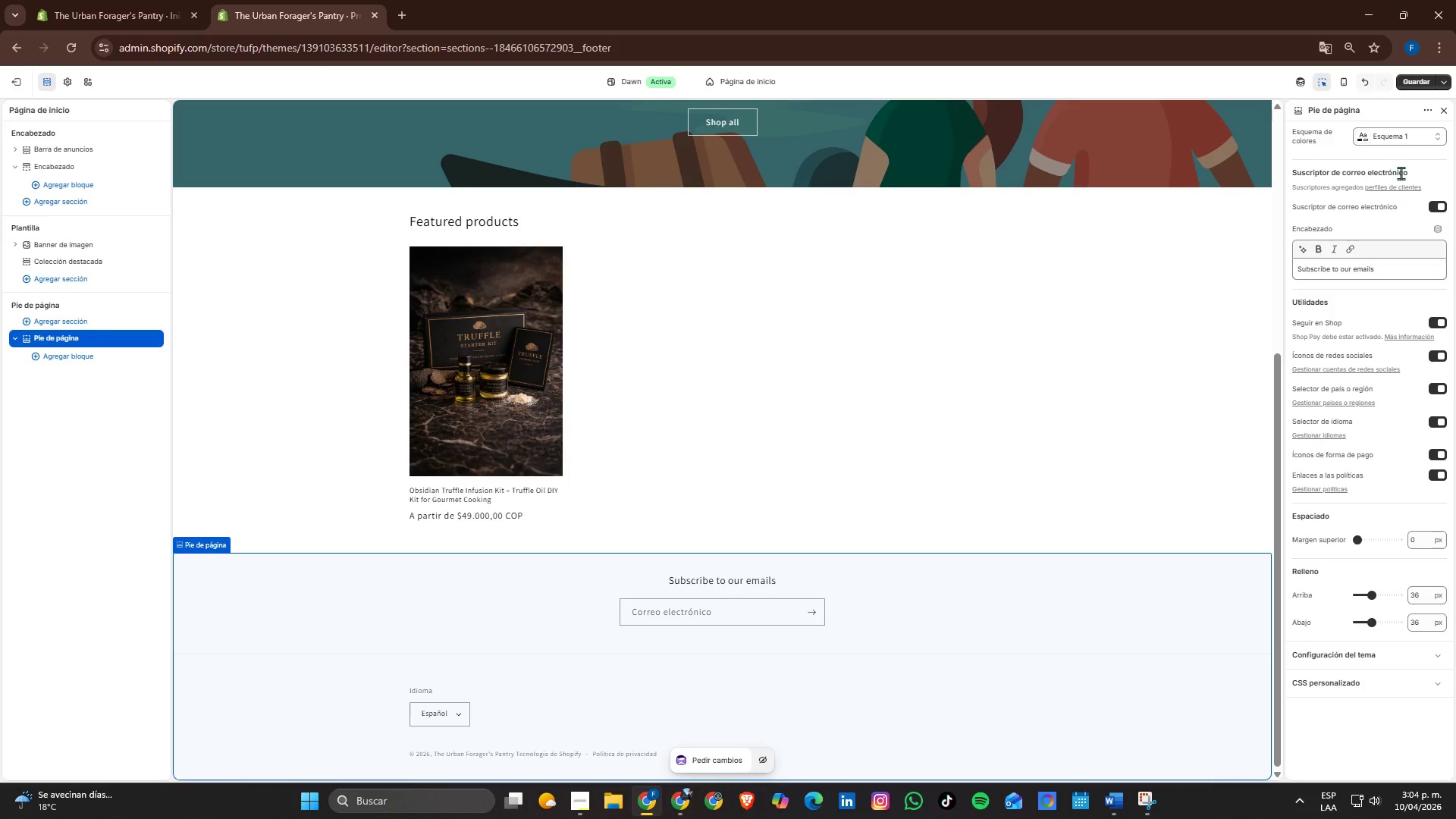 
left_click([1429, 140])
 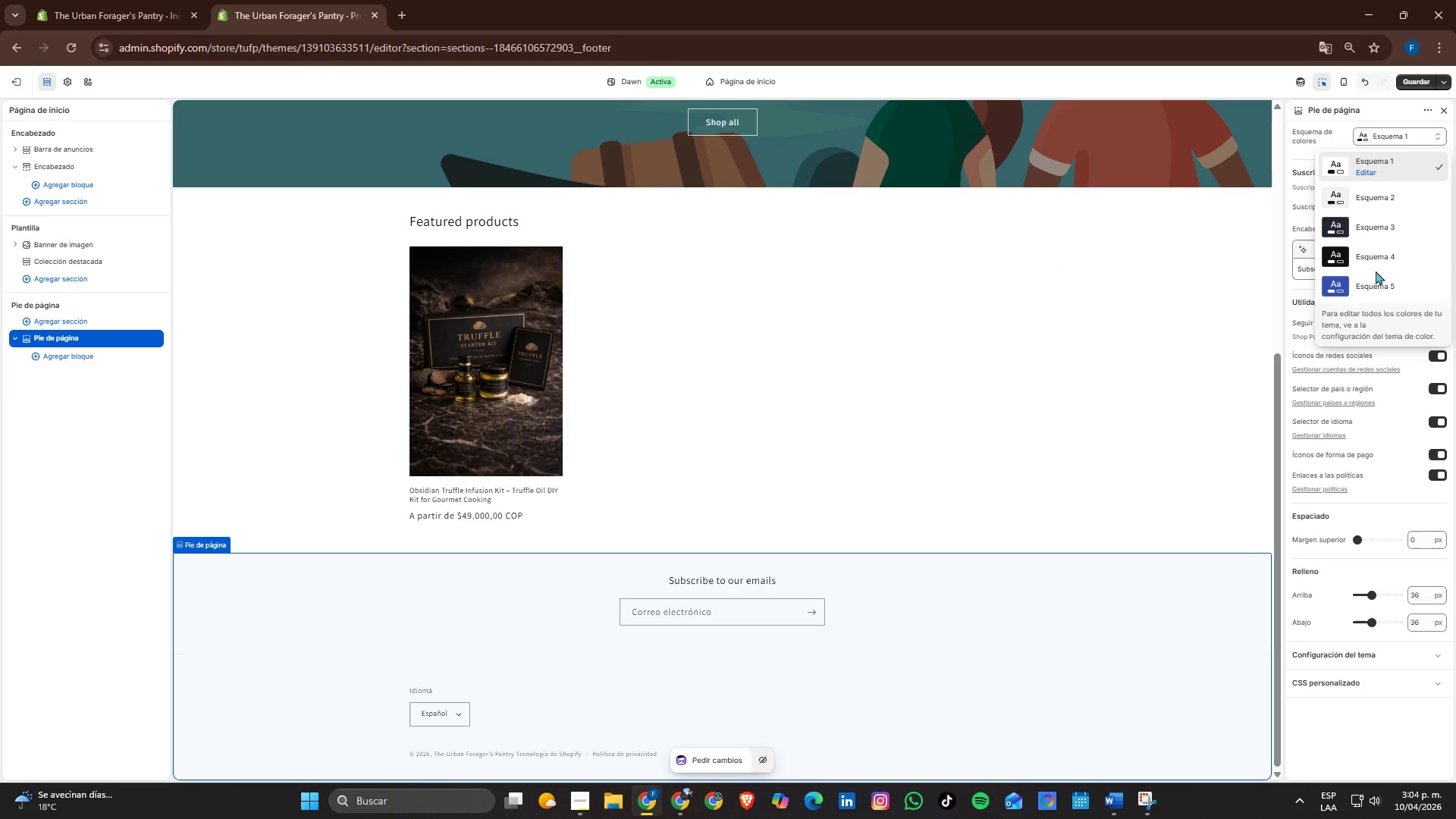 
left_click([1379, 253])
 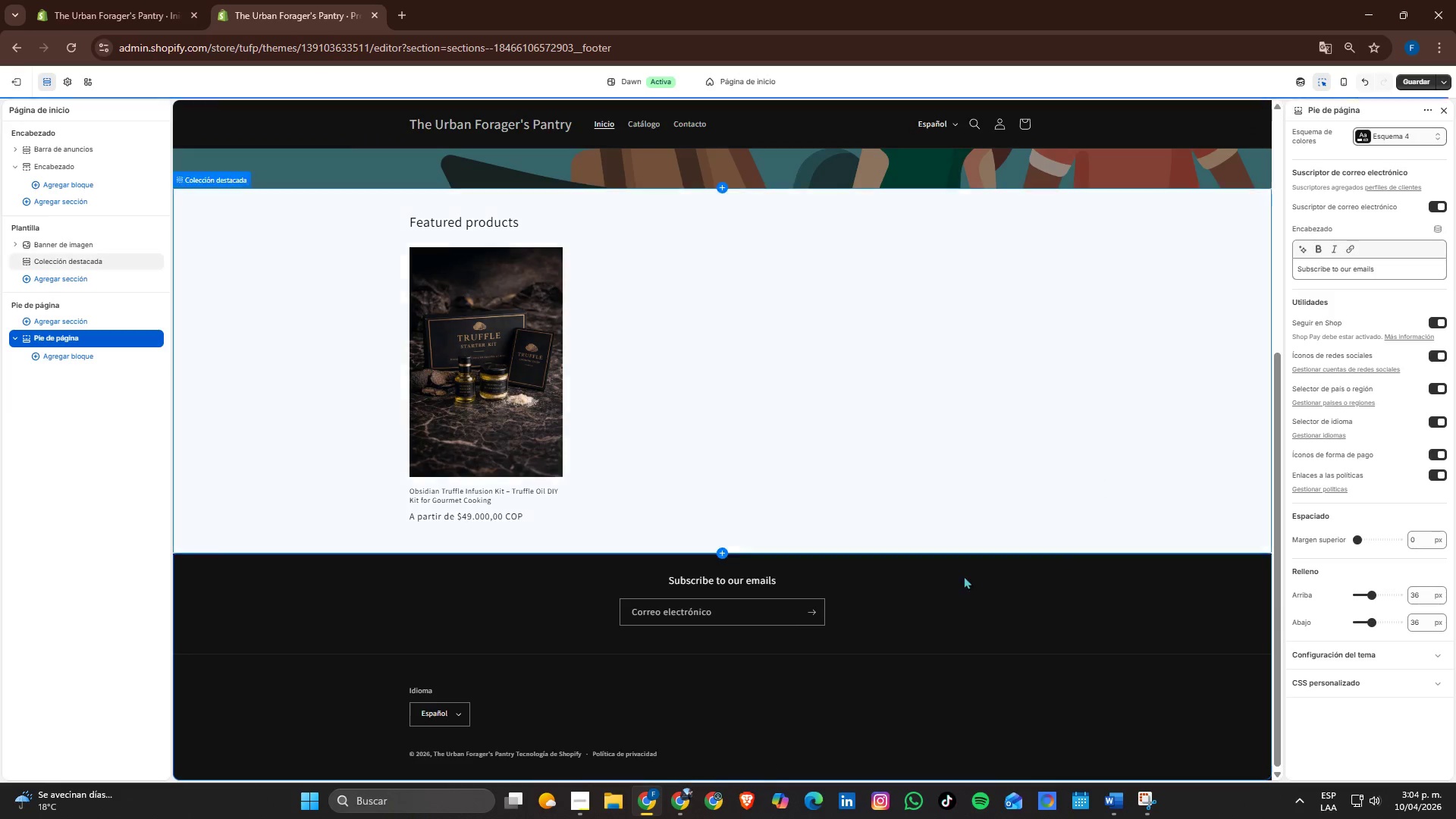 
scroll: coordinate [785, 577], scroll_direction: none, amount: 0.0
 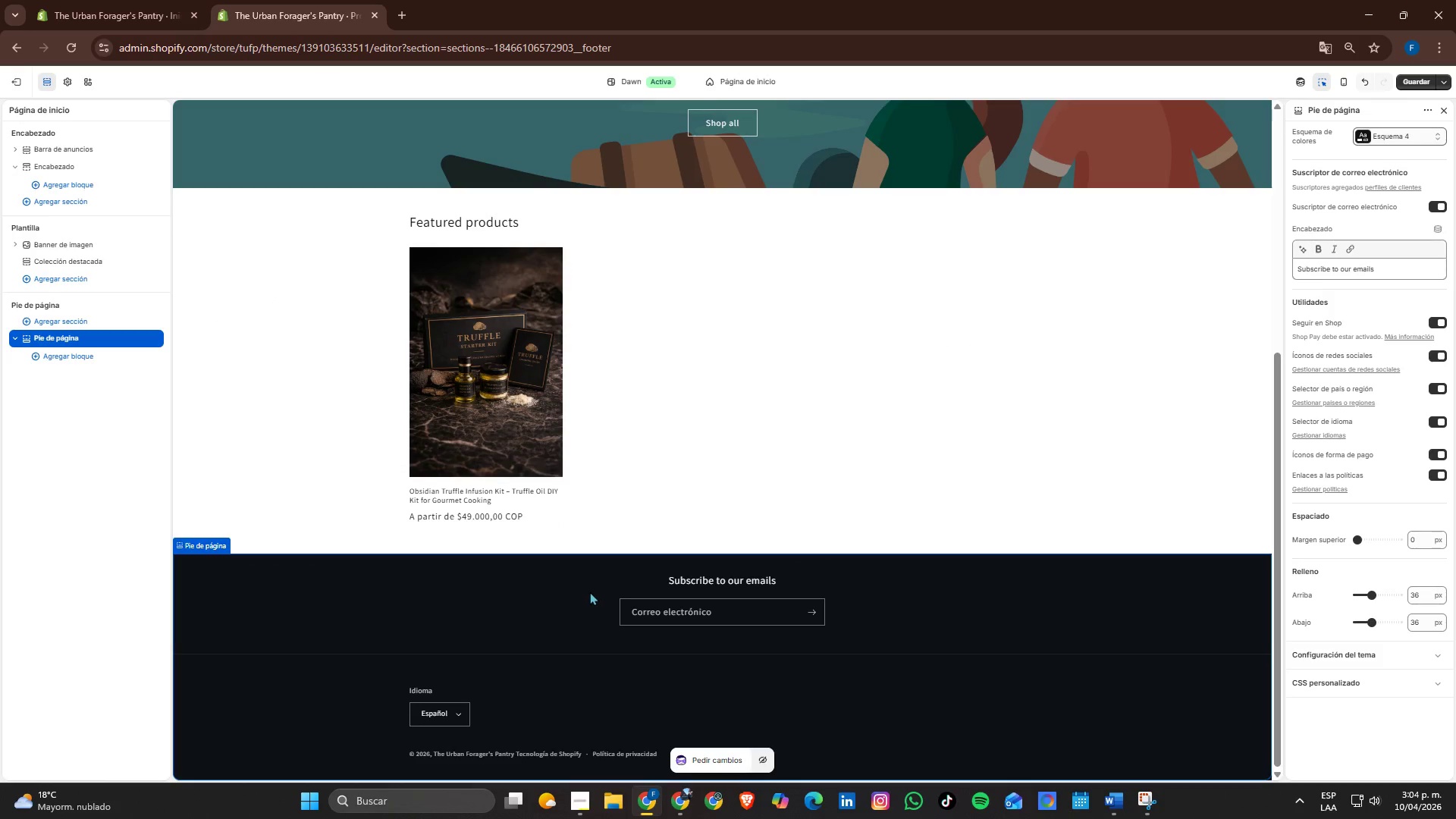 
scroll: coordinate [849, 445], scroll_direction: up, amount: 5.0
 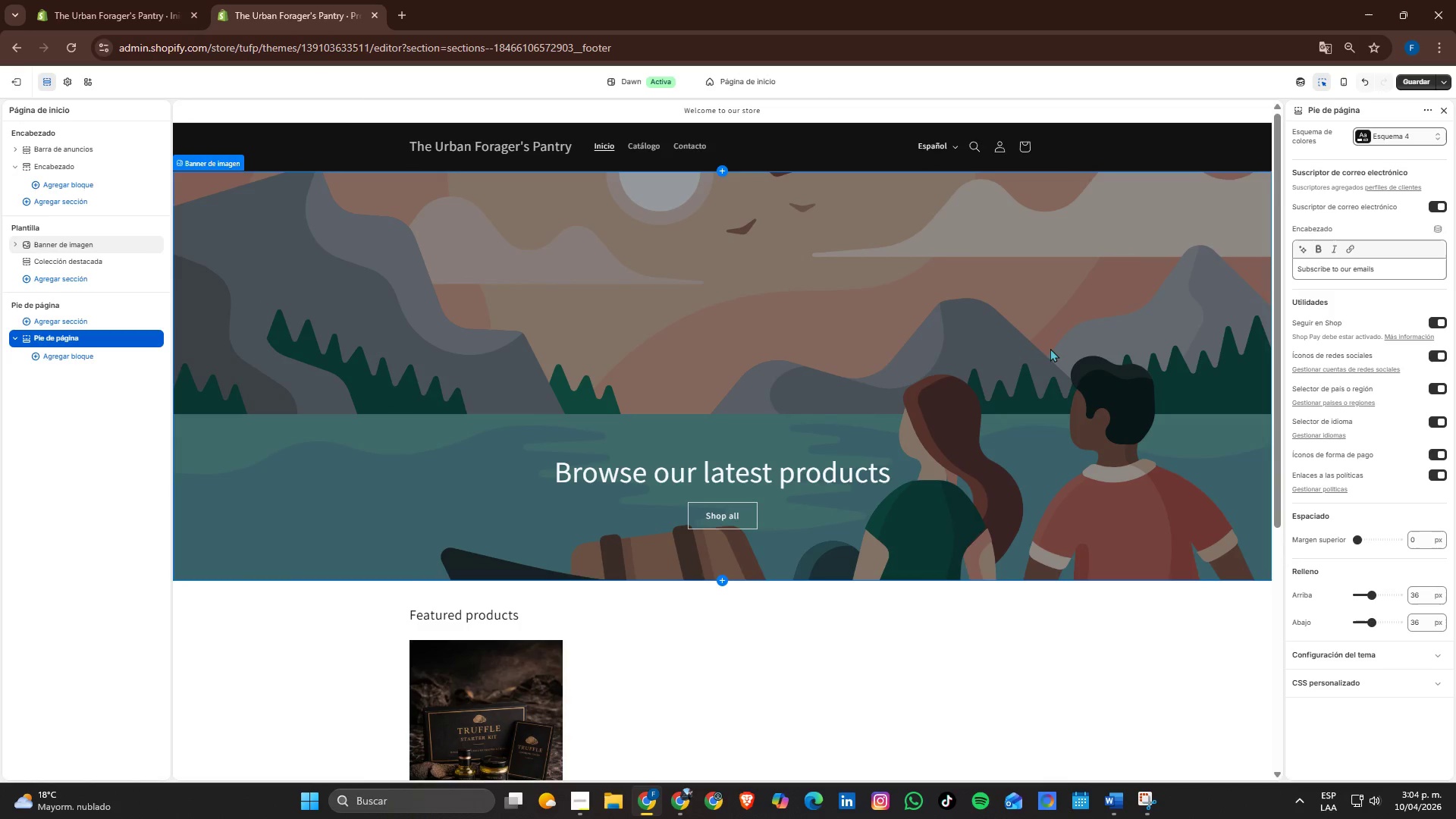 
left_click([1046, 348])
 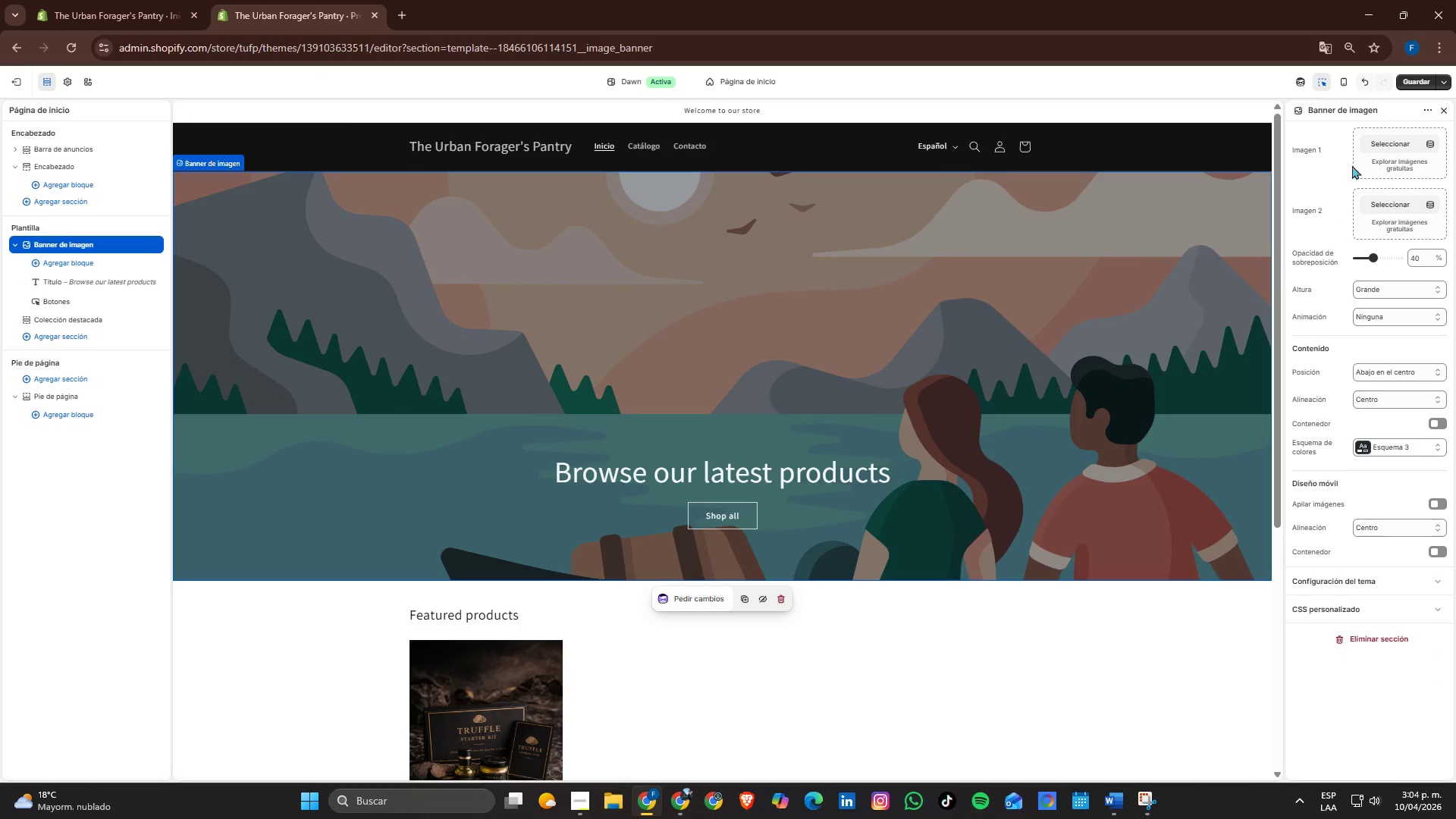 
left_click([1373, 143])
 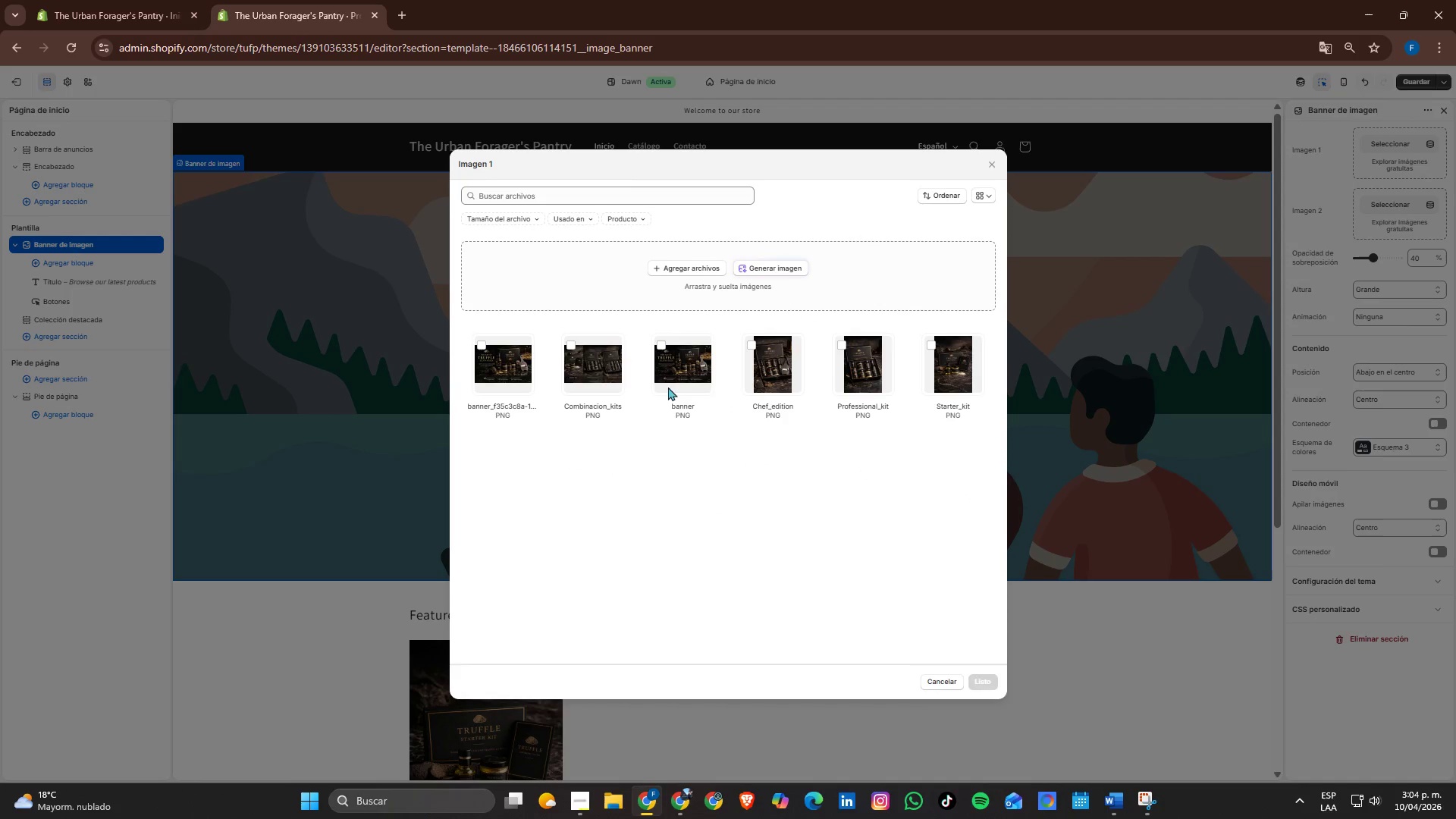 
left_click([669, 383])
 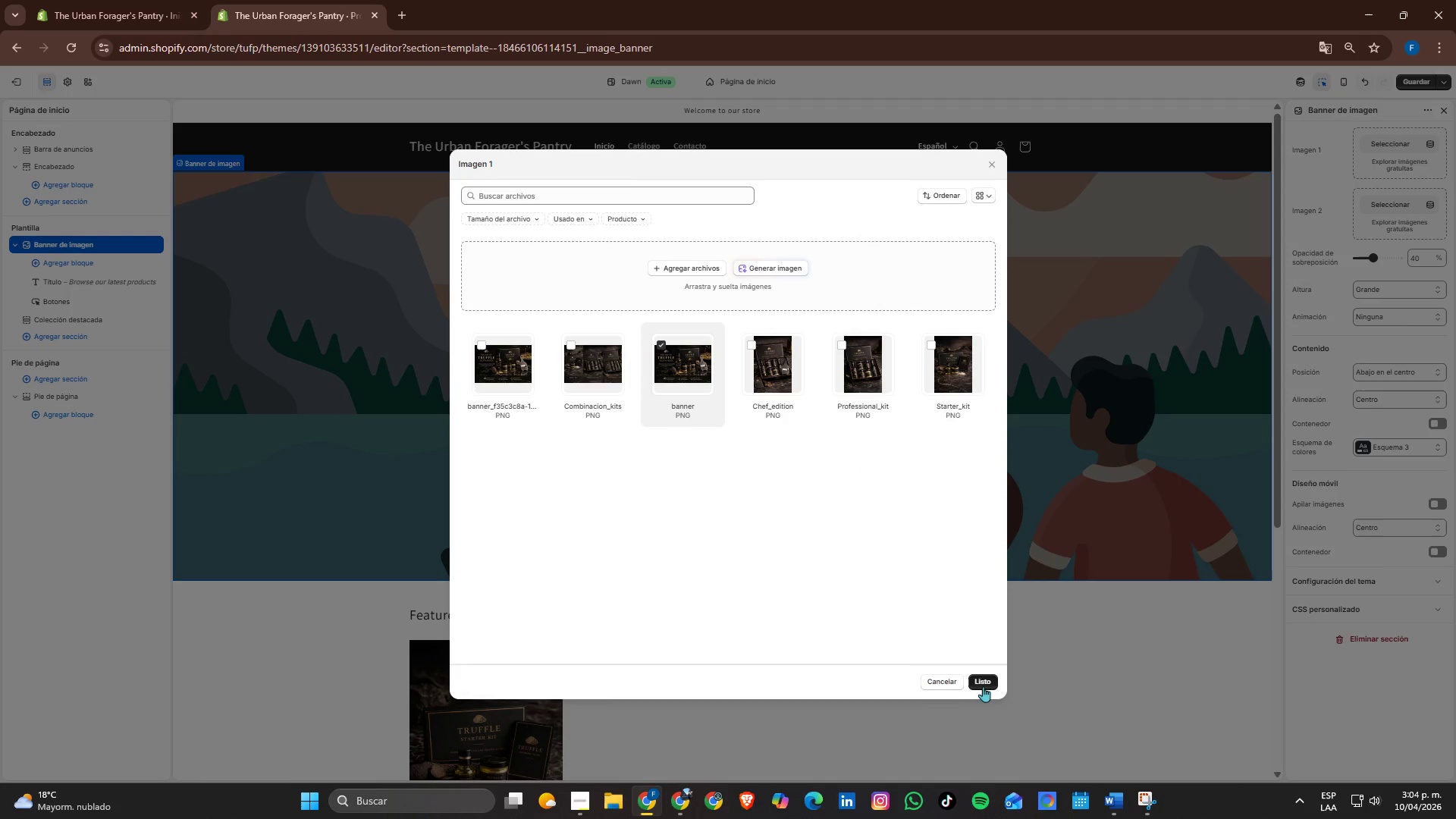 
left_click([984, 688])
 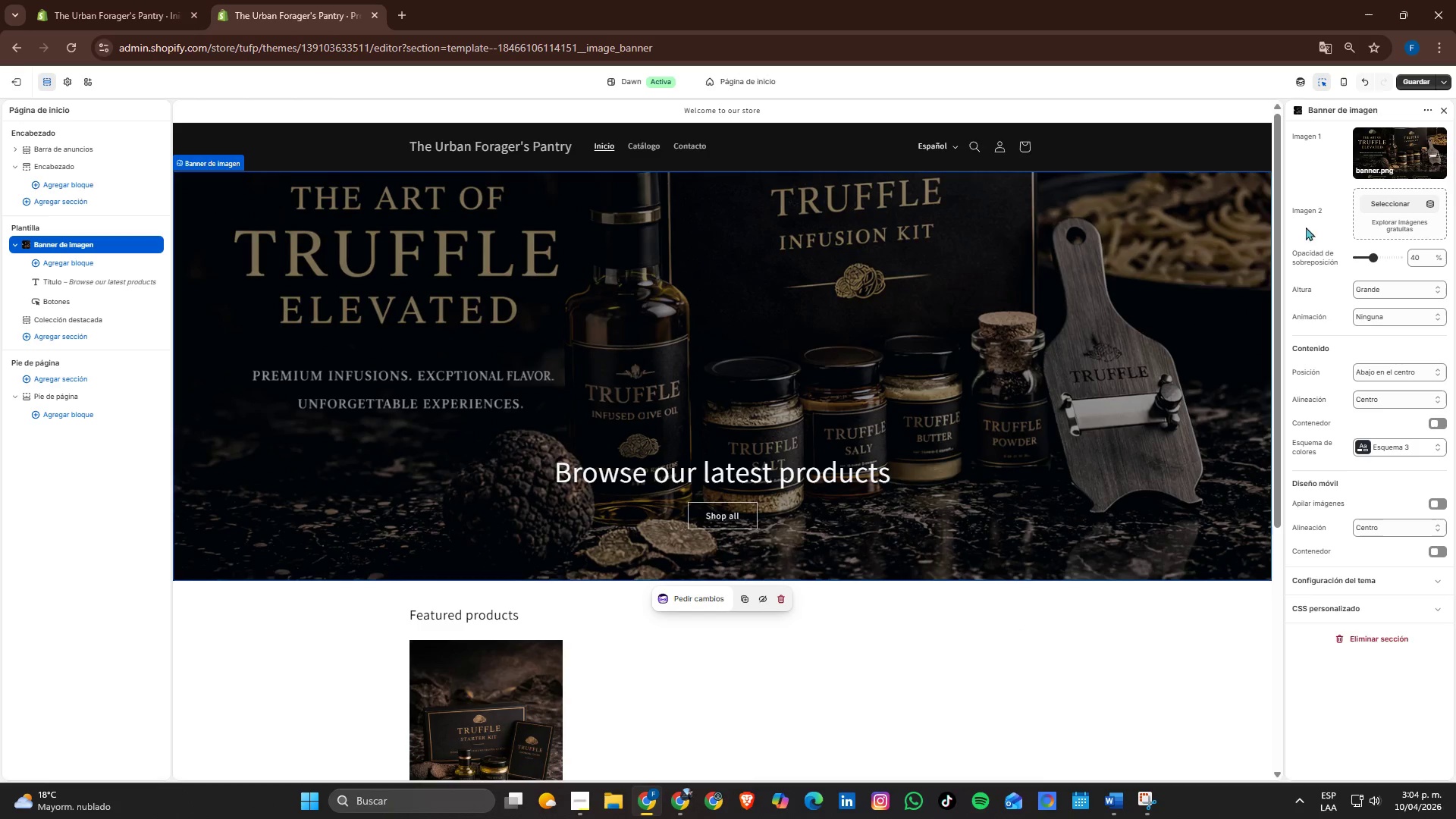 
scroll: coordinate [1083, 364], scroll_direction: up, amount: 2.0
 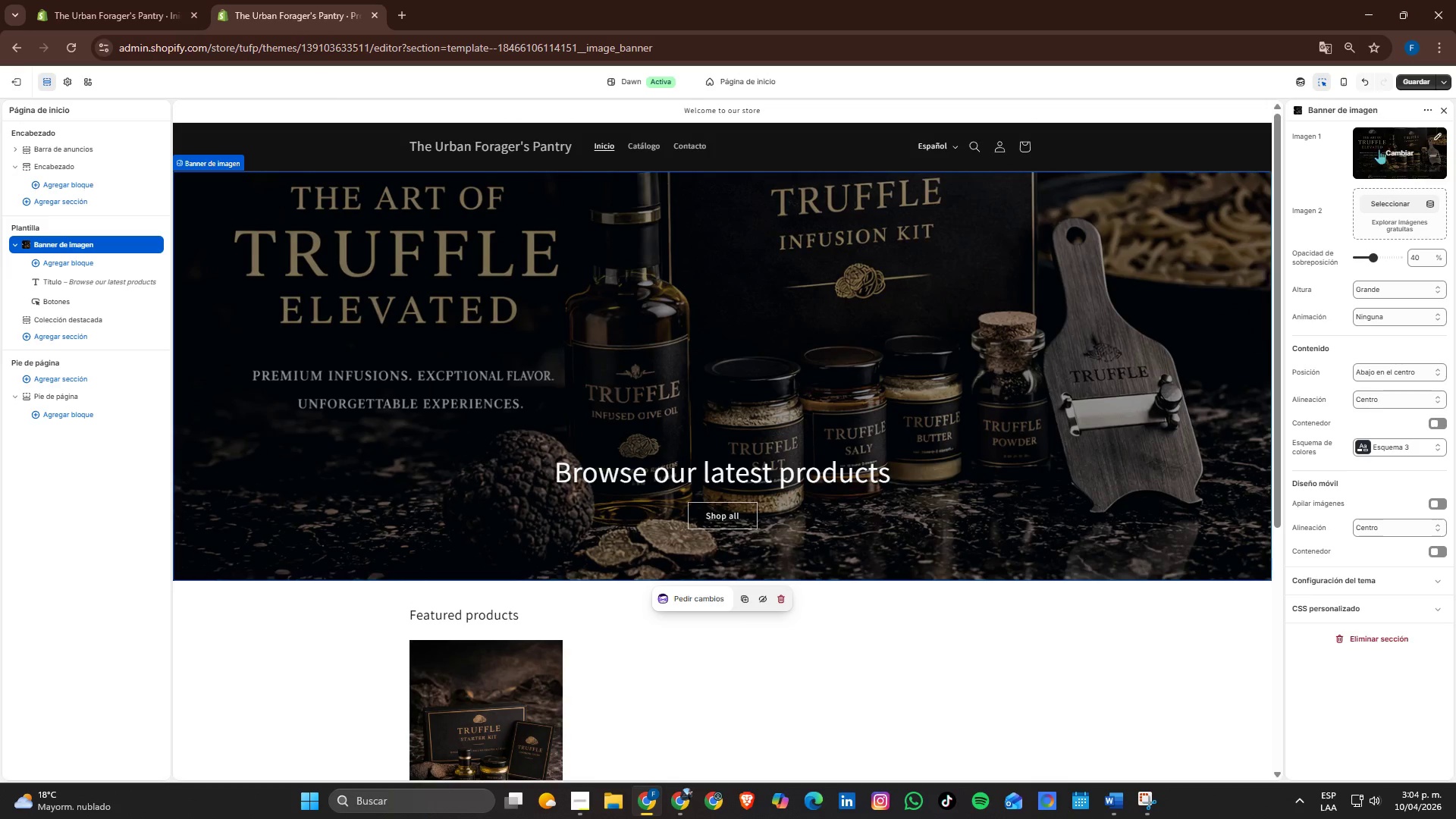 
left_click([1399, 80])
 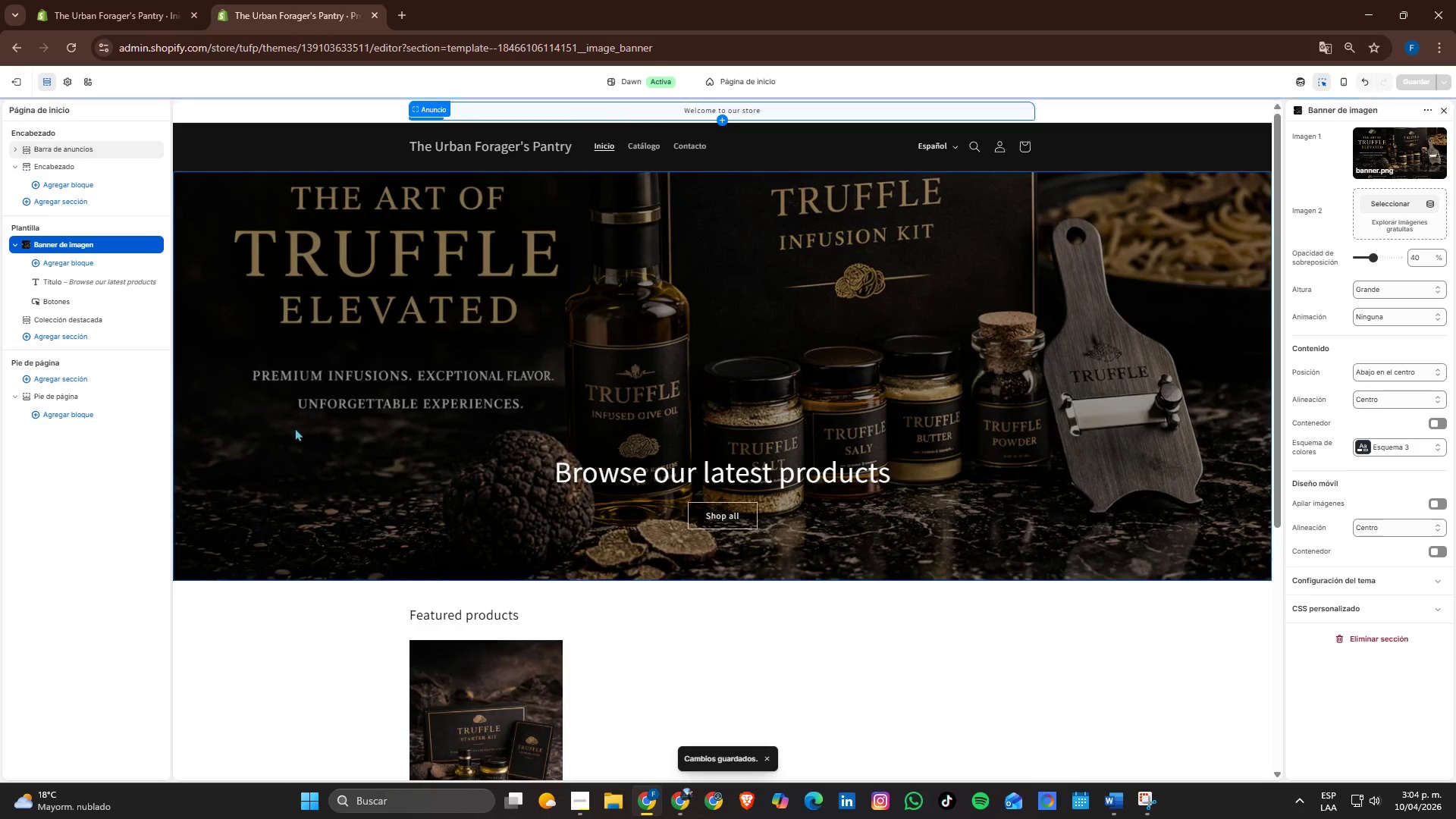 
scroll: coordinate [410, 416], scroll_direction: down, amount: 1.0
 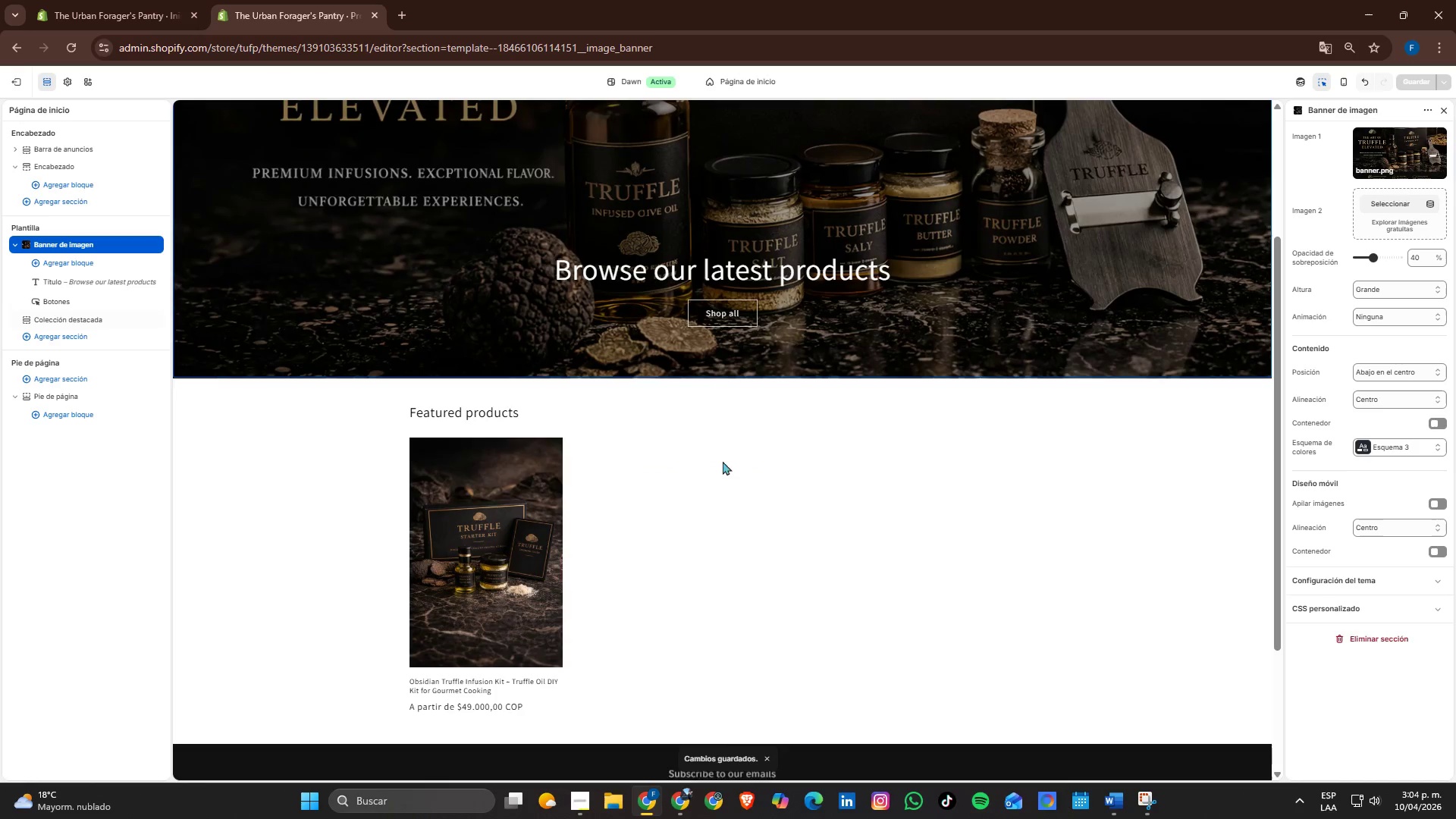 
scroll: coordinate [1268, 450], scroll_direction: up, amount: 4.0
 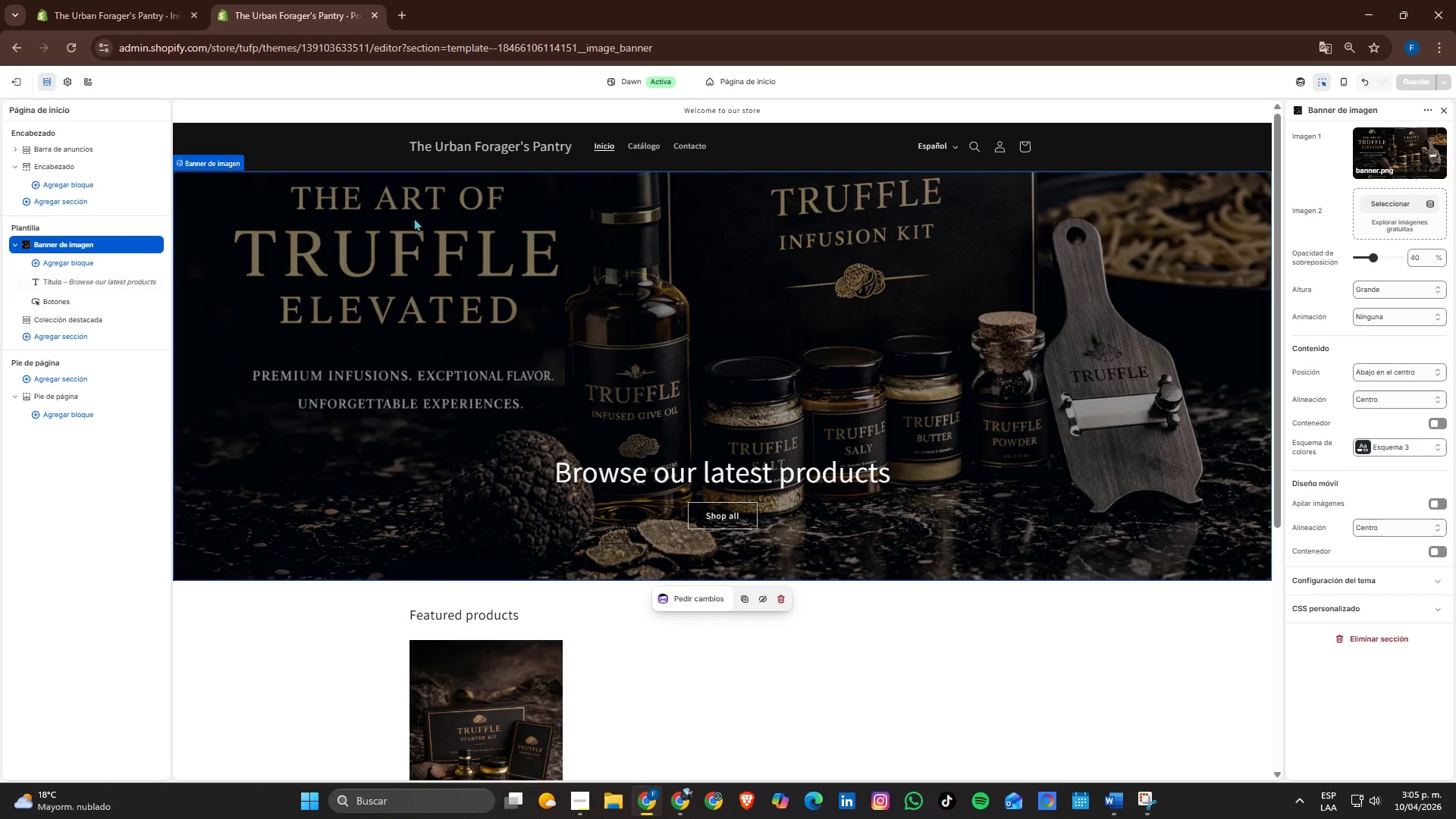 
scroll: coordinate [485, 272], scroll_direction: down, amount: 2.0
 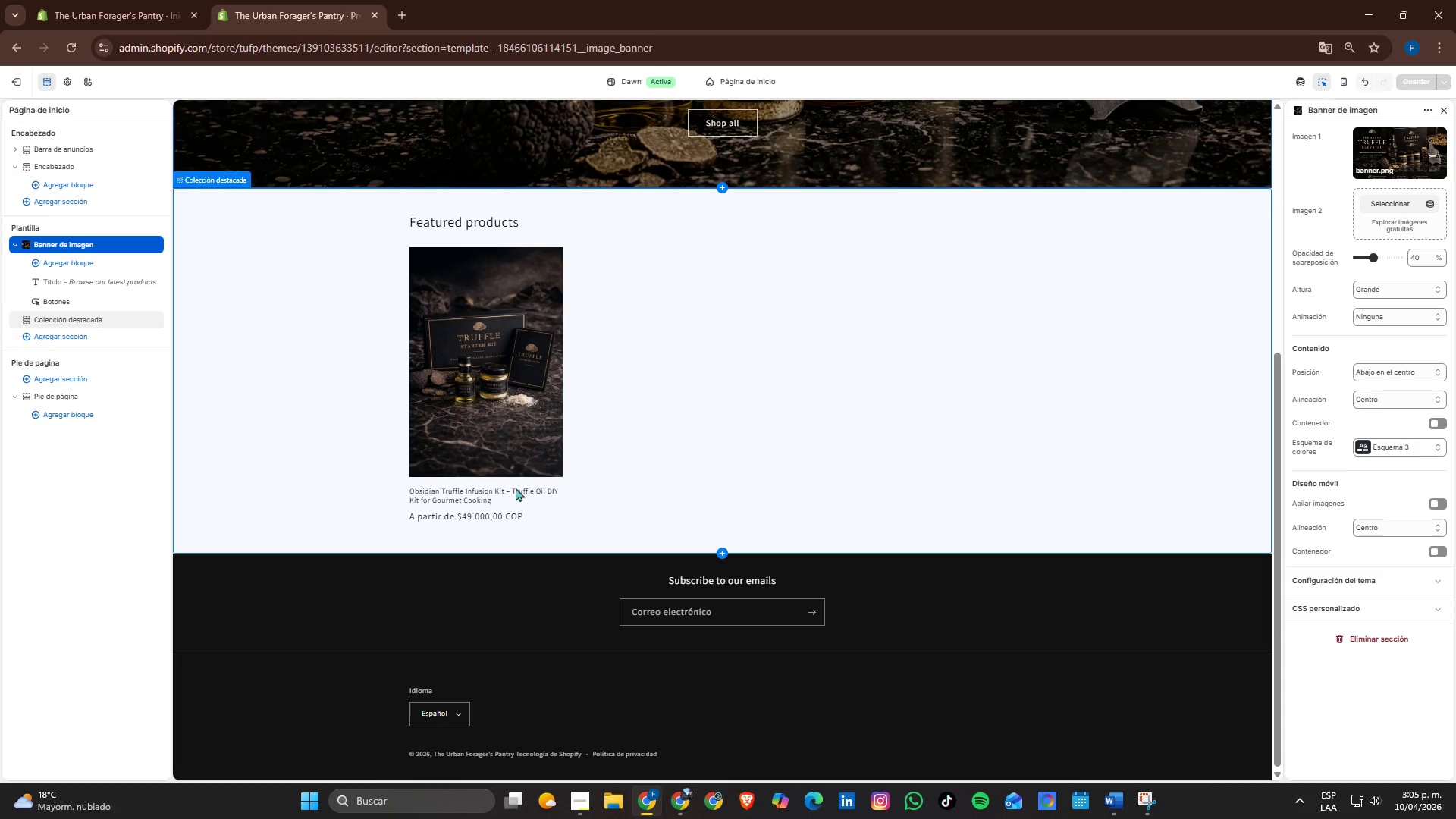 
left_click([331, 491])
 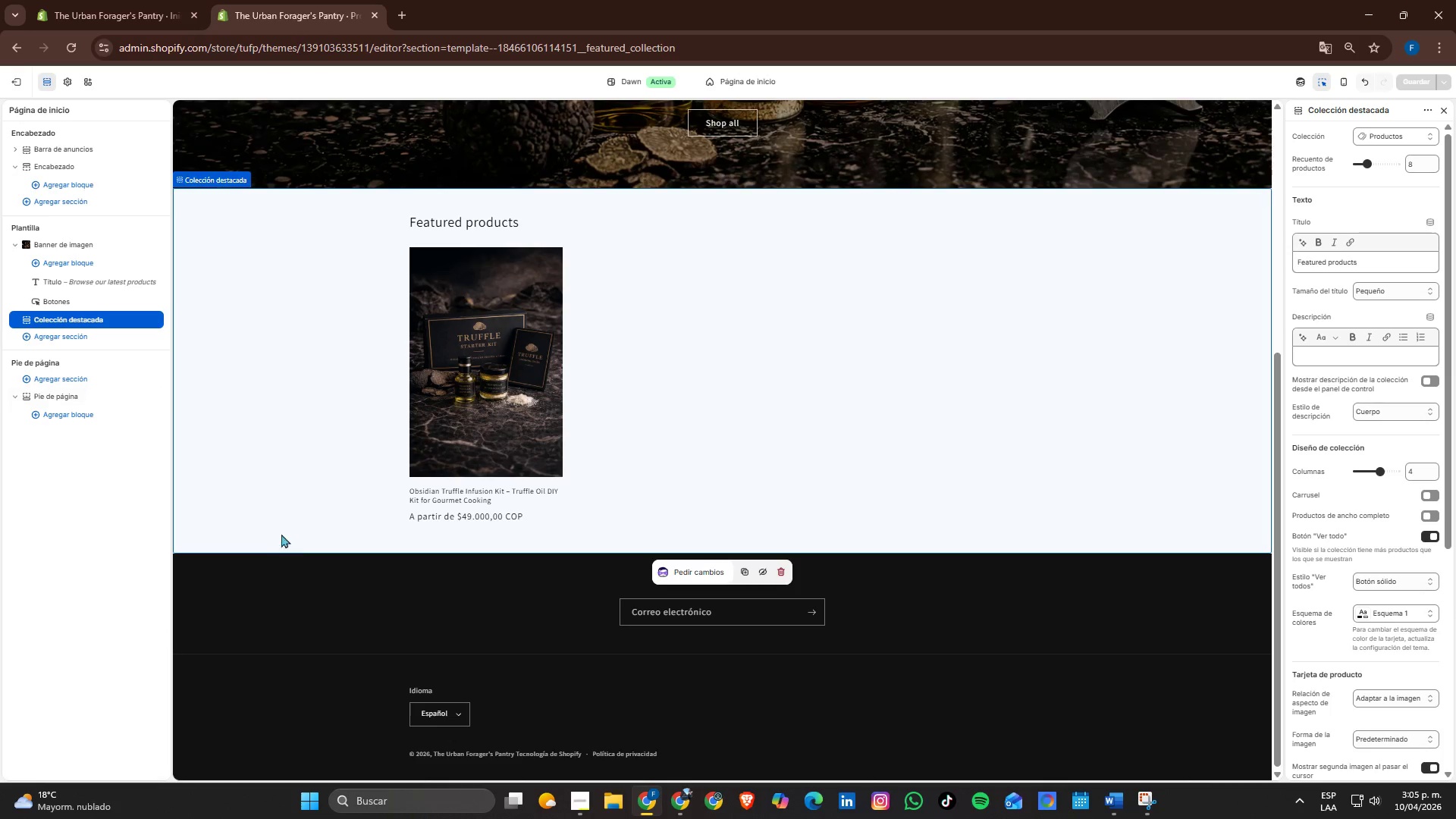 
left_click([91, 341])
 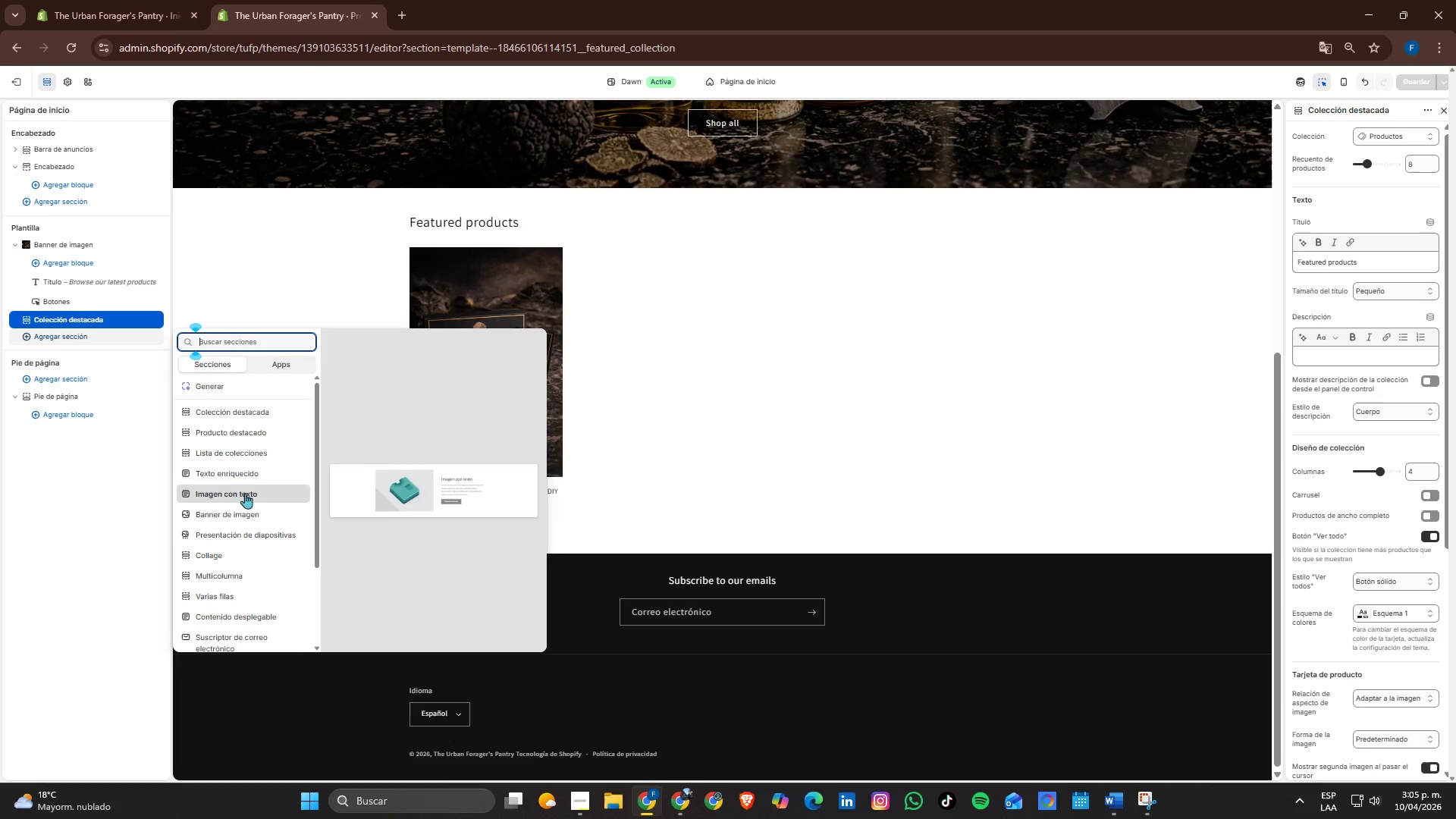 
wait(12.08)
 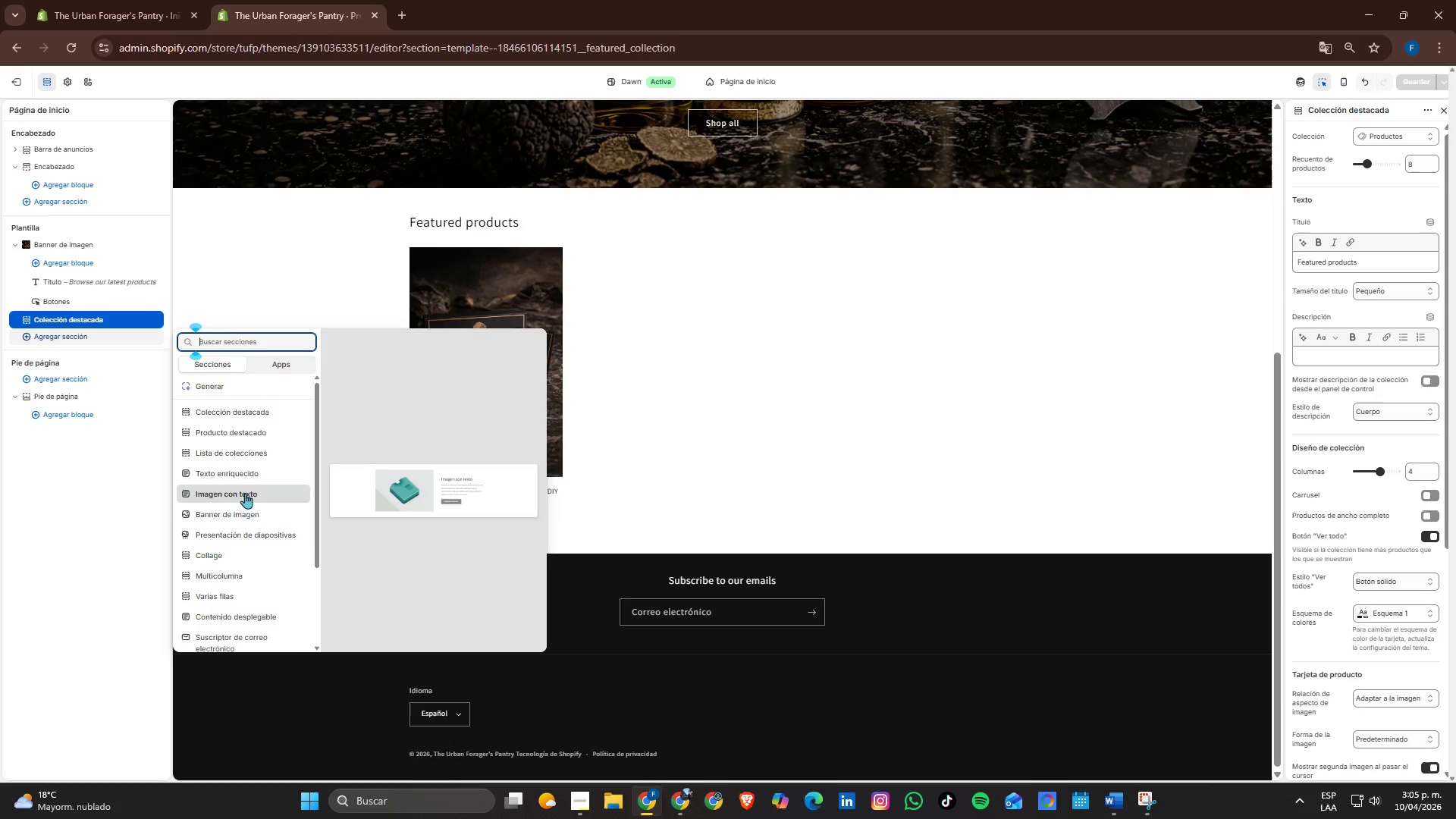 
left_click([209, 596])
 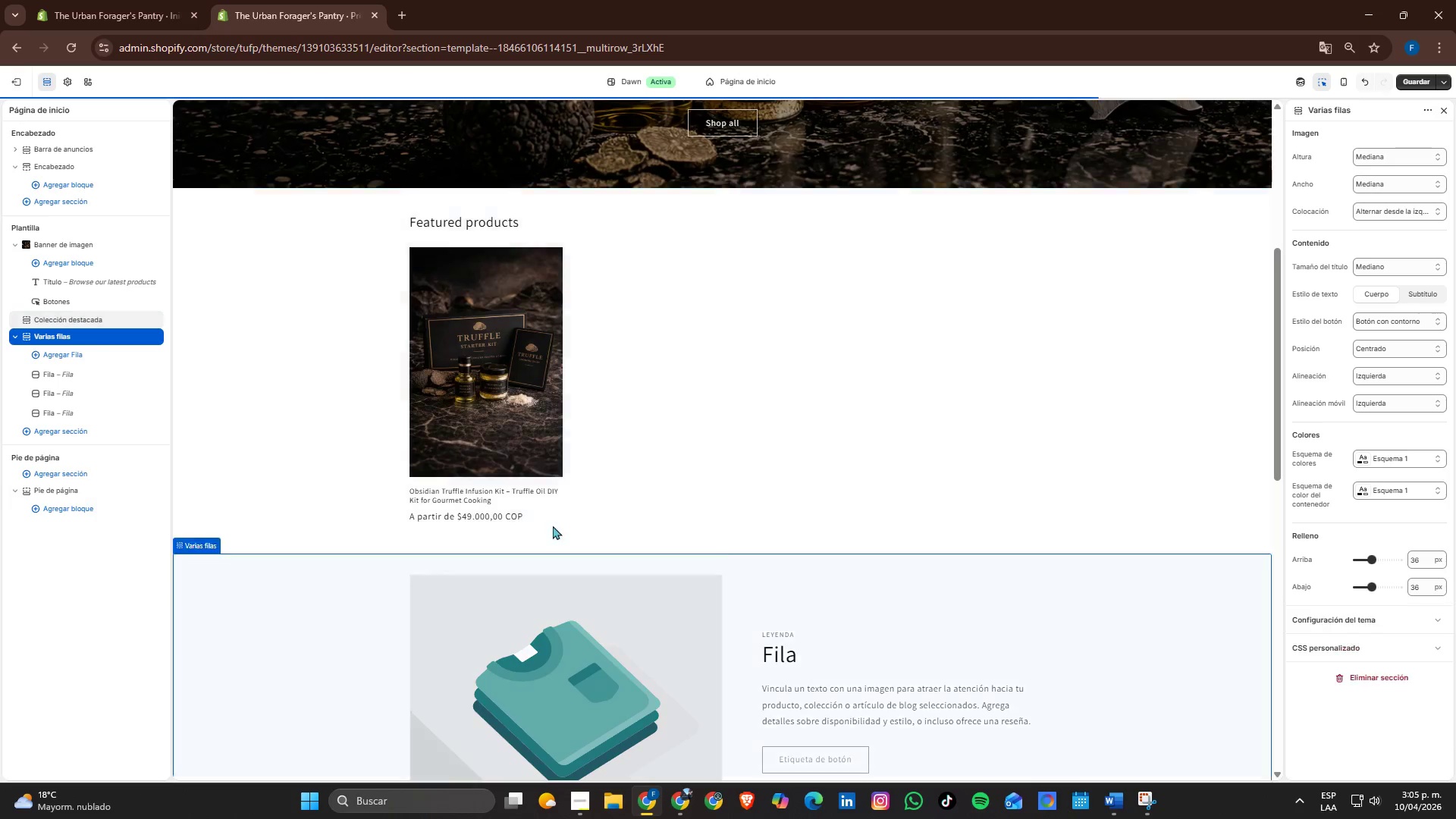 
scroll: coordinate [629, 515], scroll_direction: down, amount: 1.0
 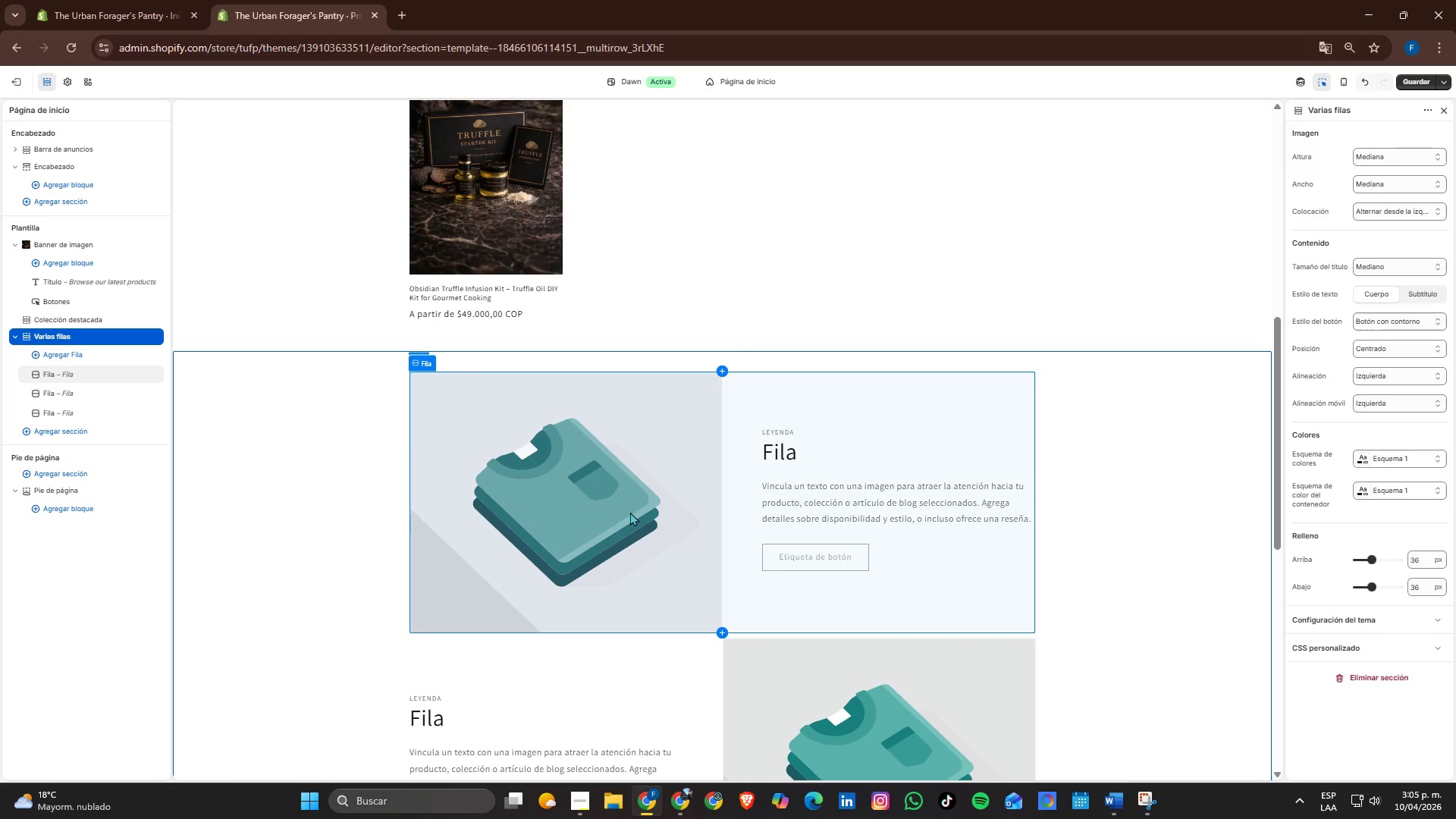 
left_click([630, 512])
 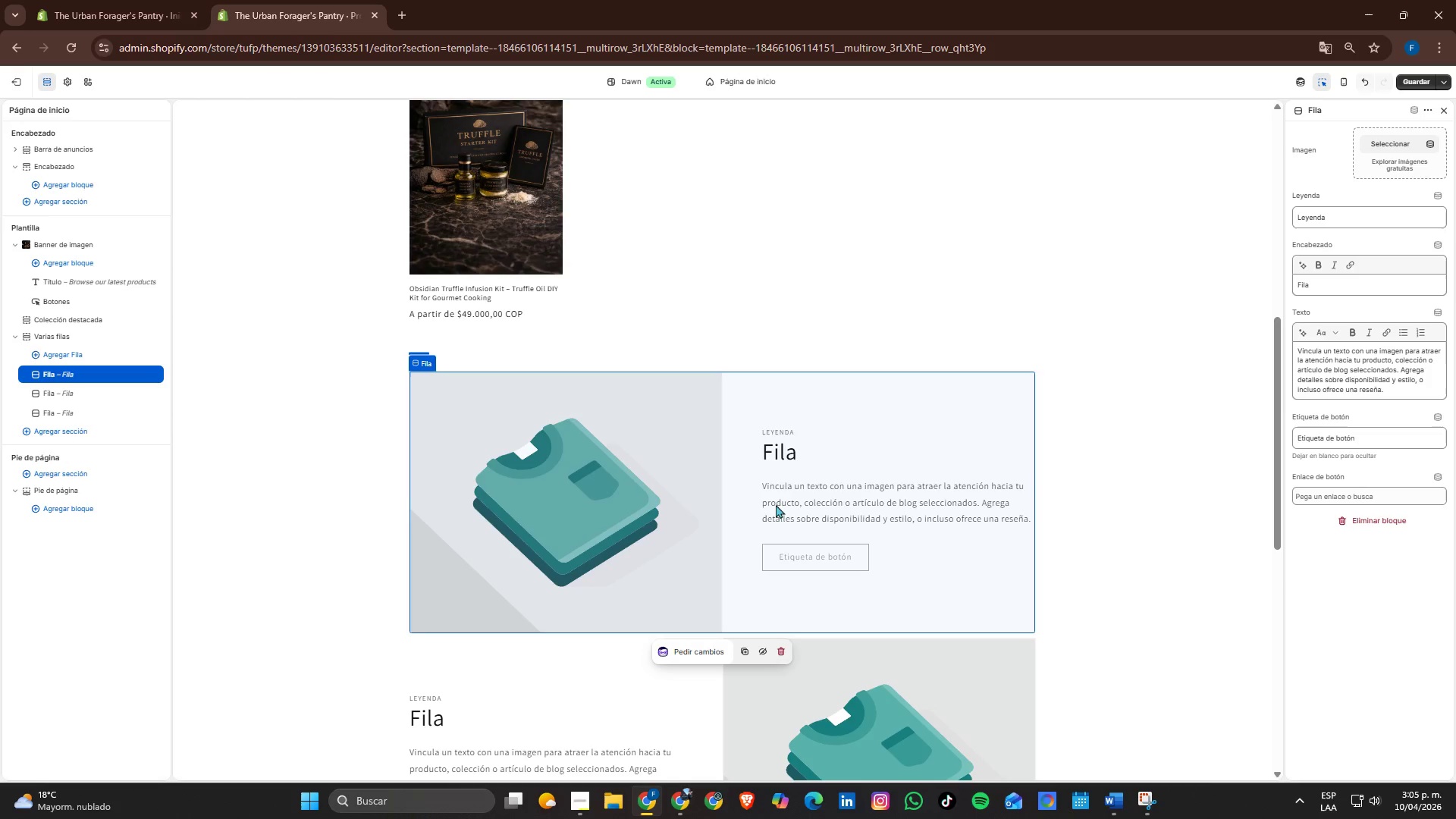 
left_click([639, 494])
 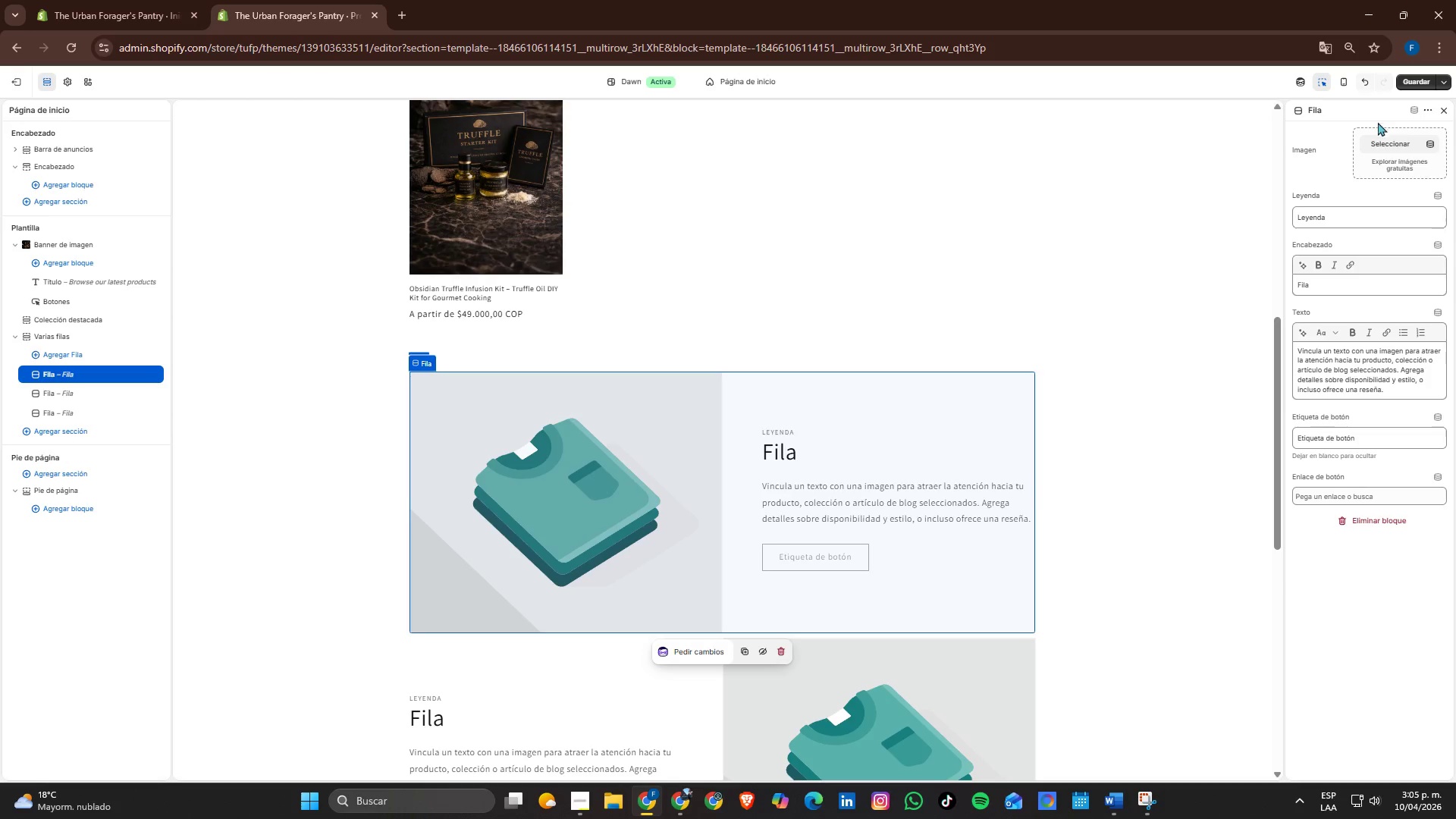 
left_click([1383, 154])
 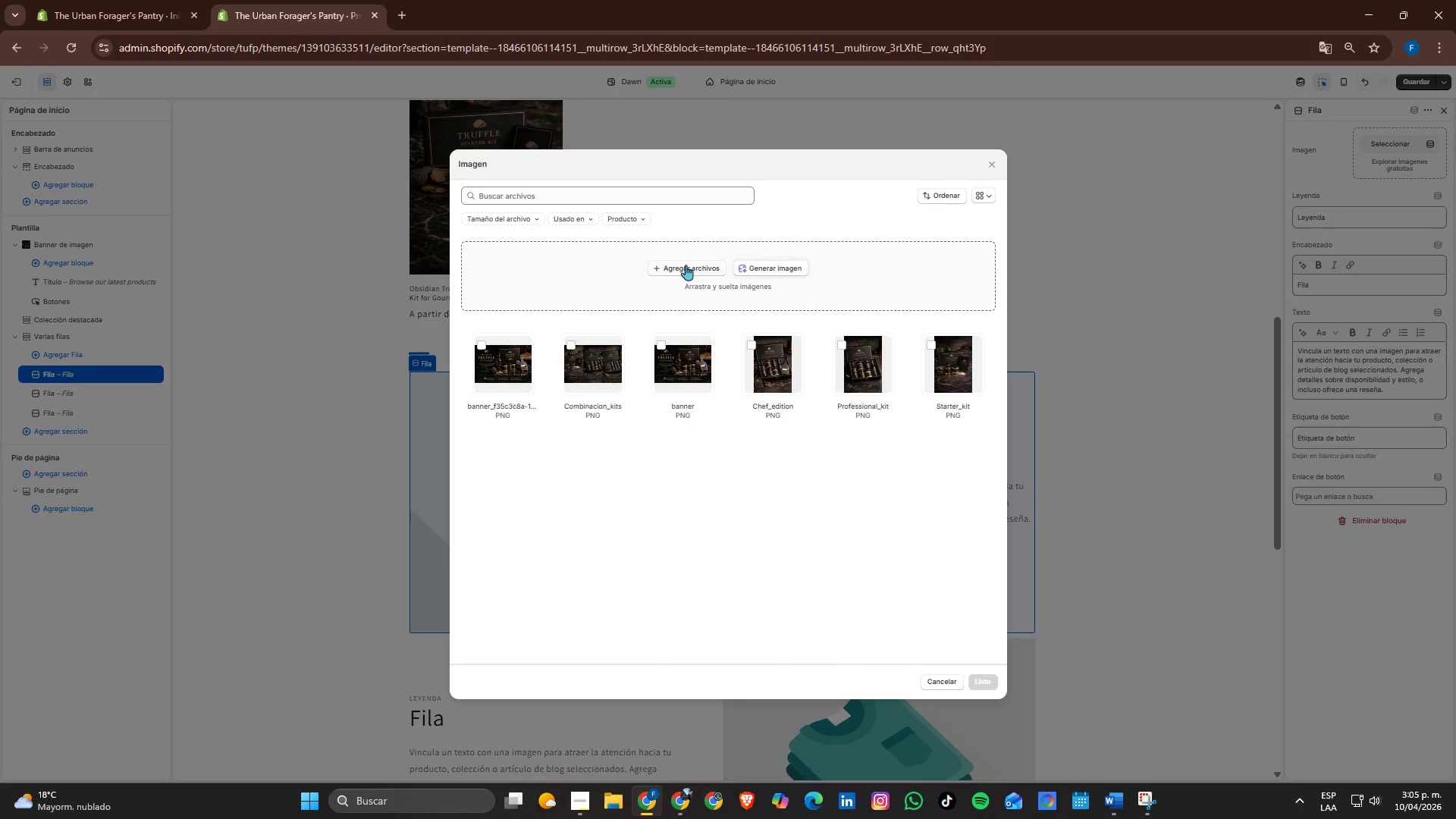 
left_click([686, 265])
 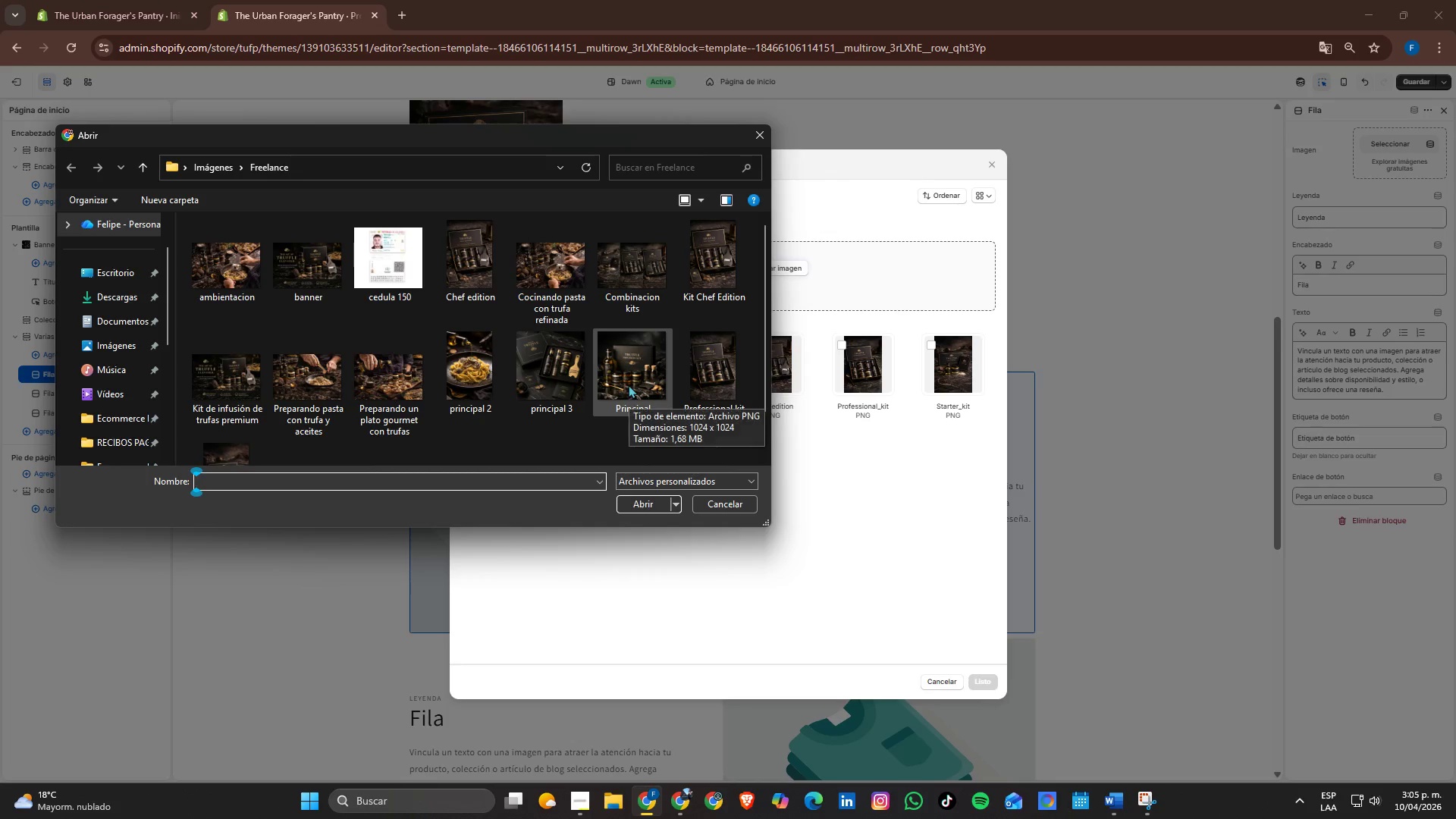 
scroll: coordinate [562, 372], scroll_direction: down, amount: 1.0
 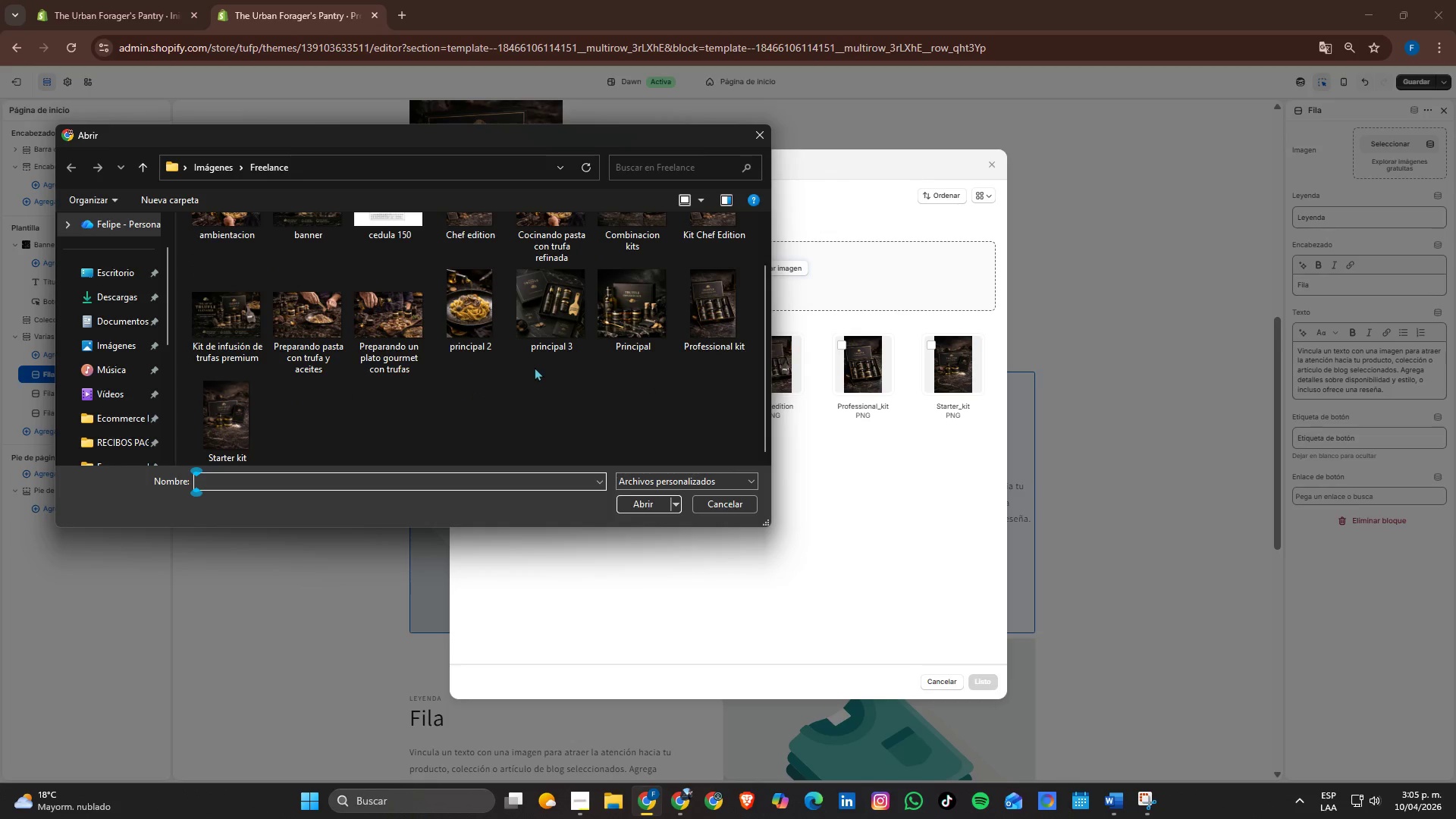 
scroll: coordinate [532, 367], scroll_direction: up, amount: 1.0
 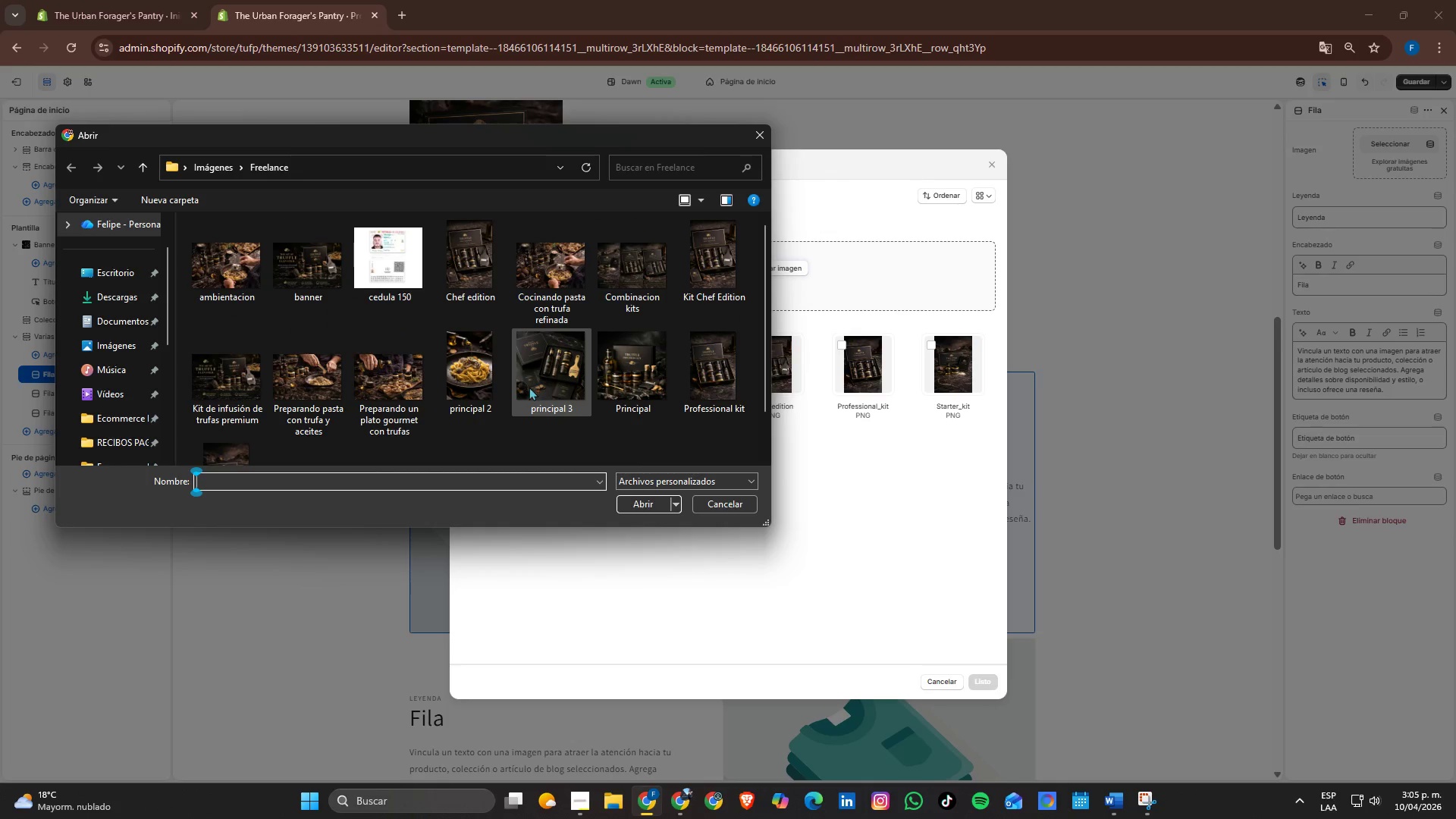 
mouse_move([515, 415])
 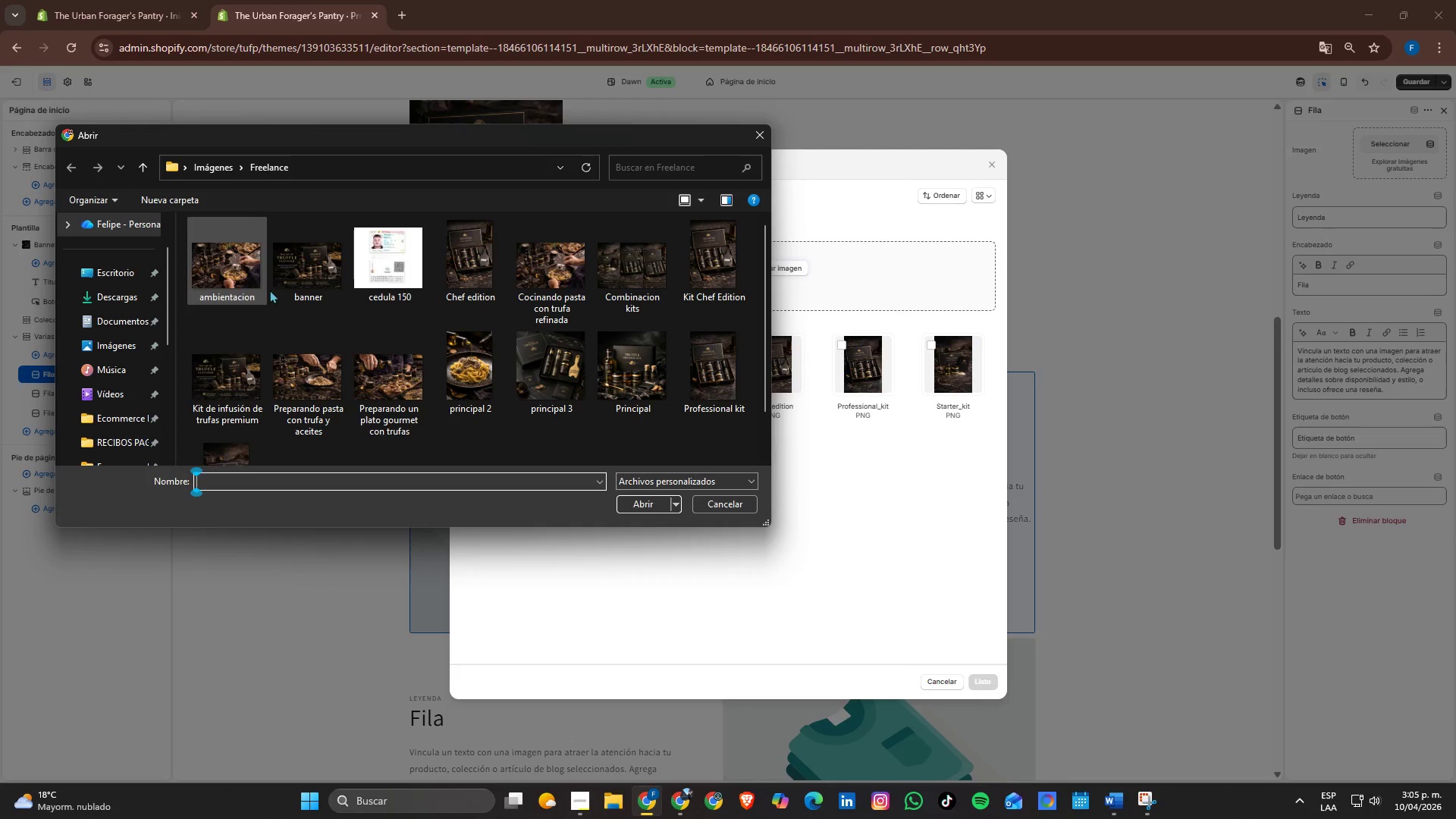 
wait(7.92)
 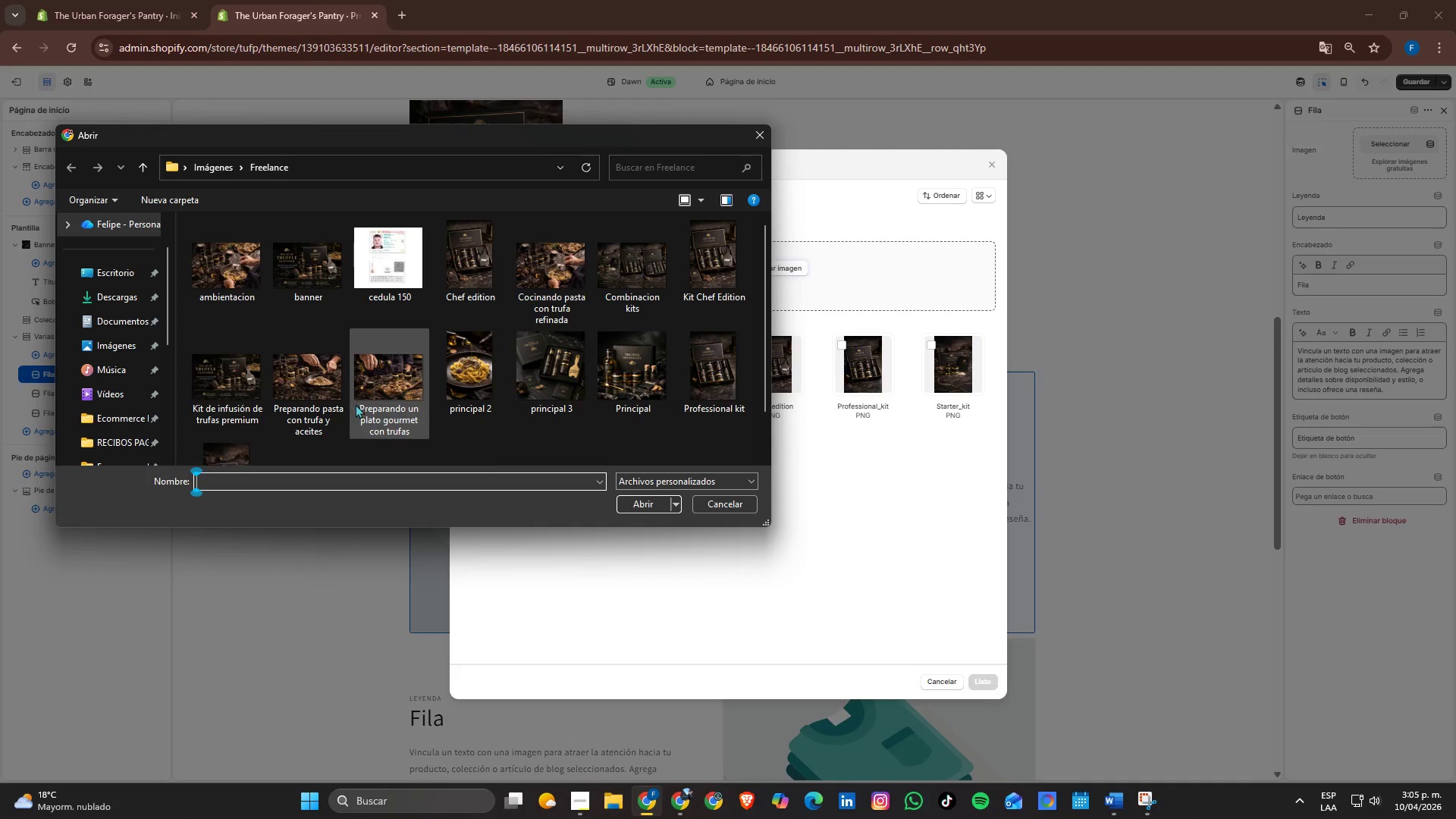 
left_click([635, 284])
 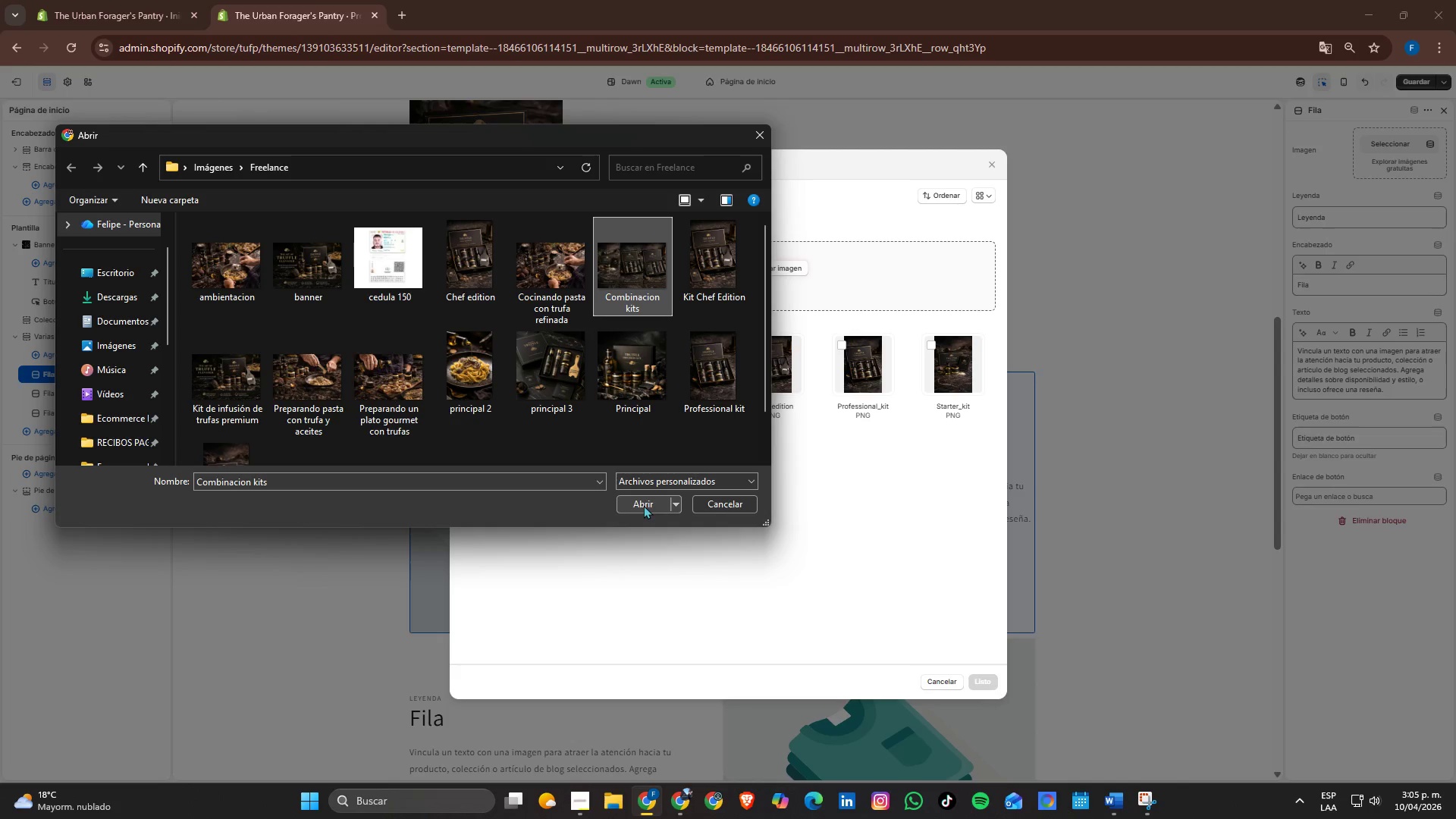 
left_click([644, 505])
 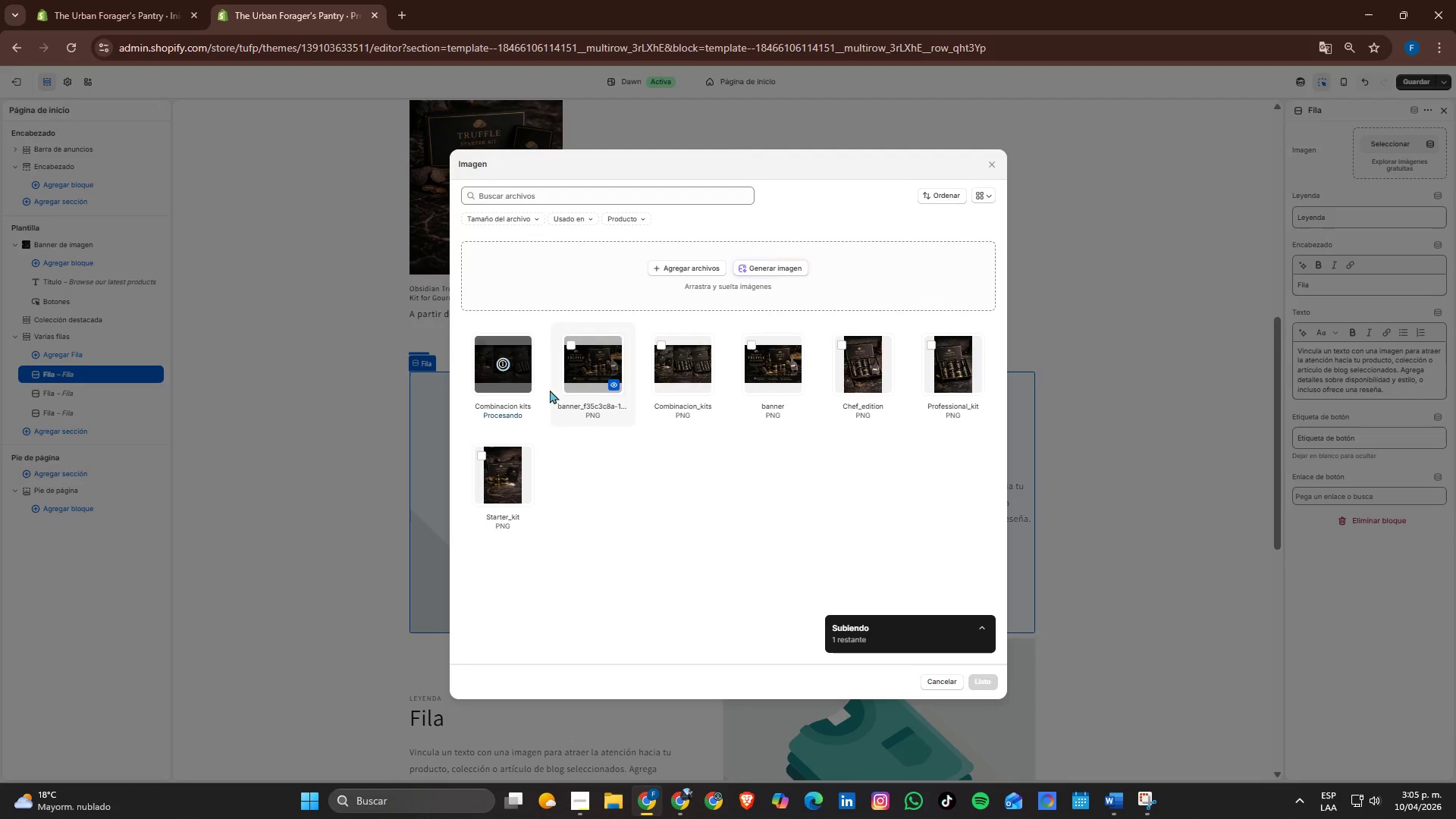 
wait(6.41)
 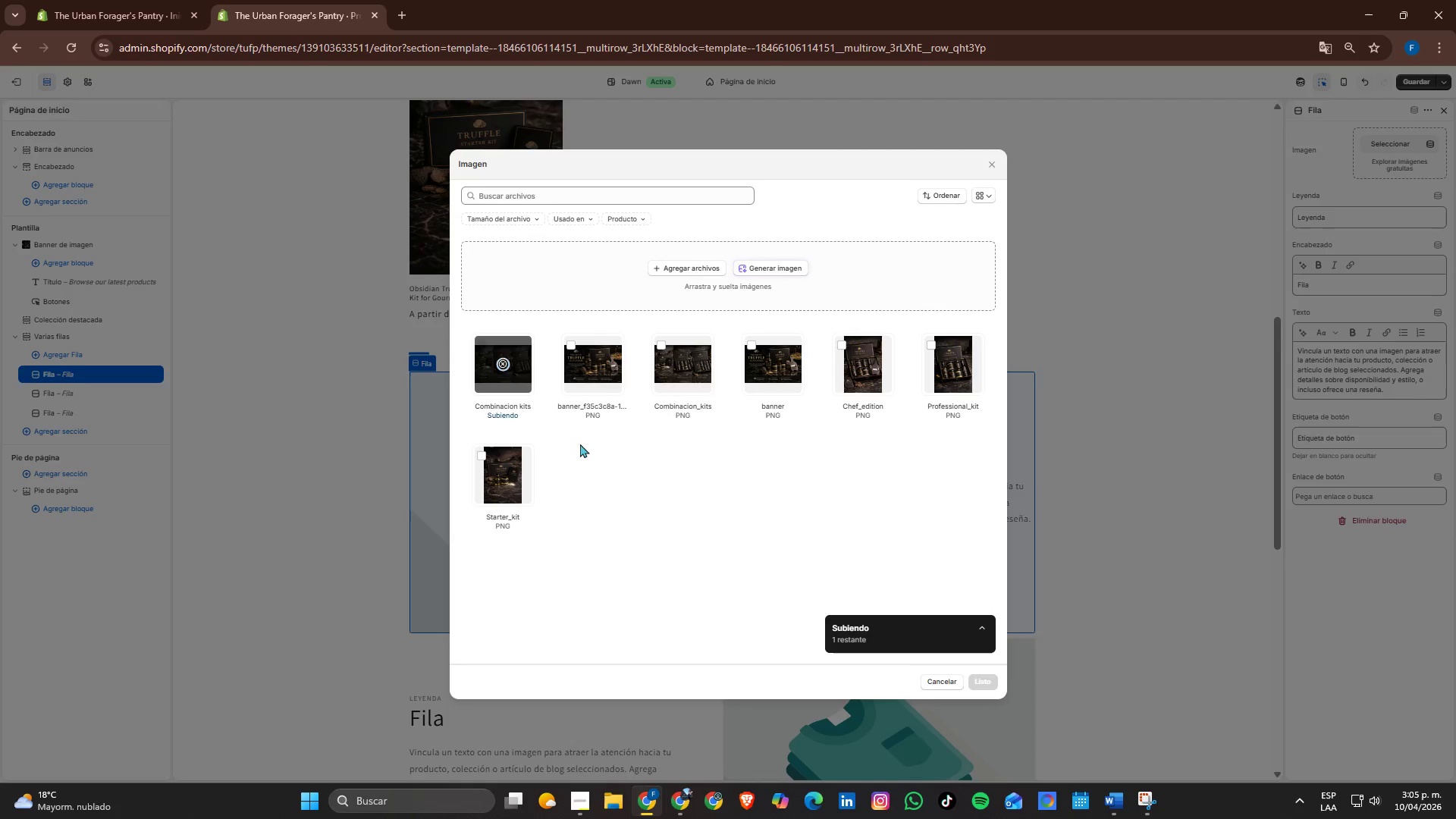 
left_click([971, 674])
 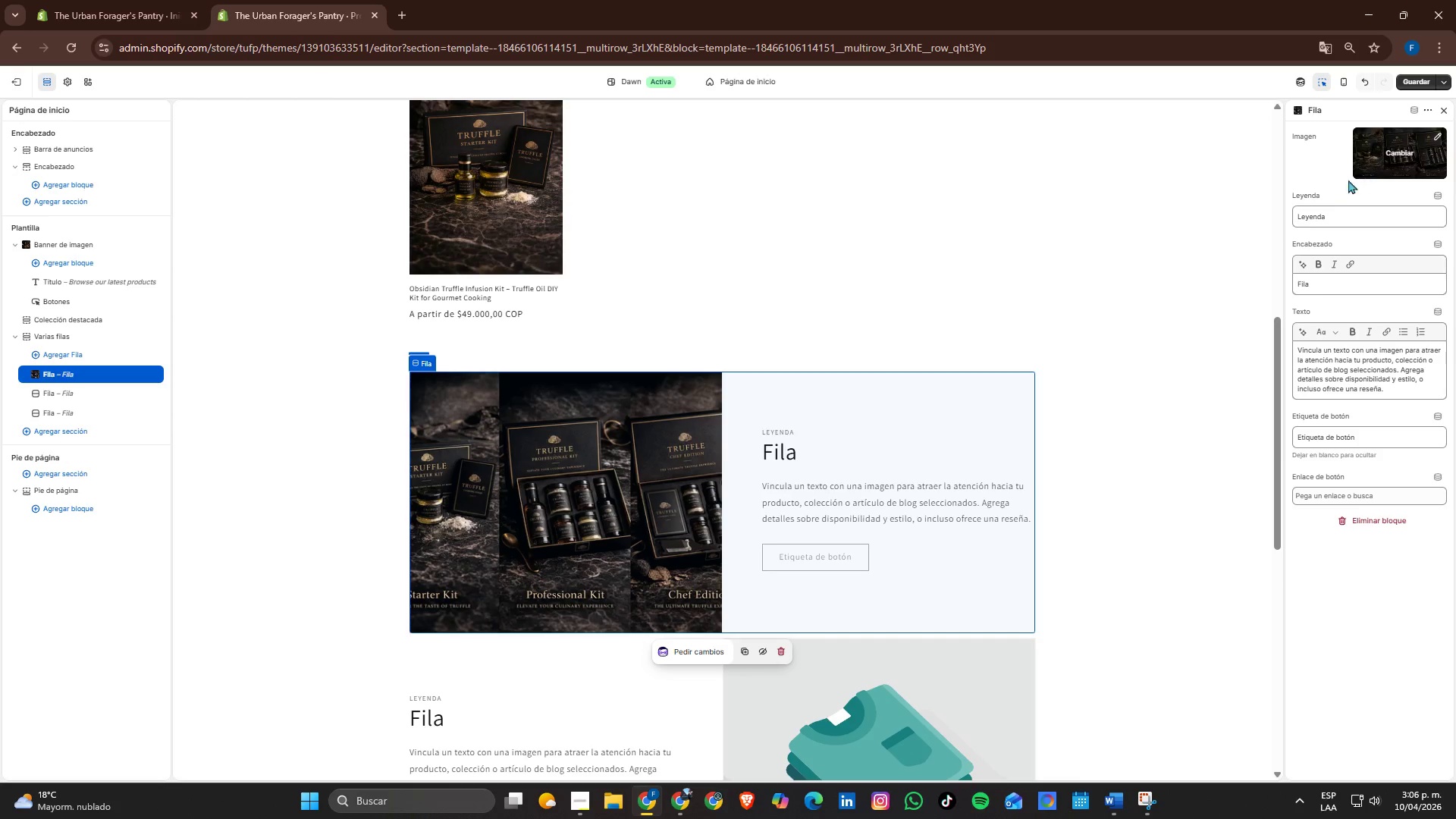 
wait(5.66)
 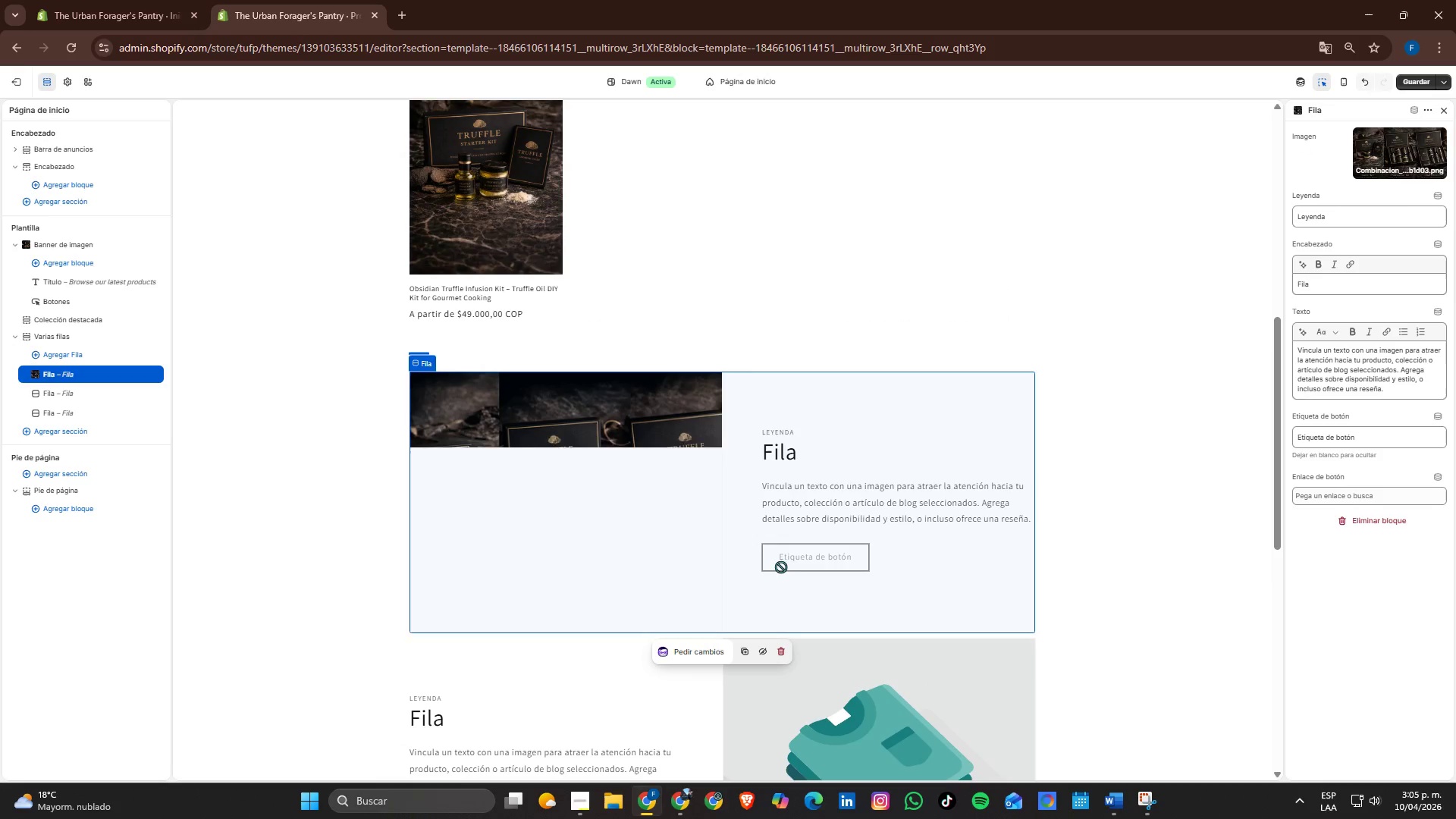 
left_click([1441, 134])
 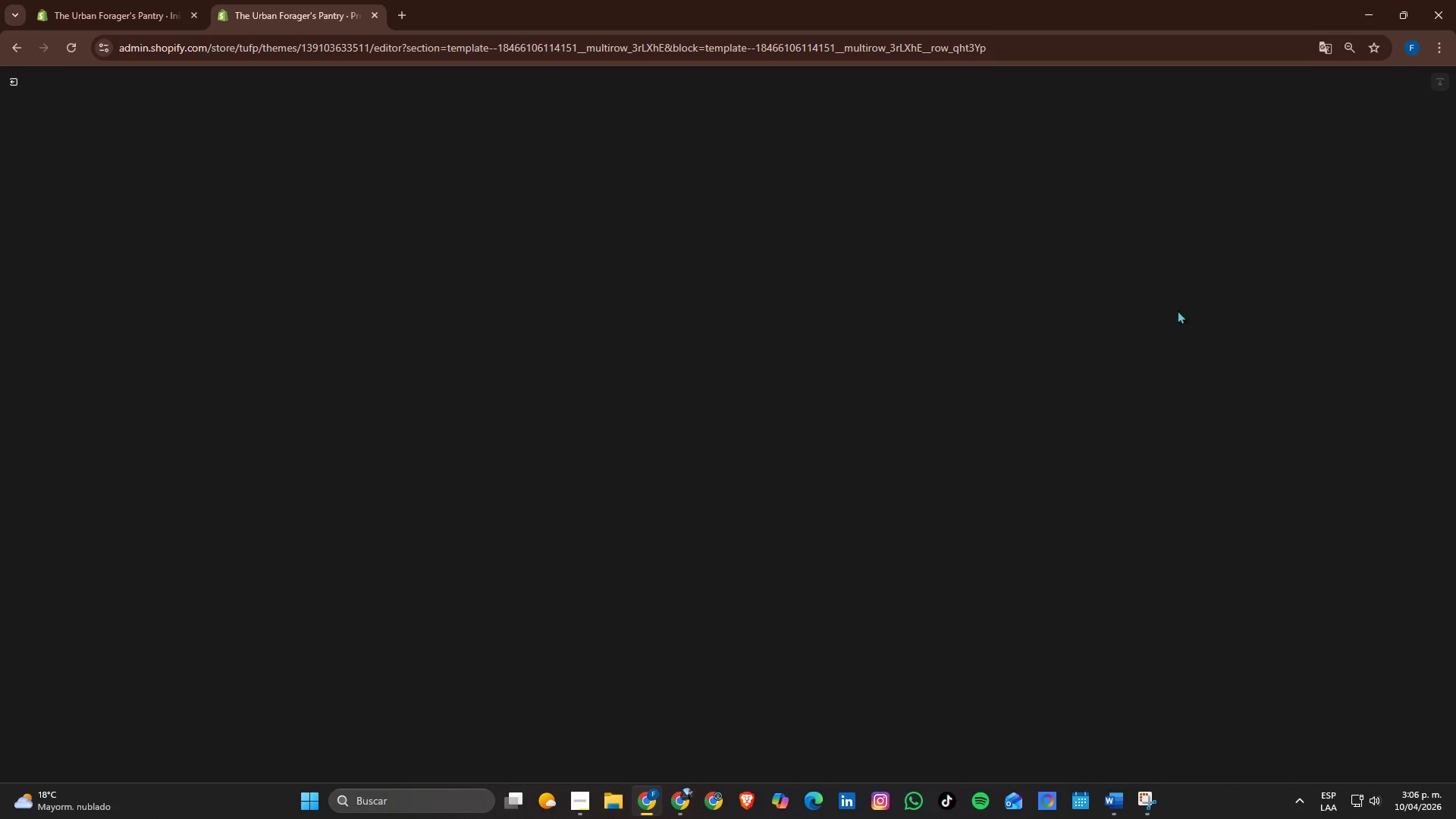 
mouse_move([1238, 270])
 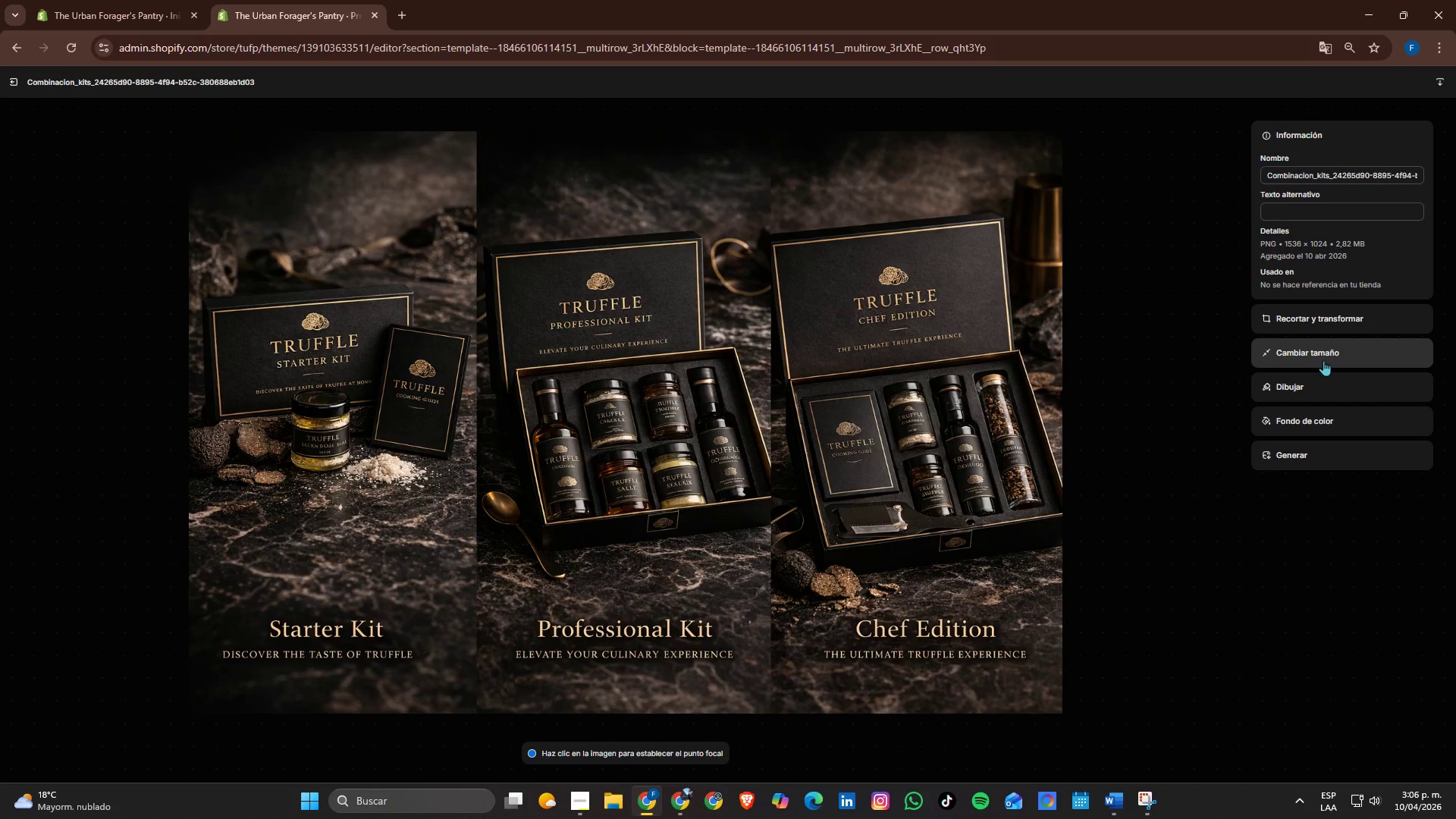 
left_click([1308, 355])
 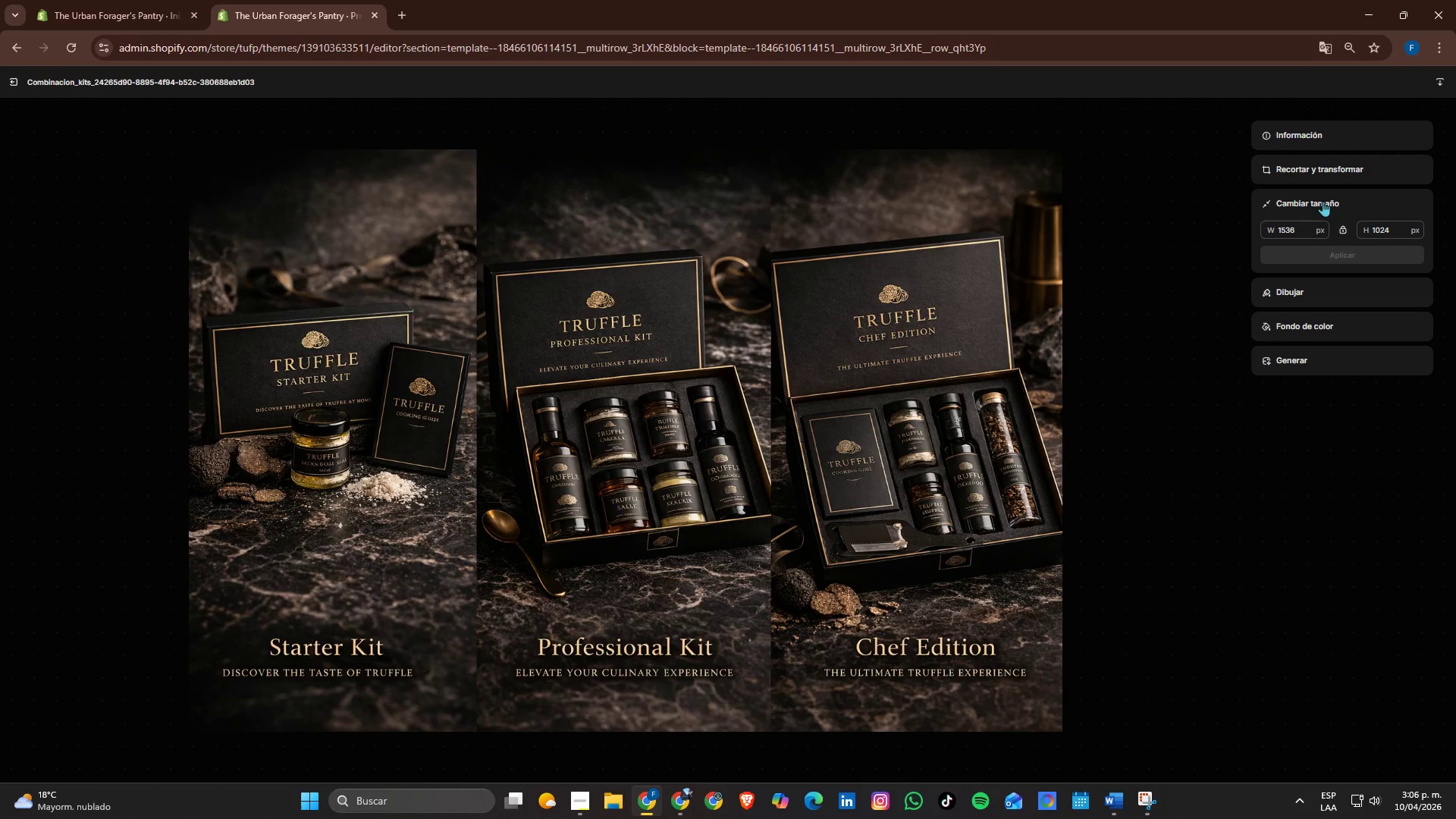 
left_click([1329, 173])
 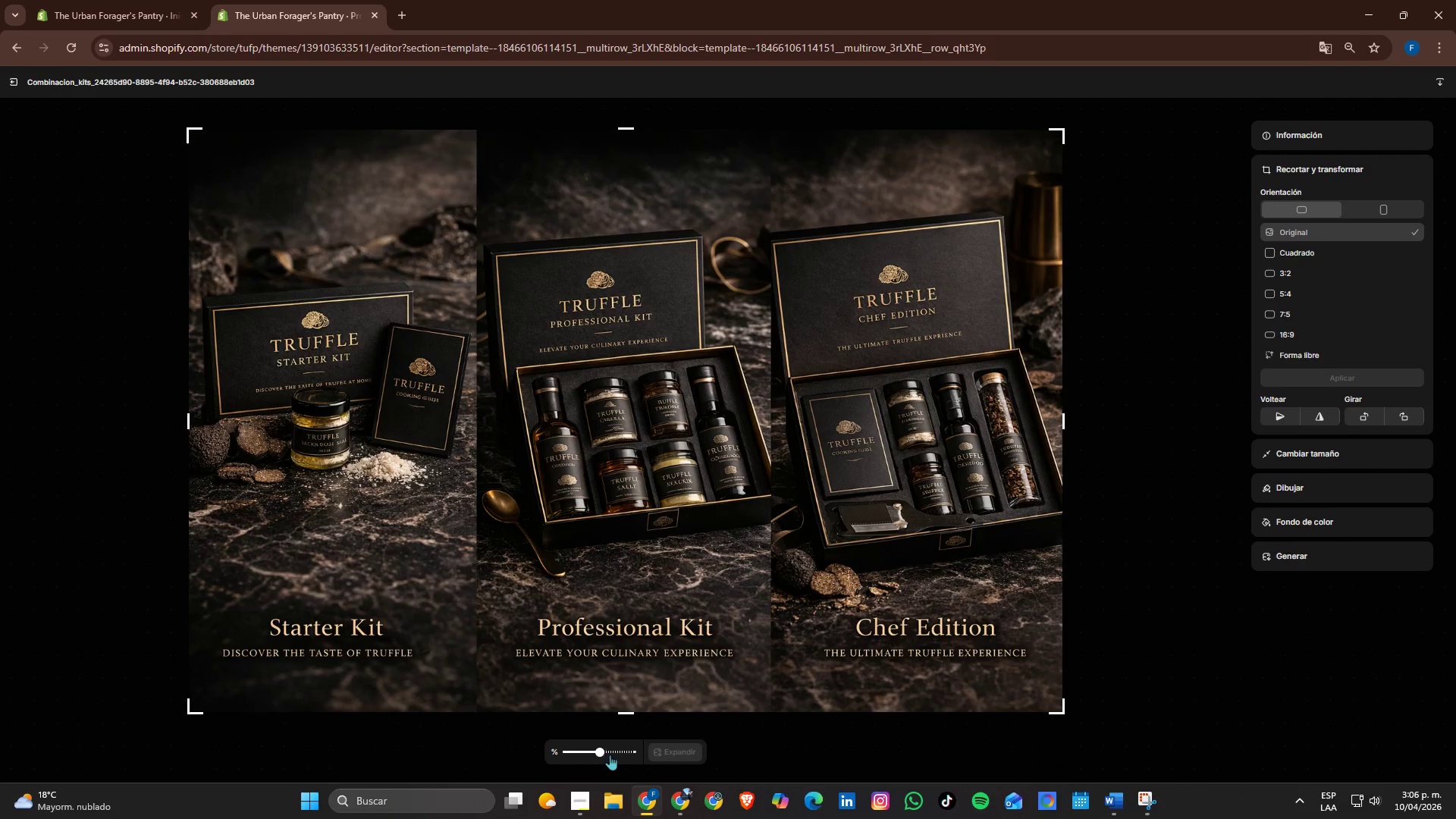 
left_click_drag(start_coordinate=[598, 754], to_coordinate=[582, 755])
 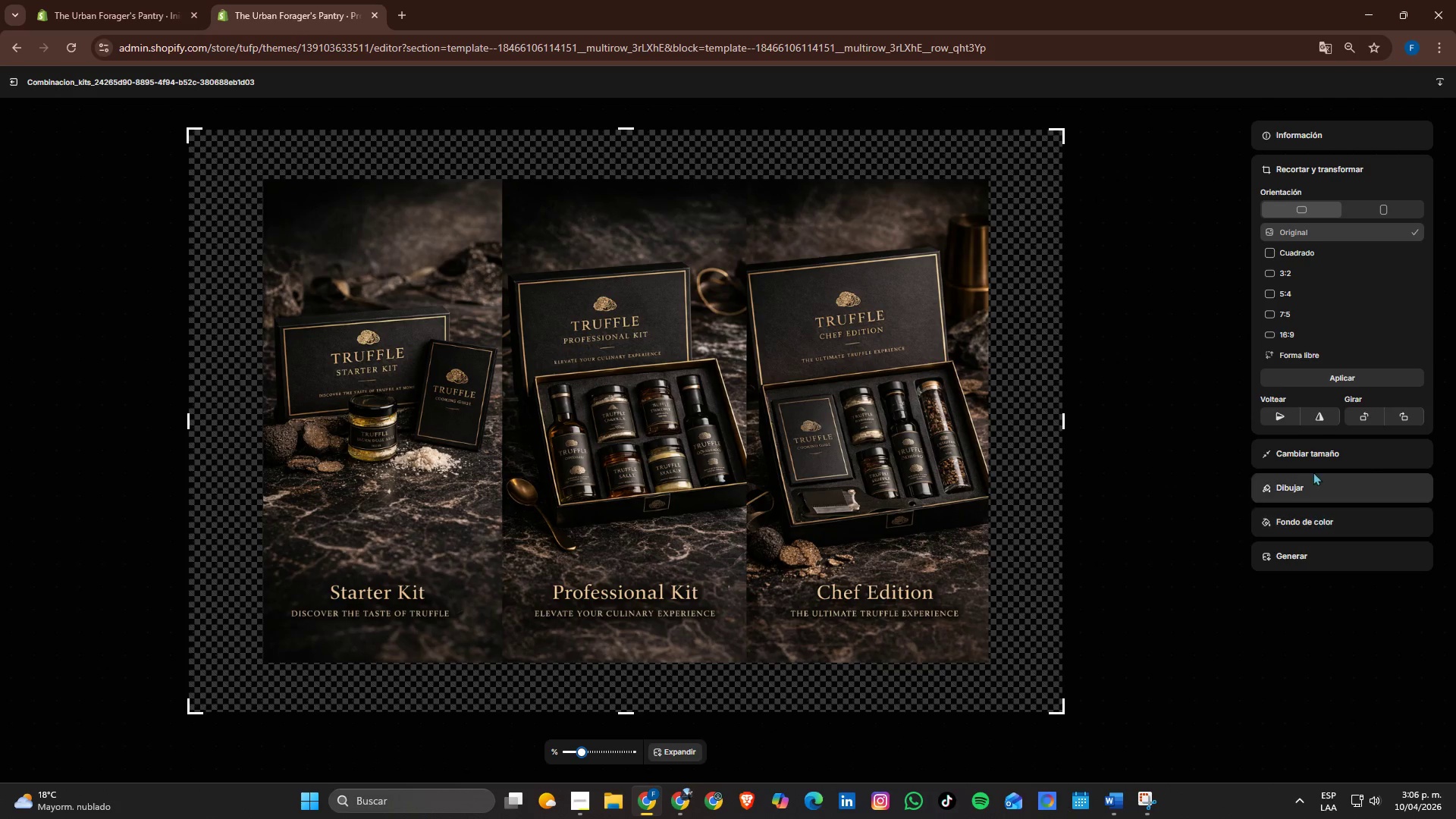 
left_click([1329, 372])
 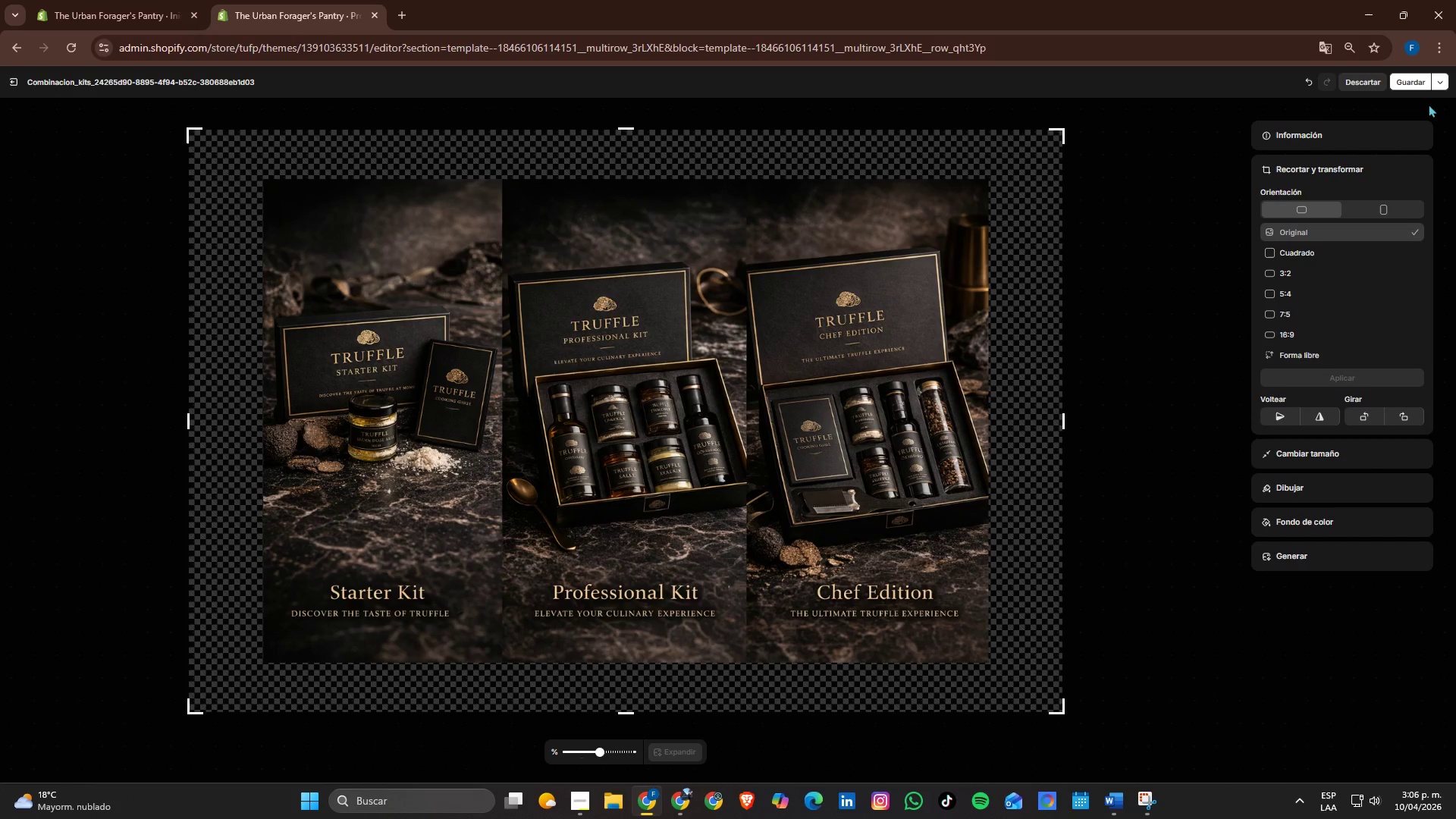 
left_click([1417, 82])
 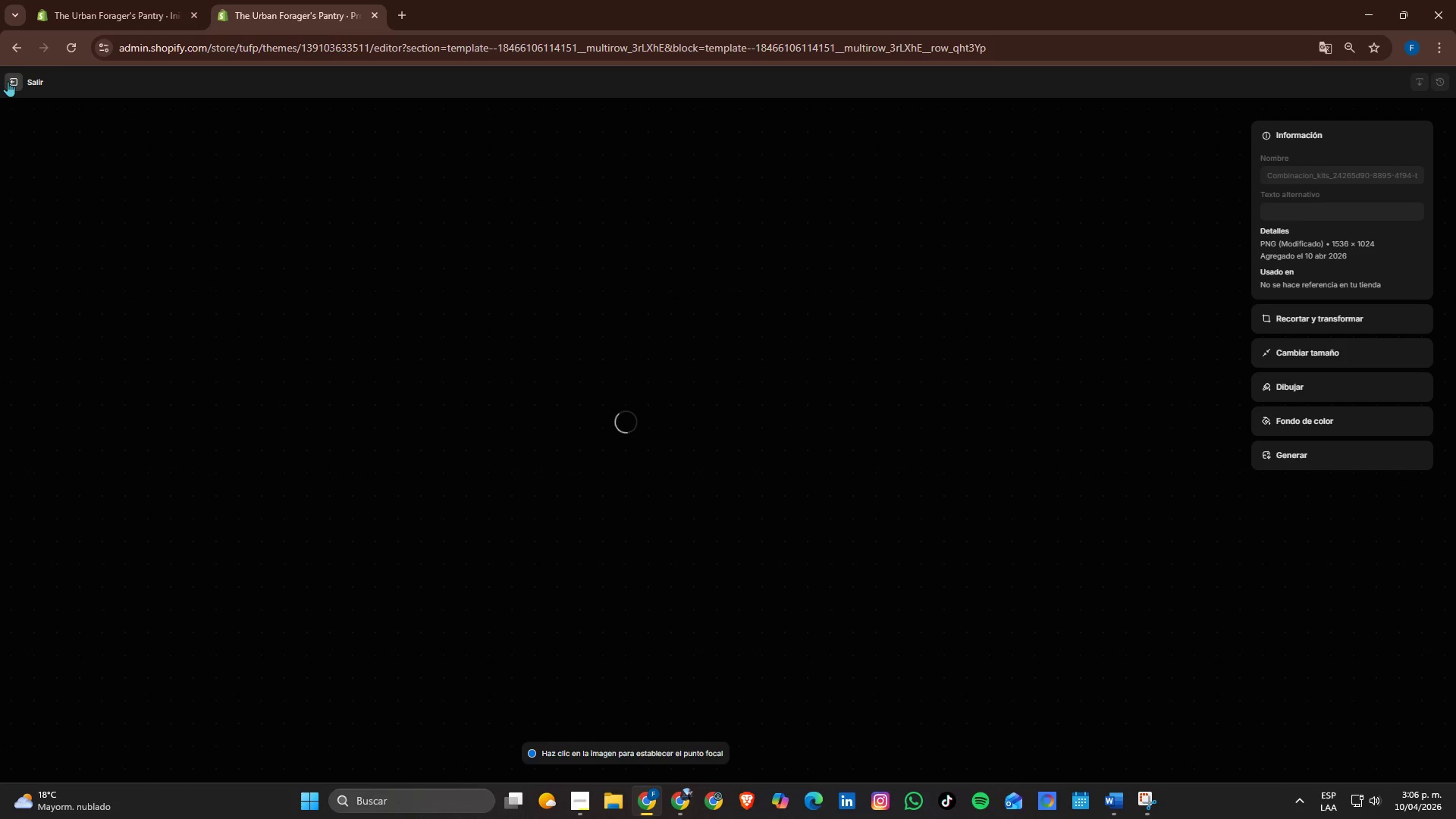 
wait(6.08)
 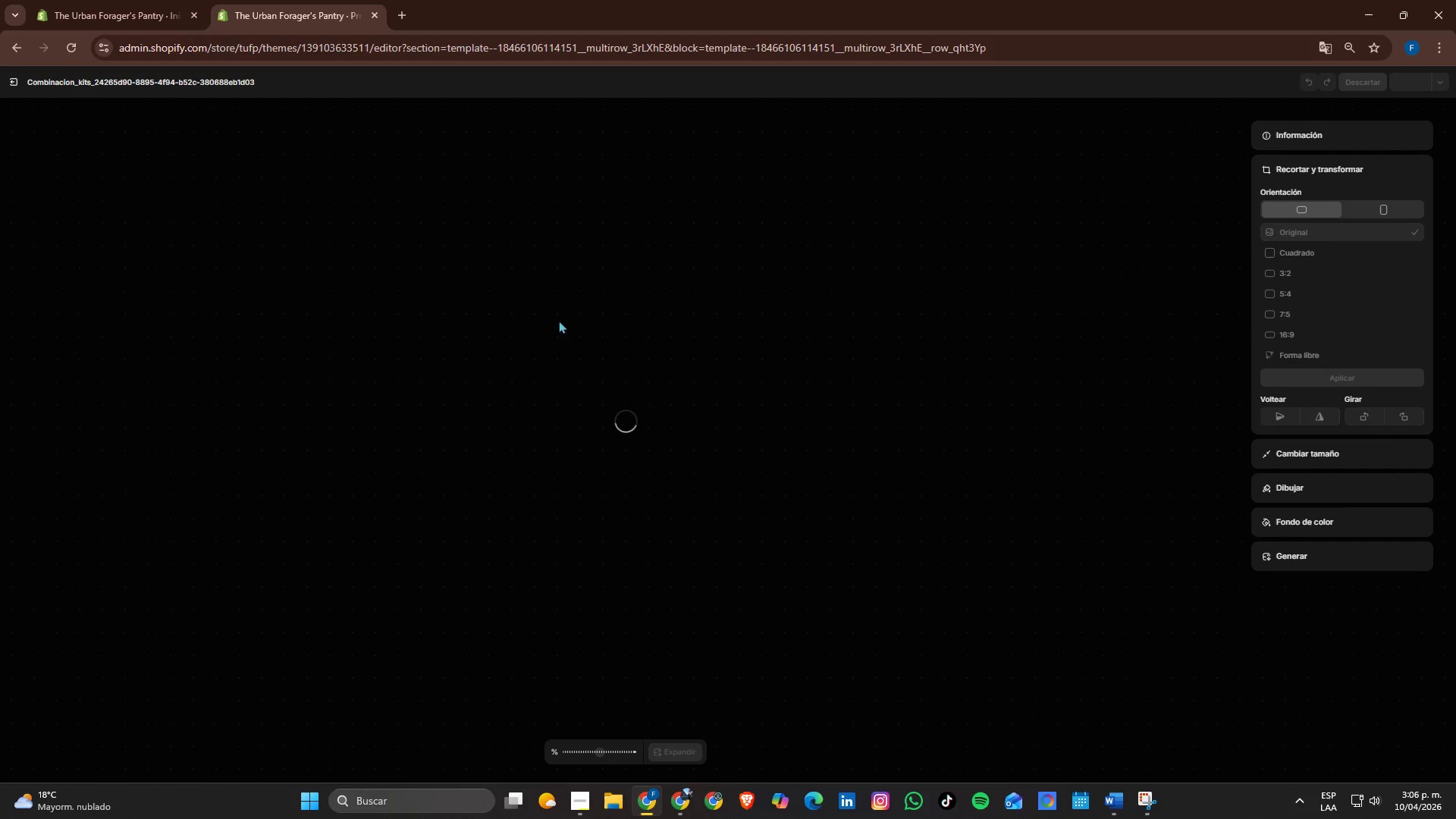 
left_click([8, 81])
 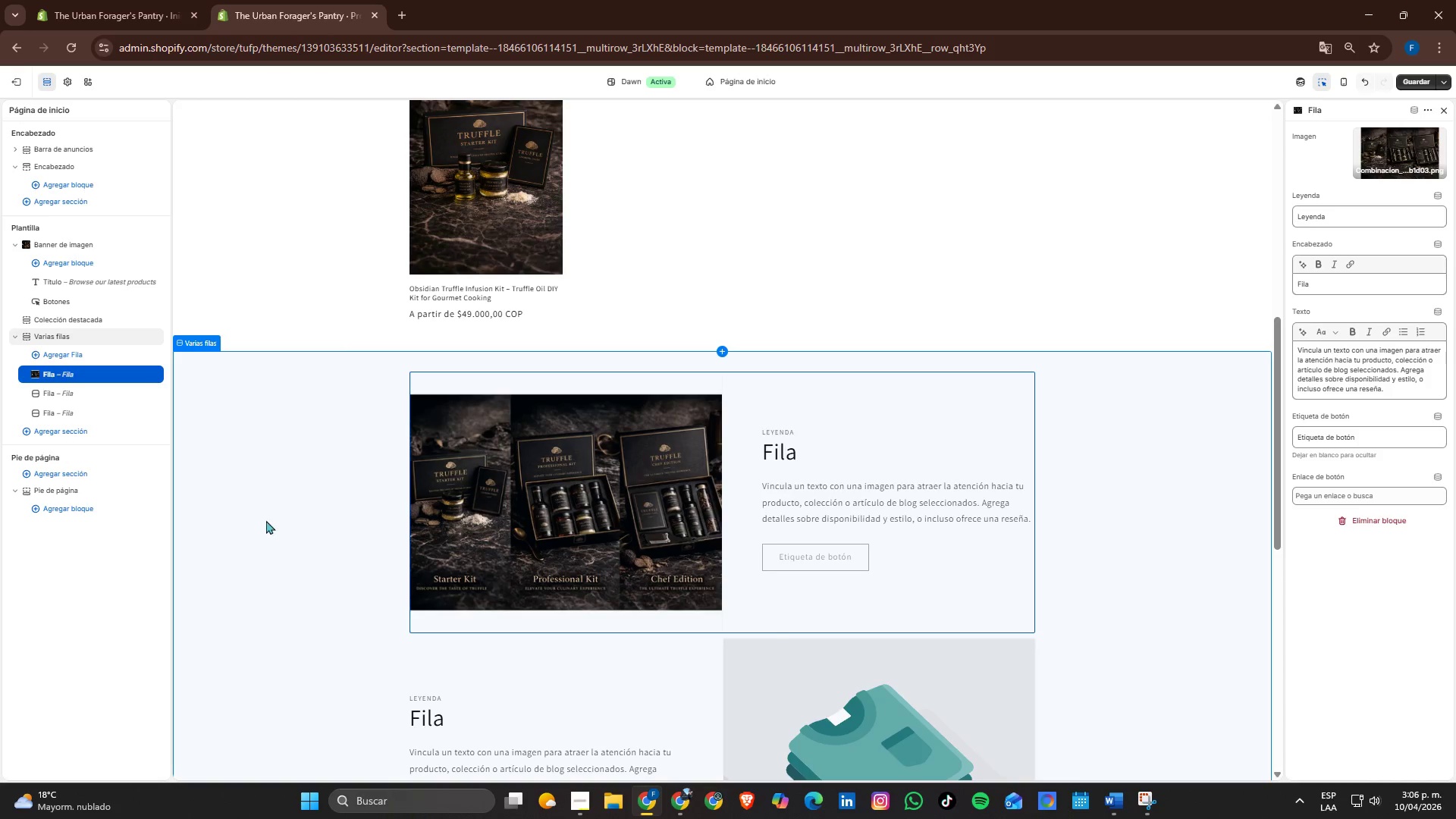 
left_click([810, 457])
 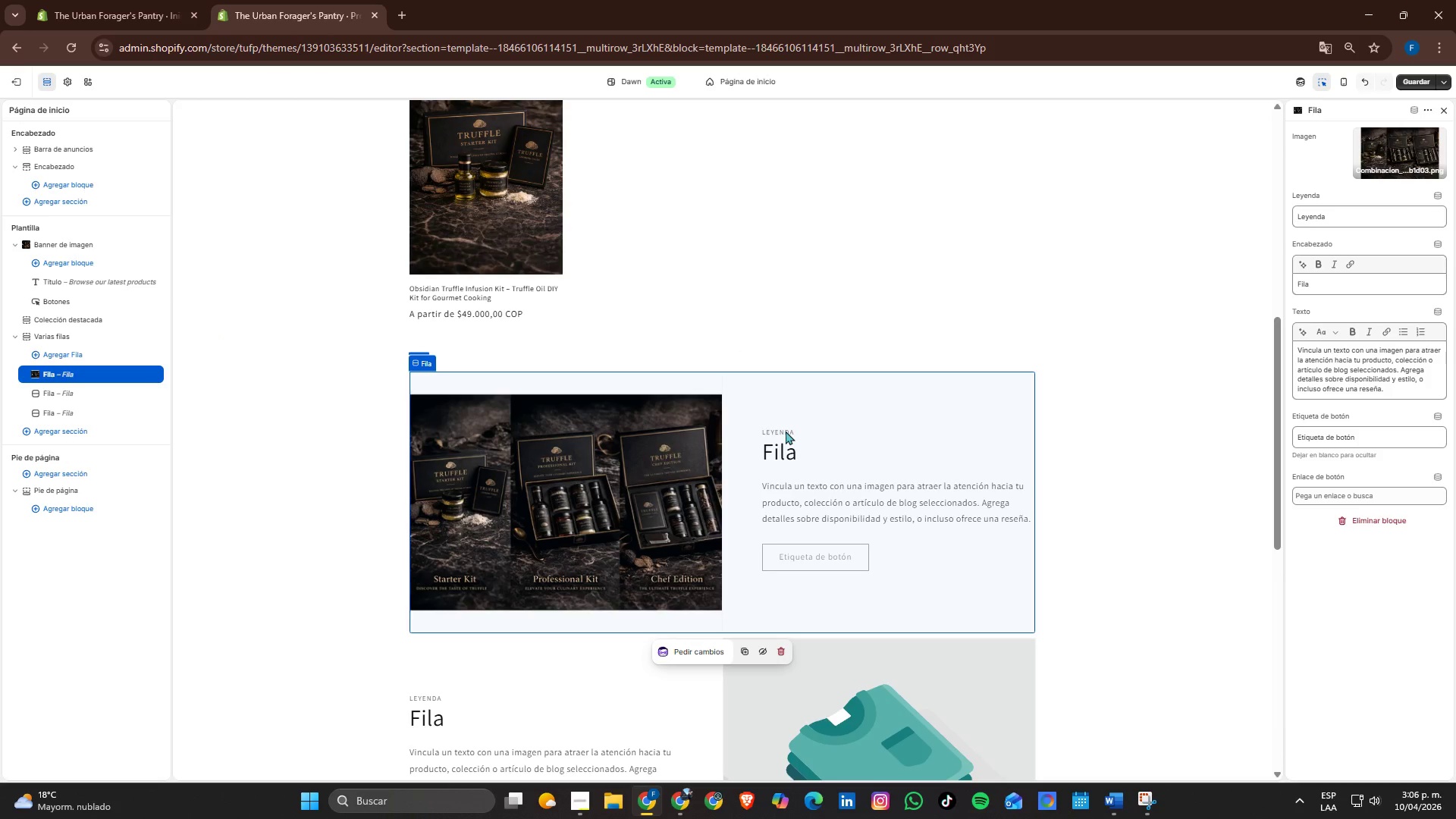 
left_click([786, 431])
 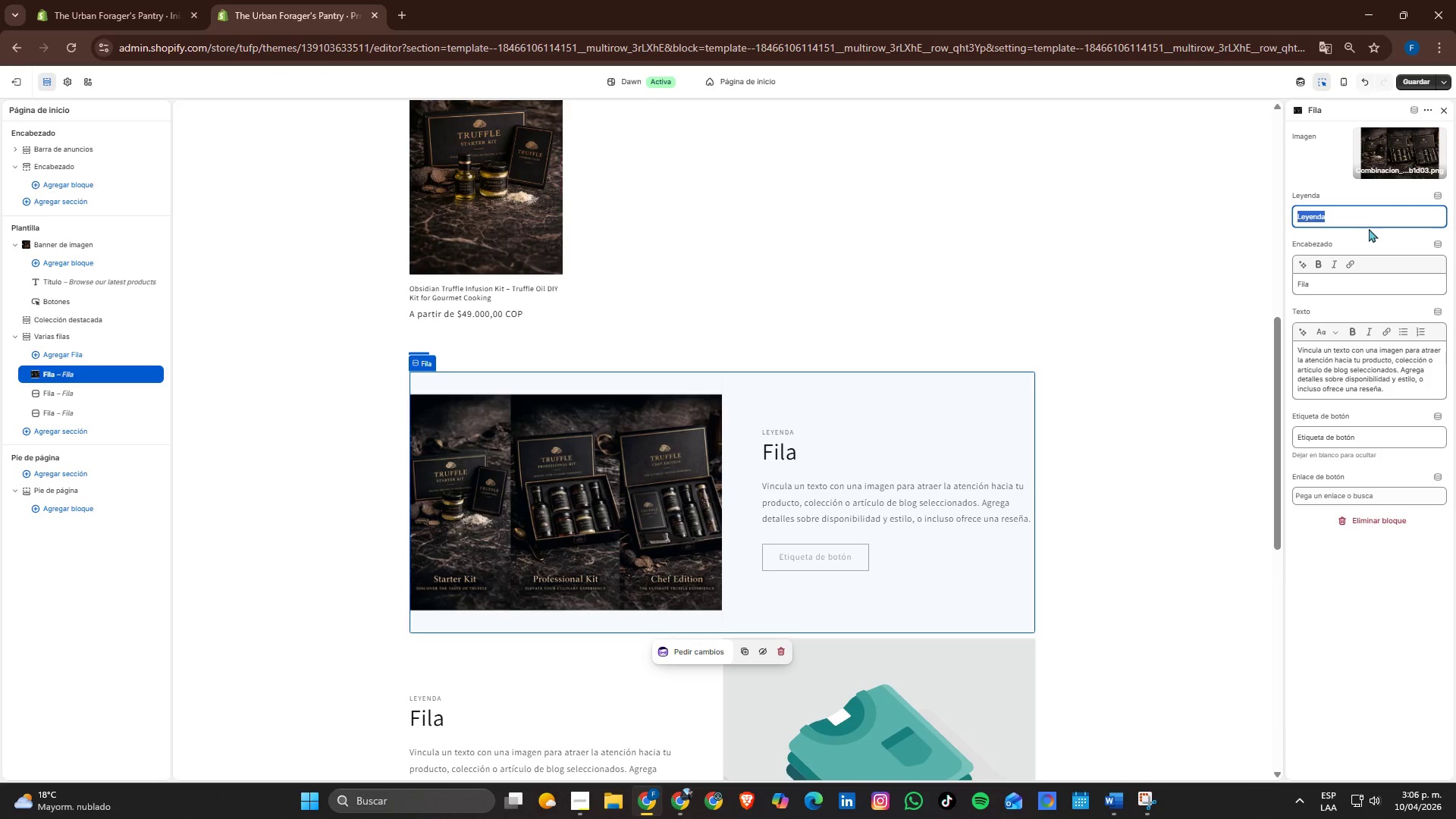 
key(Backspace)
 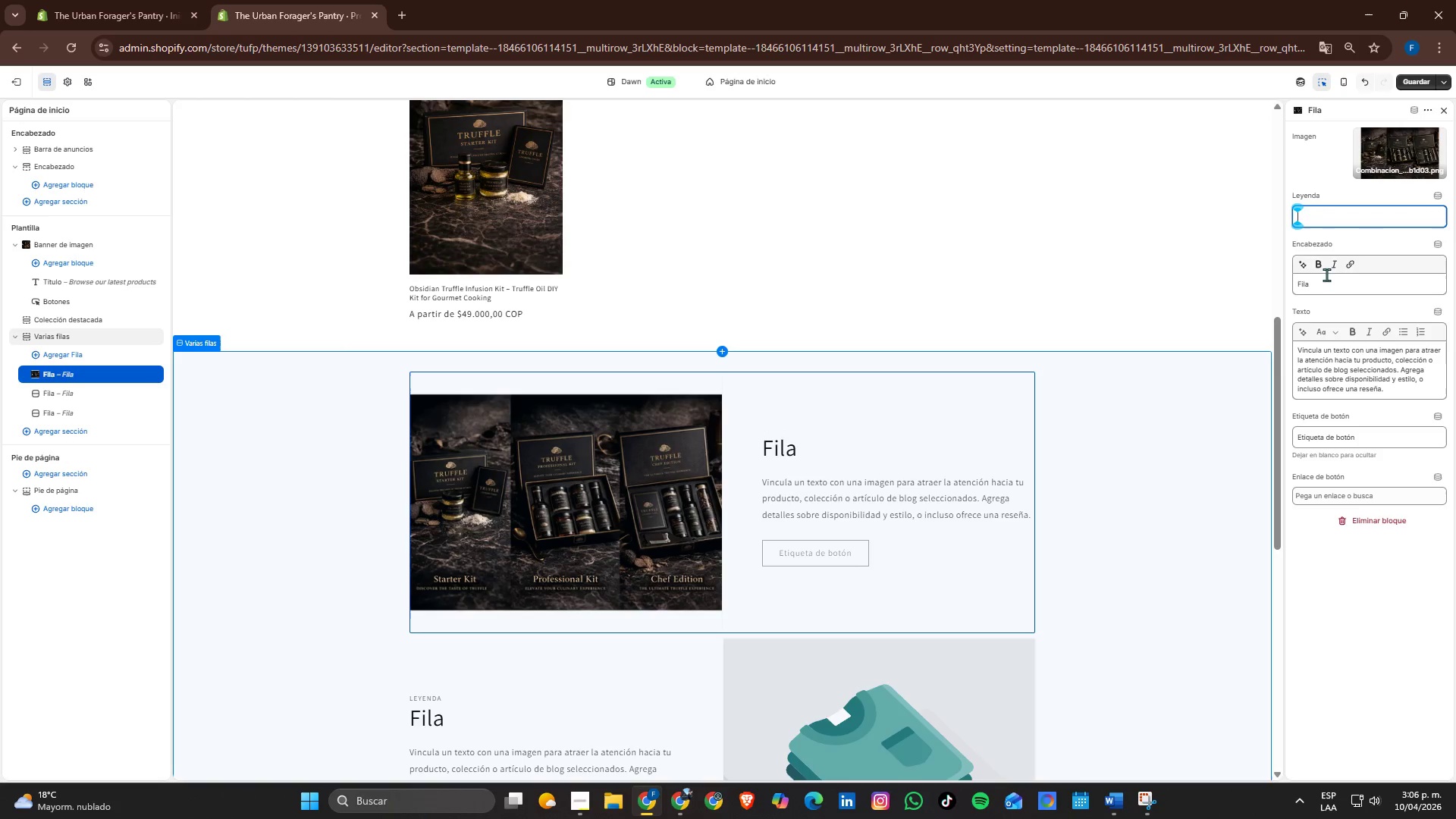 
double_click([1326, 290])
 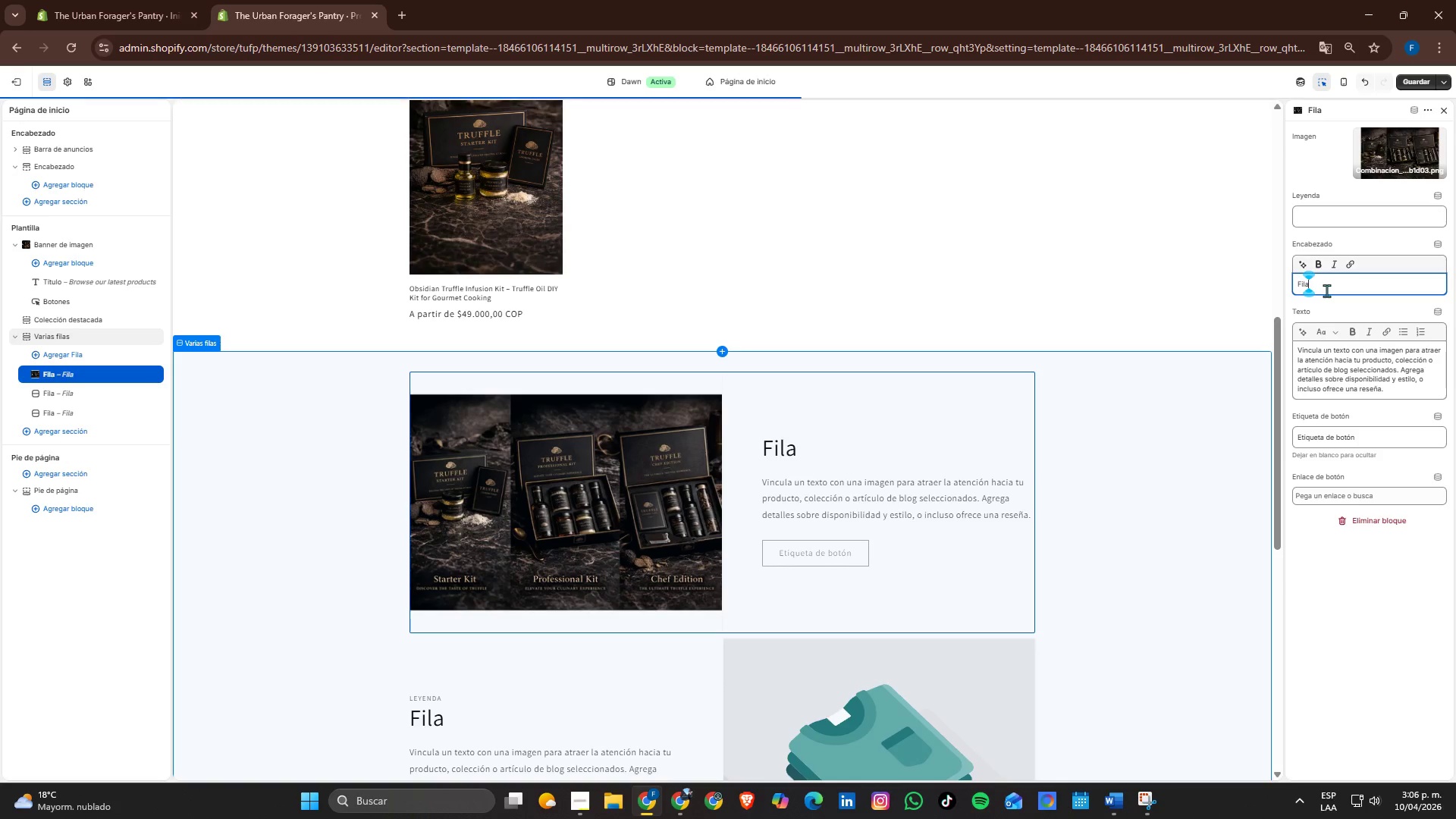 
triple_click([1326, 290])
 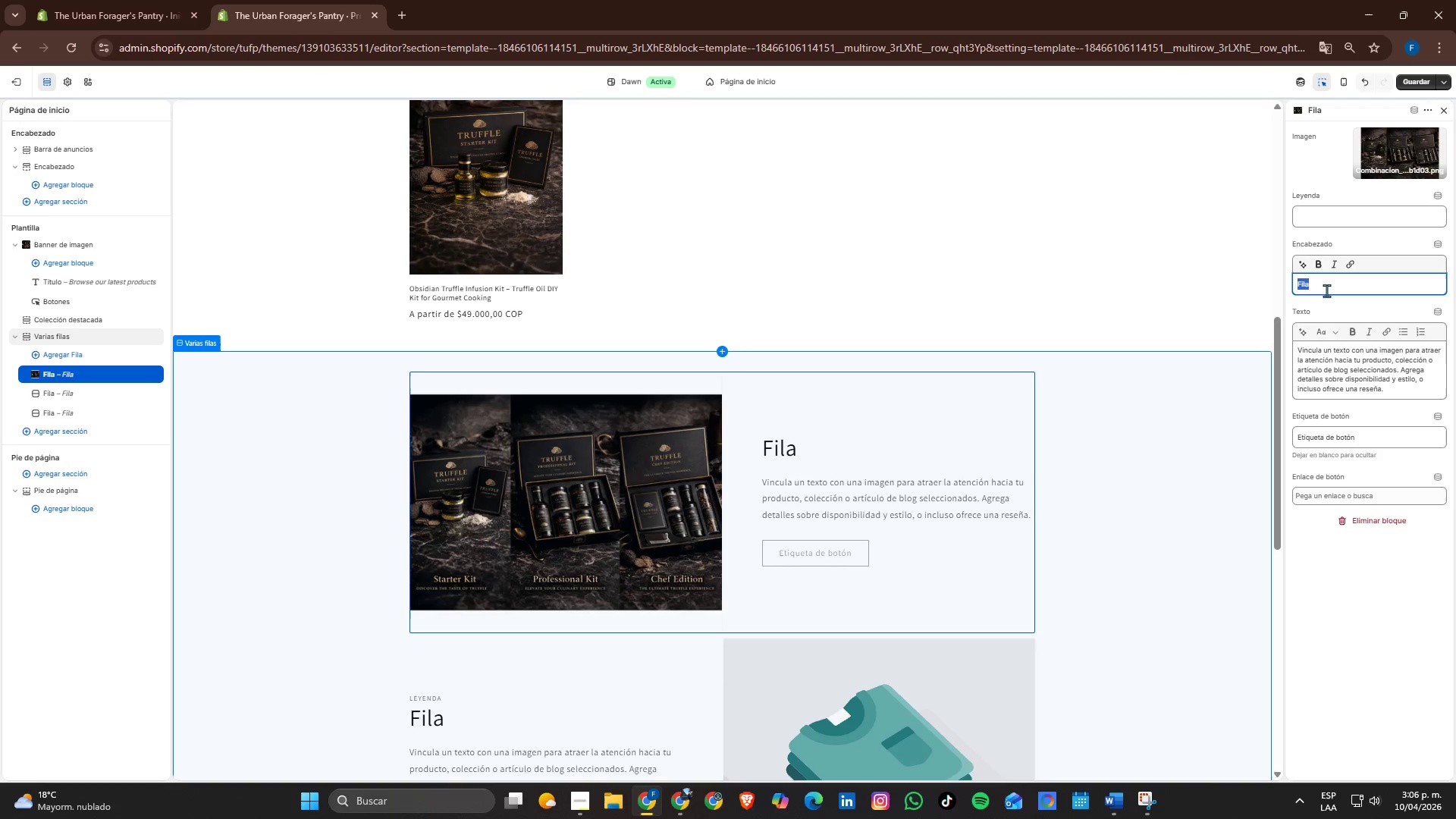 
key(Alt+Tab)
 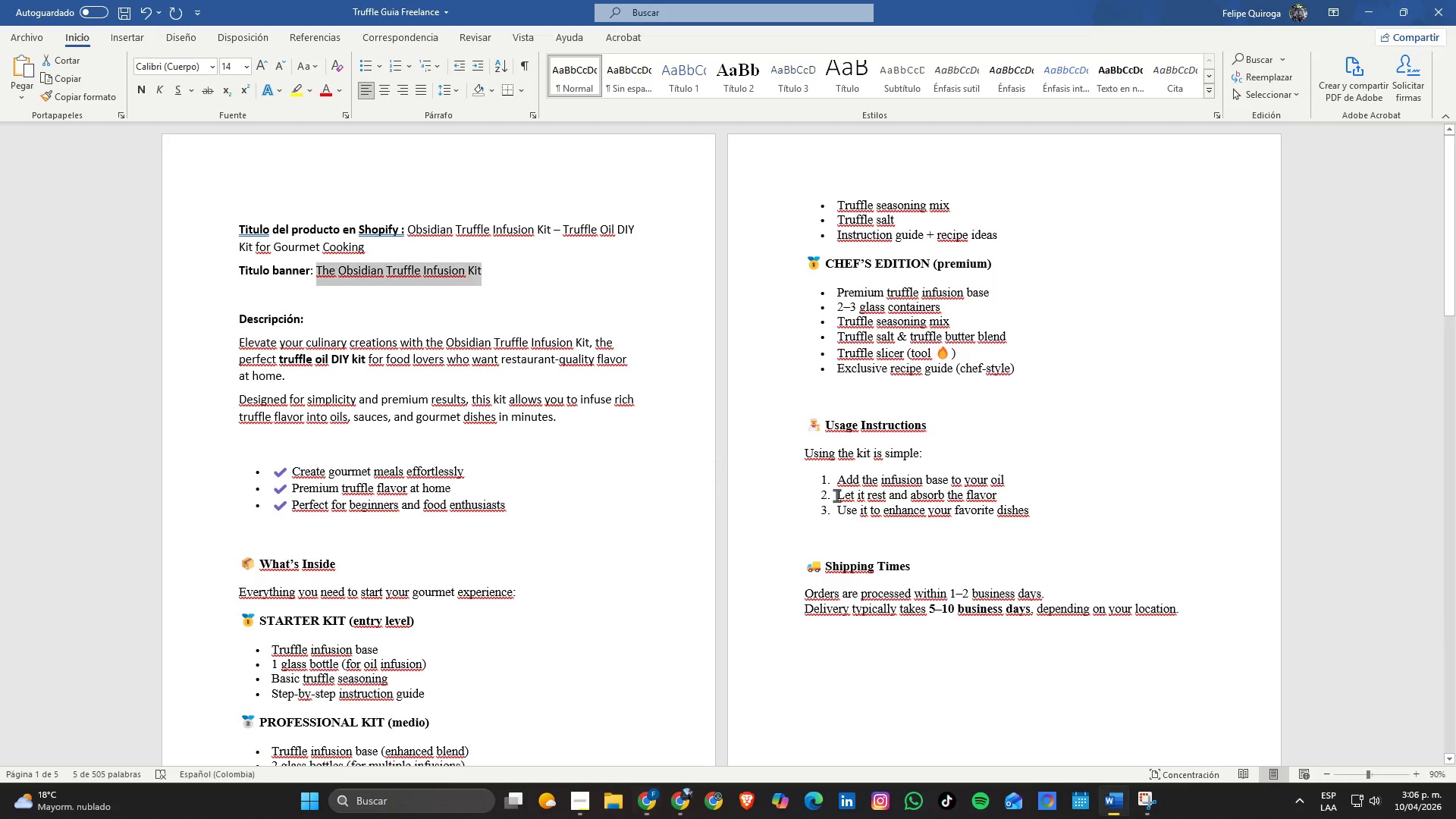 
scroll: coordinate [900, 502], scroll_direction: down, amount: 10.0
 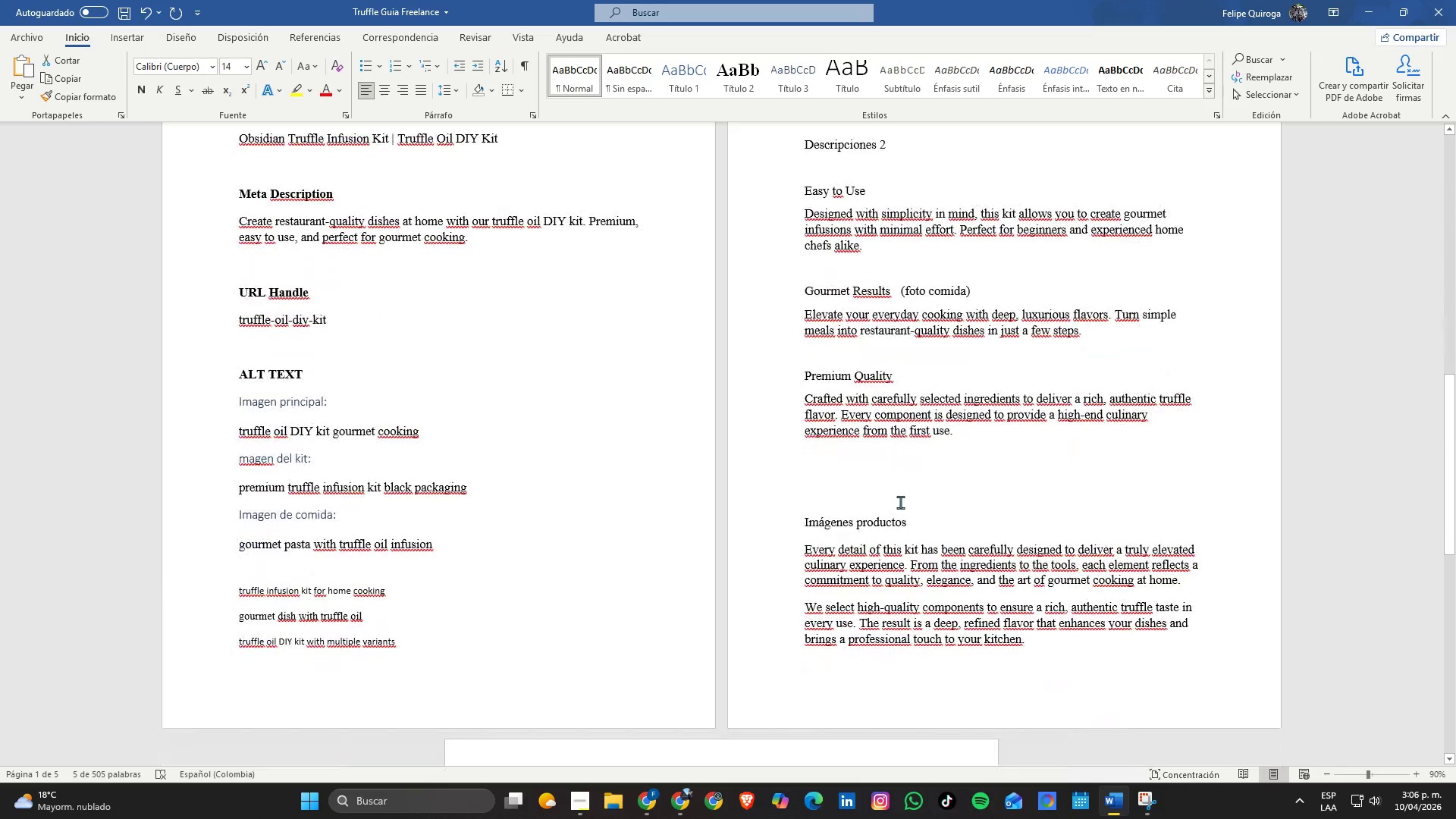 
scroll: coordinate [900, 502], scroll_direction: up, amount: 2.0
 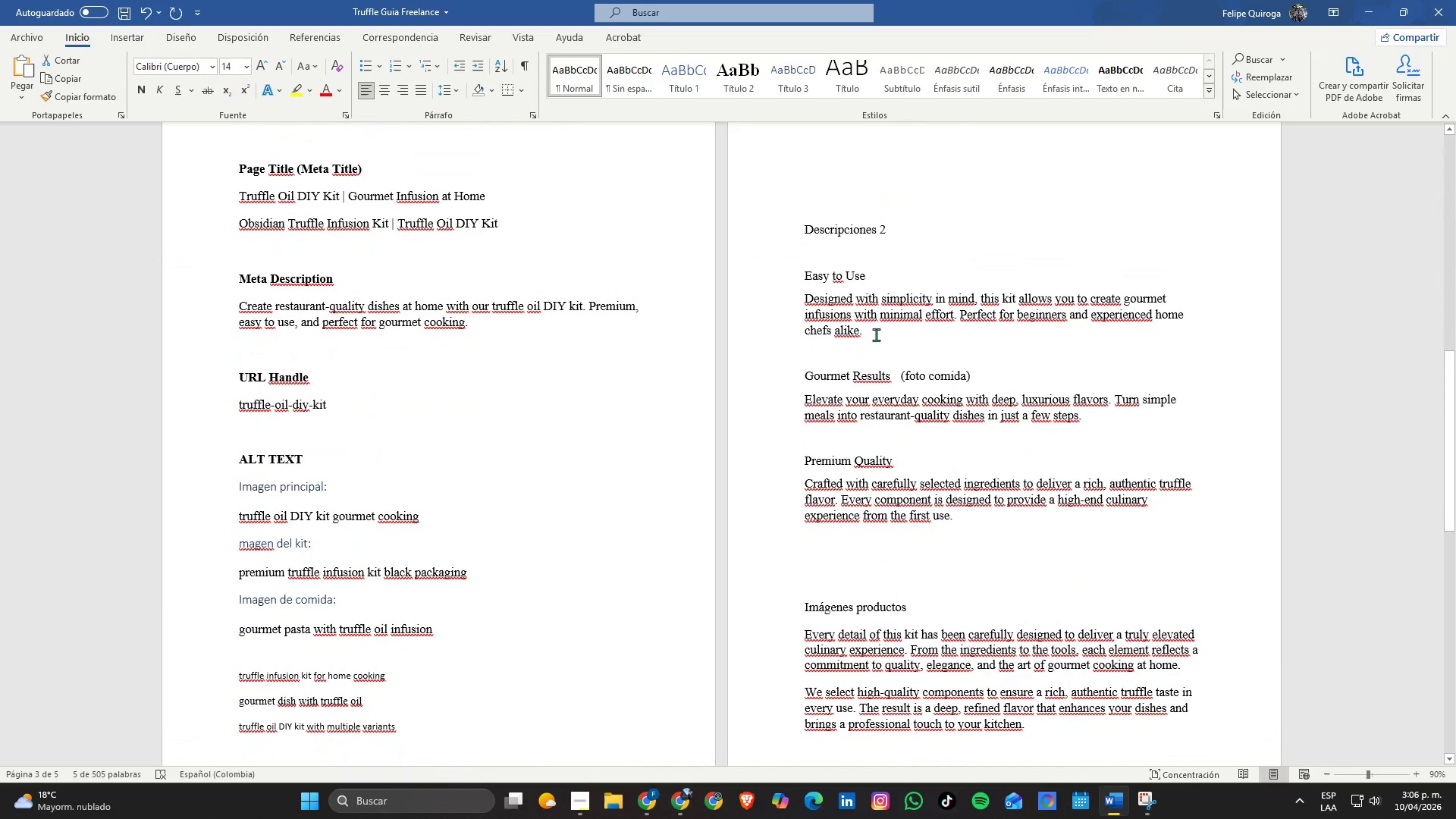 
left_click_drag(start_coordinate=[877, 334], to_coordinate=[805, 301])
 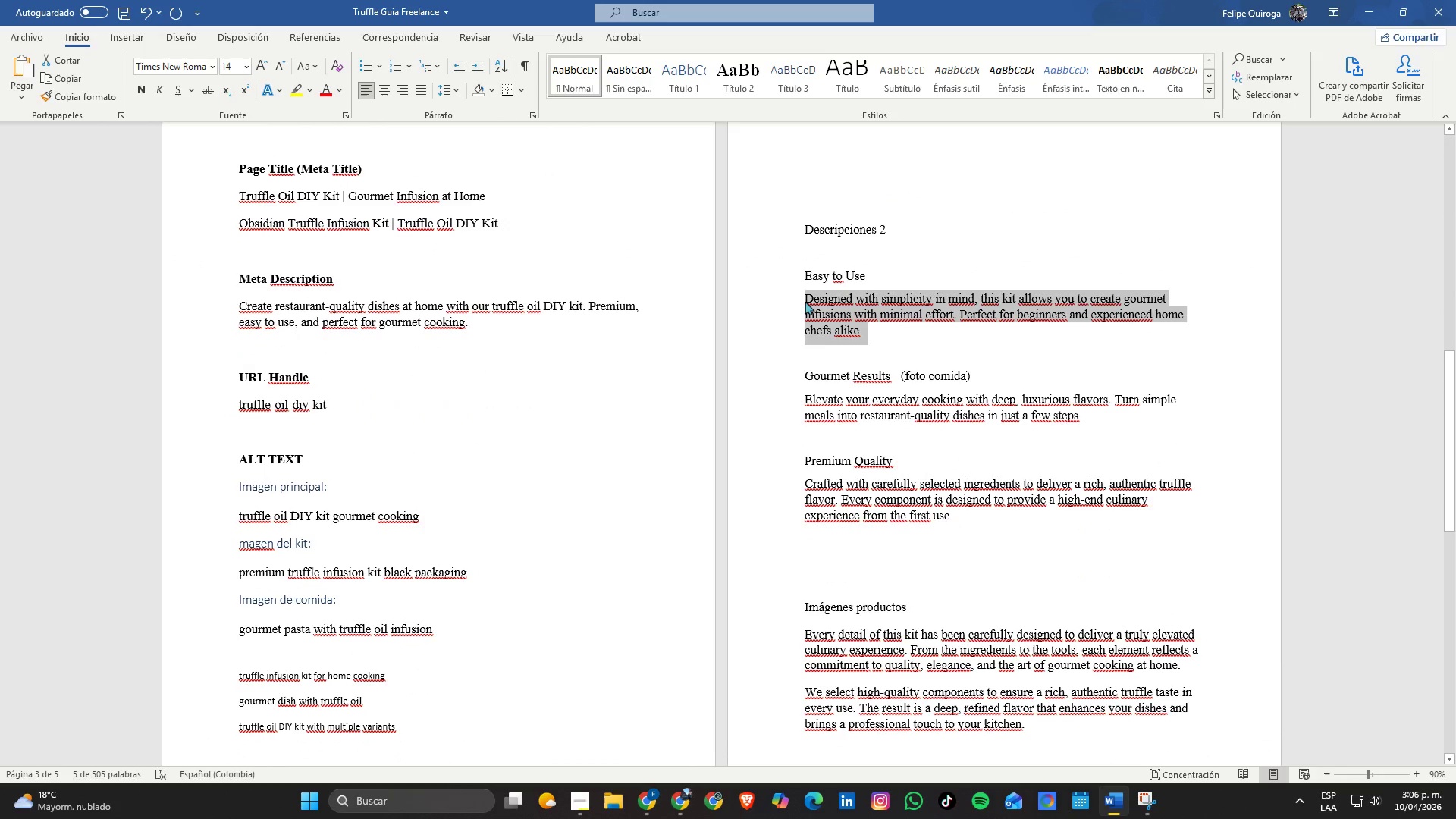 
key(Control+C)
 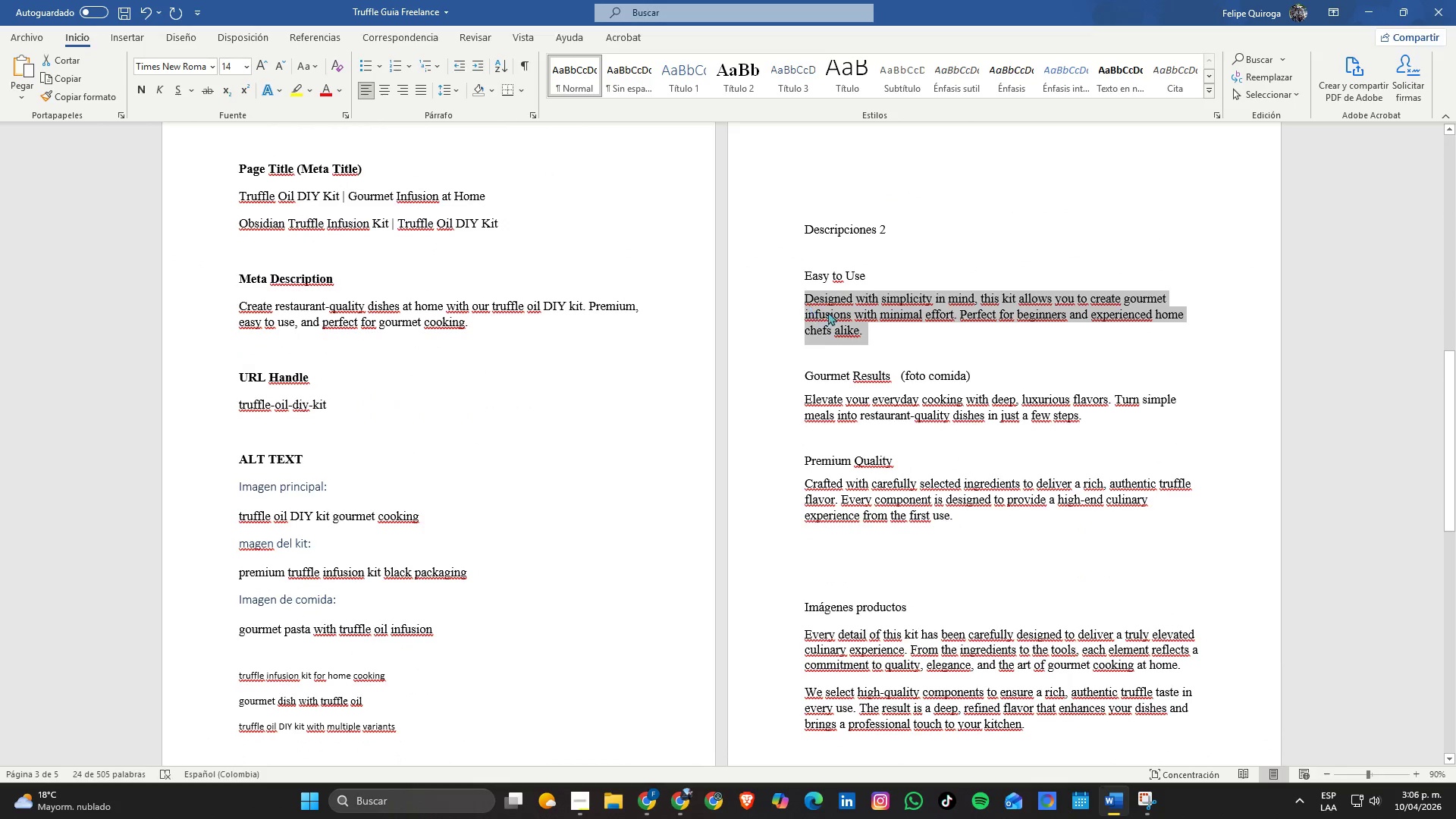 
key(Alt+Tab)
 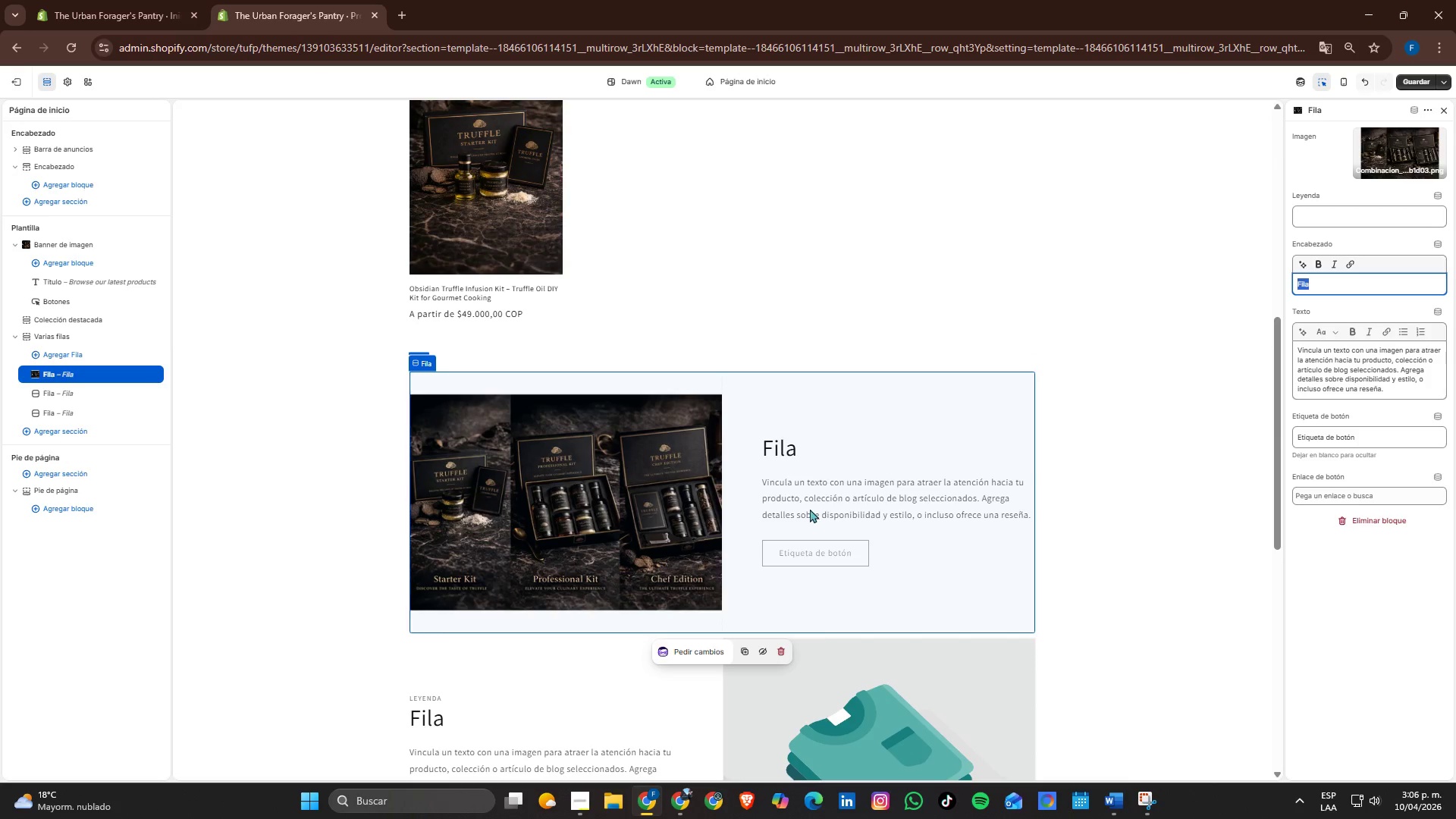 
scroll: coordinate [809, 510], scroll_direction: down, amount: 1.0
 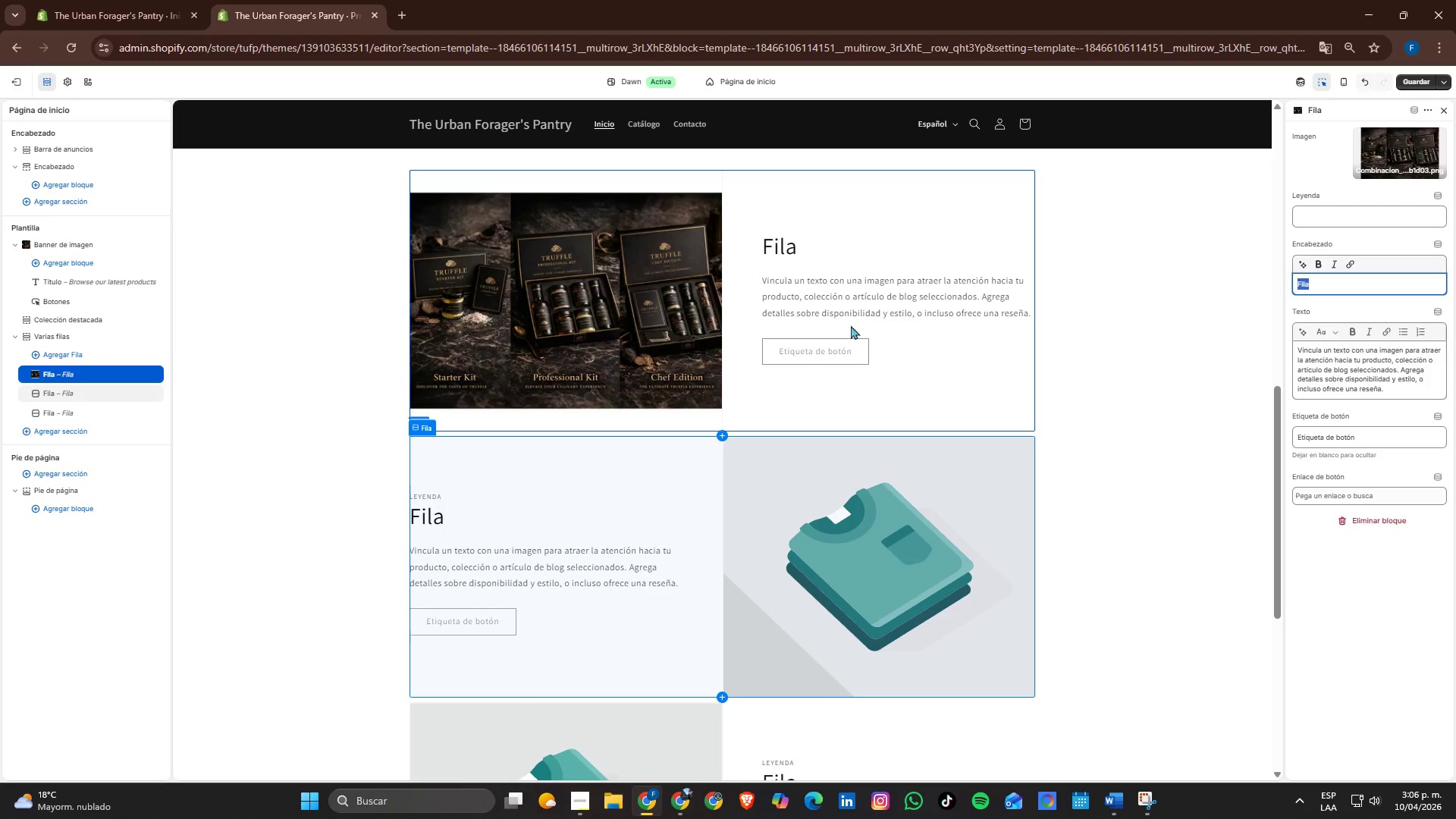 
left_click([843, 312])
 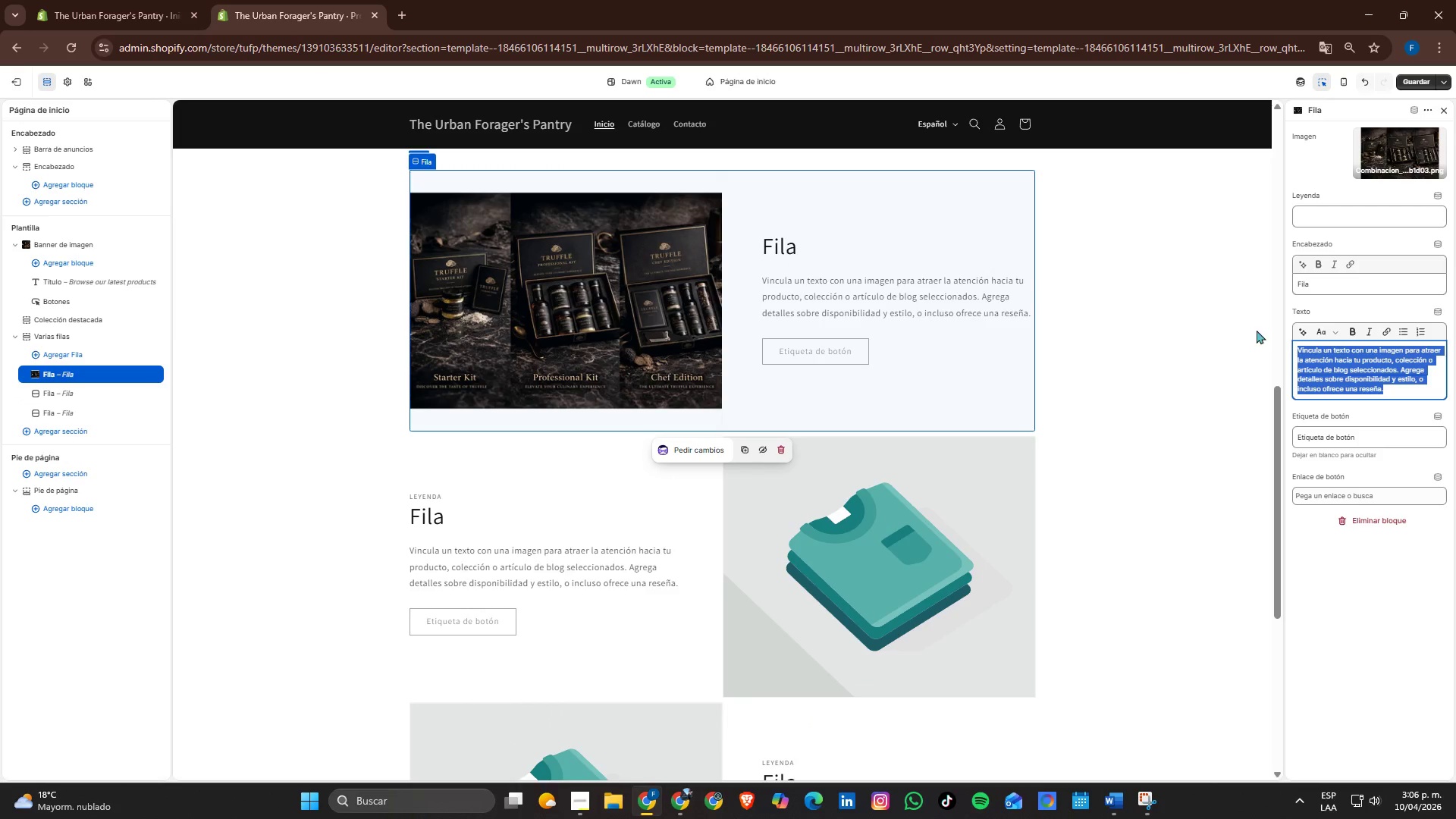 
key(Control+V)
 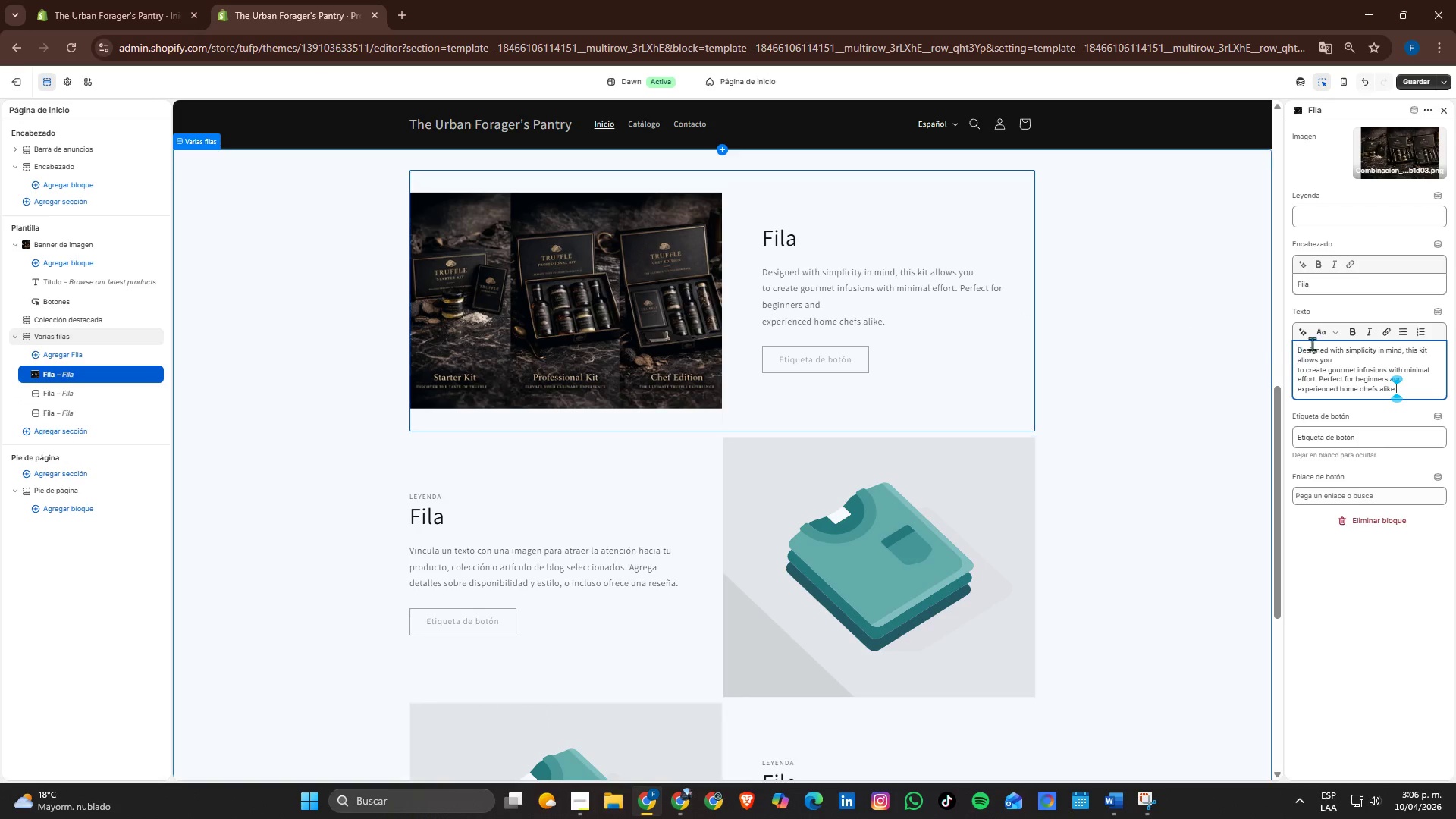 
key(Alt+Tab)
 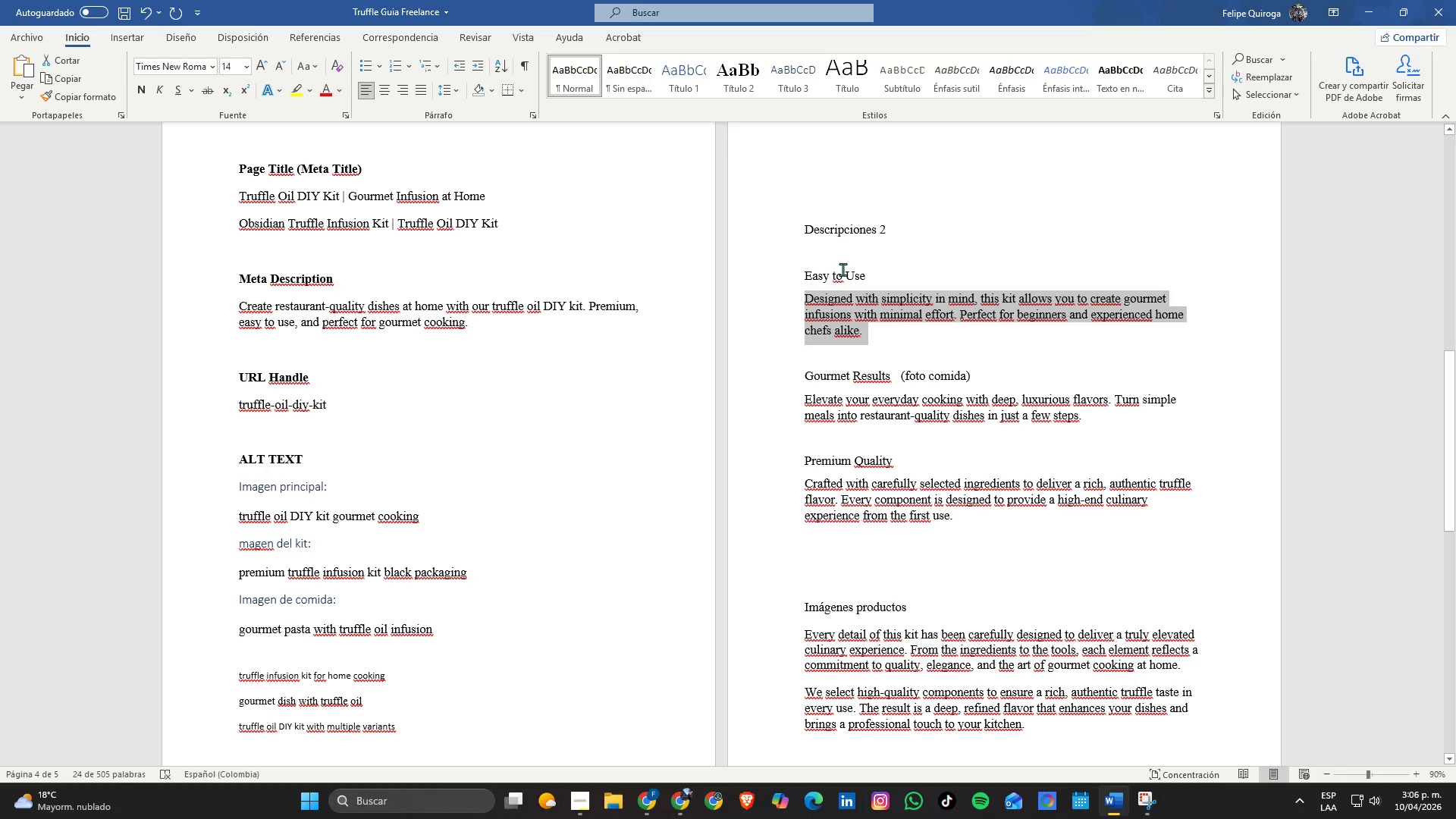 
double_click([843, 269])
 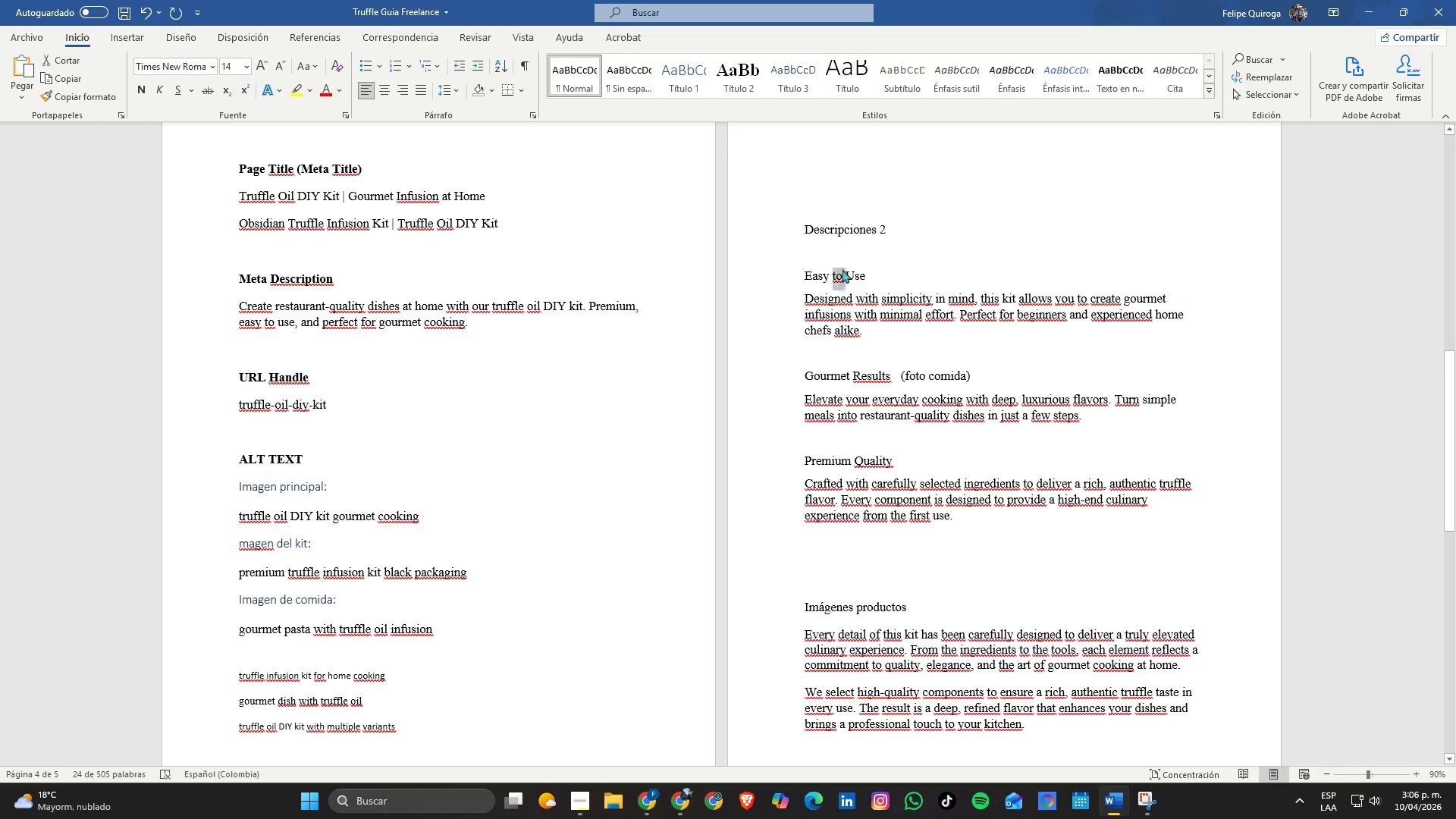 
triple_click([843, 269])
 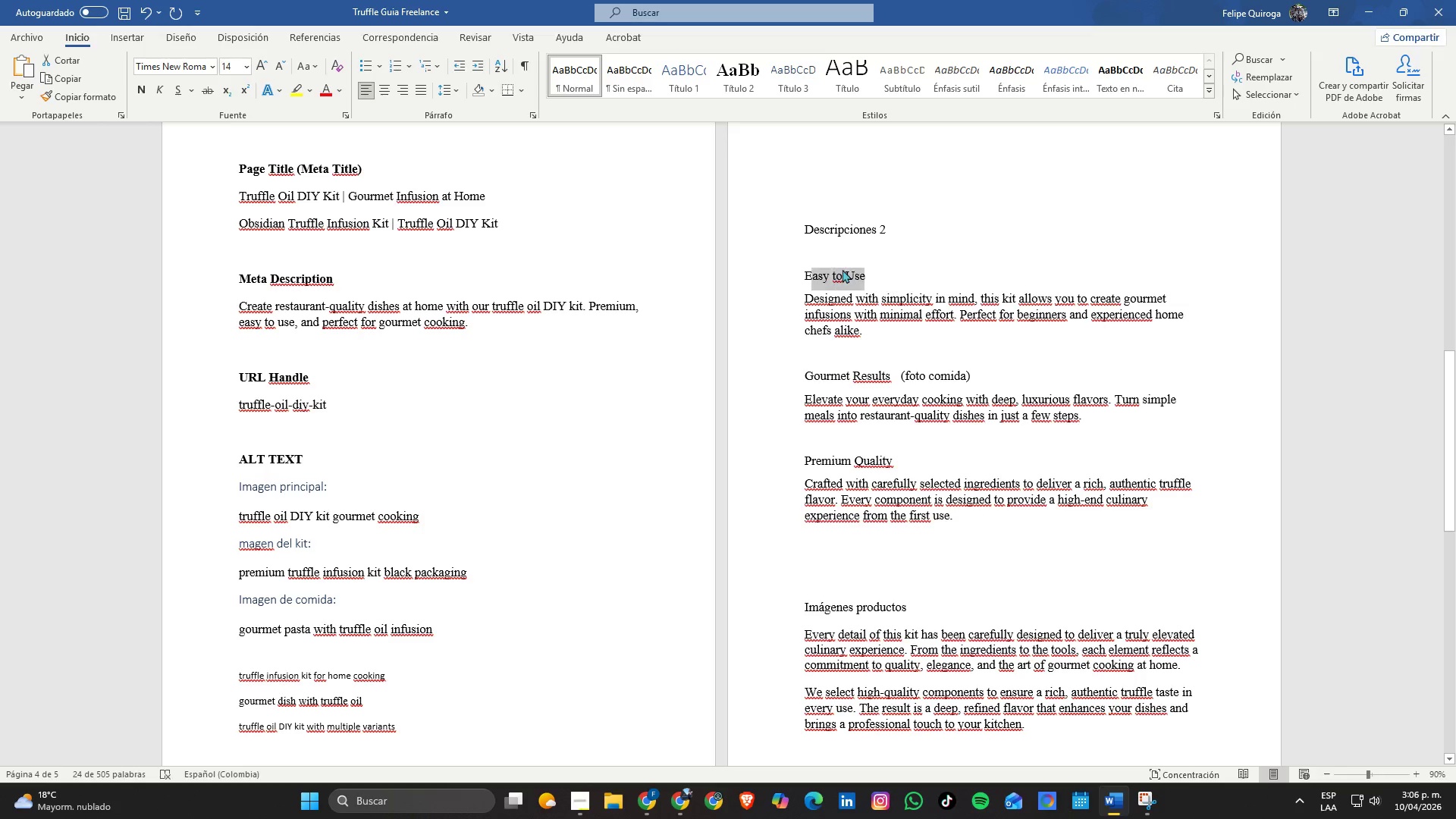 
key(Control+C)
 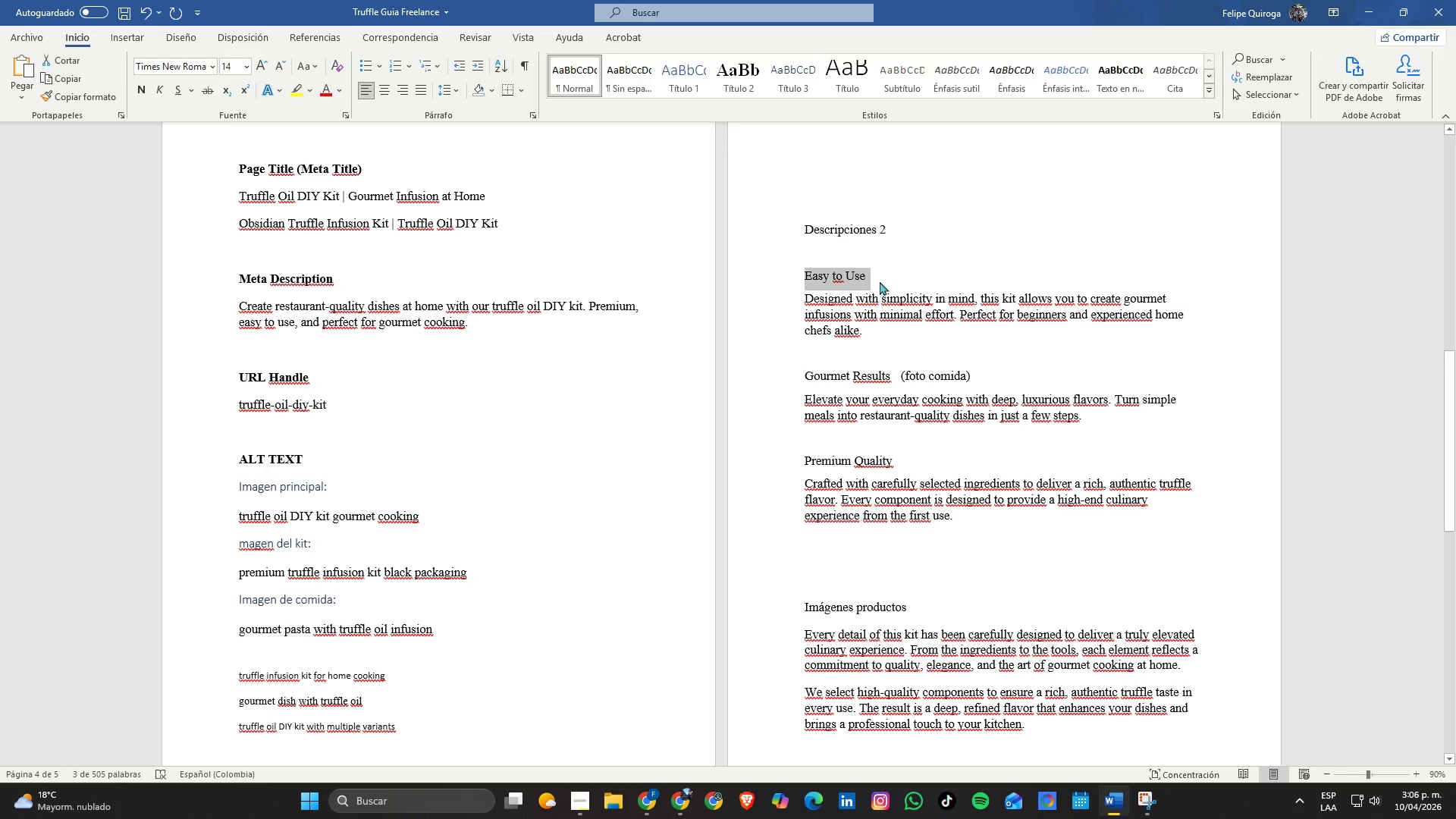 
key(Alt+AltLeft)
 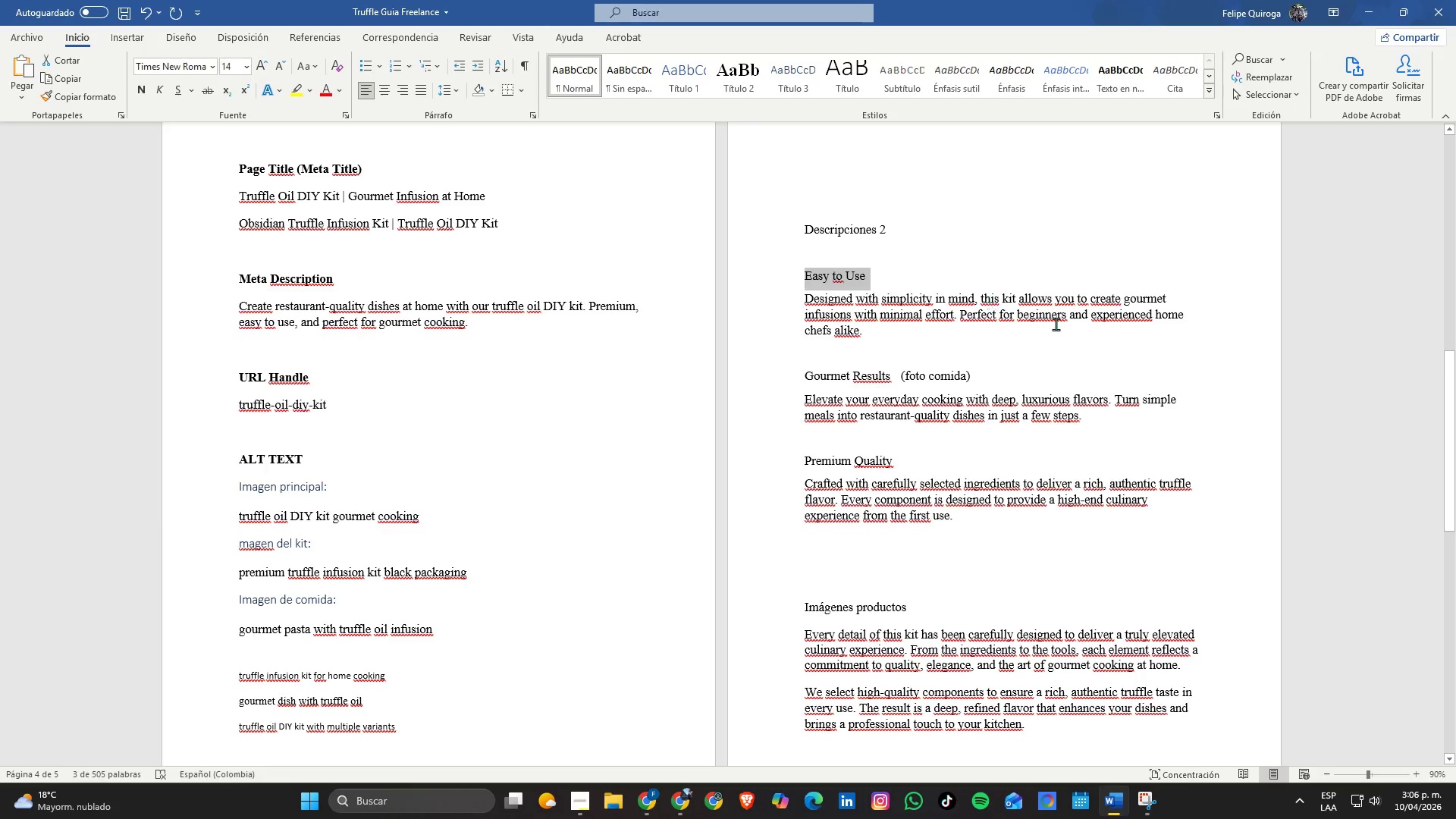 
key(Alt+Tab)
 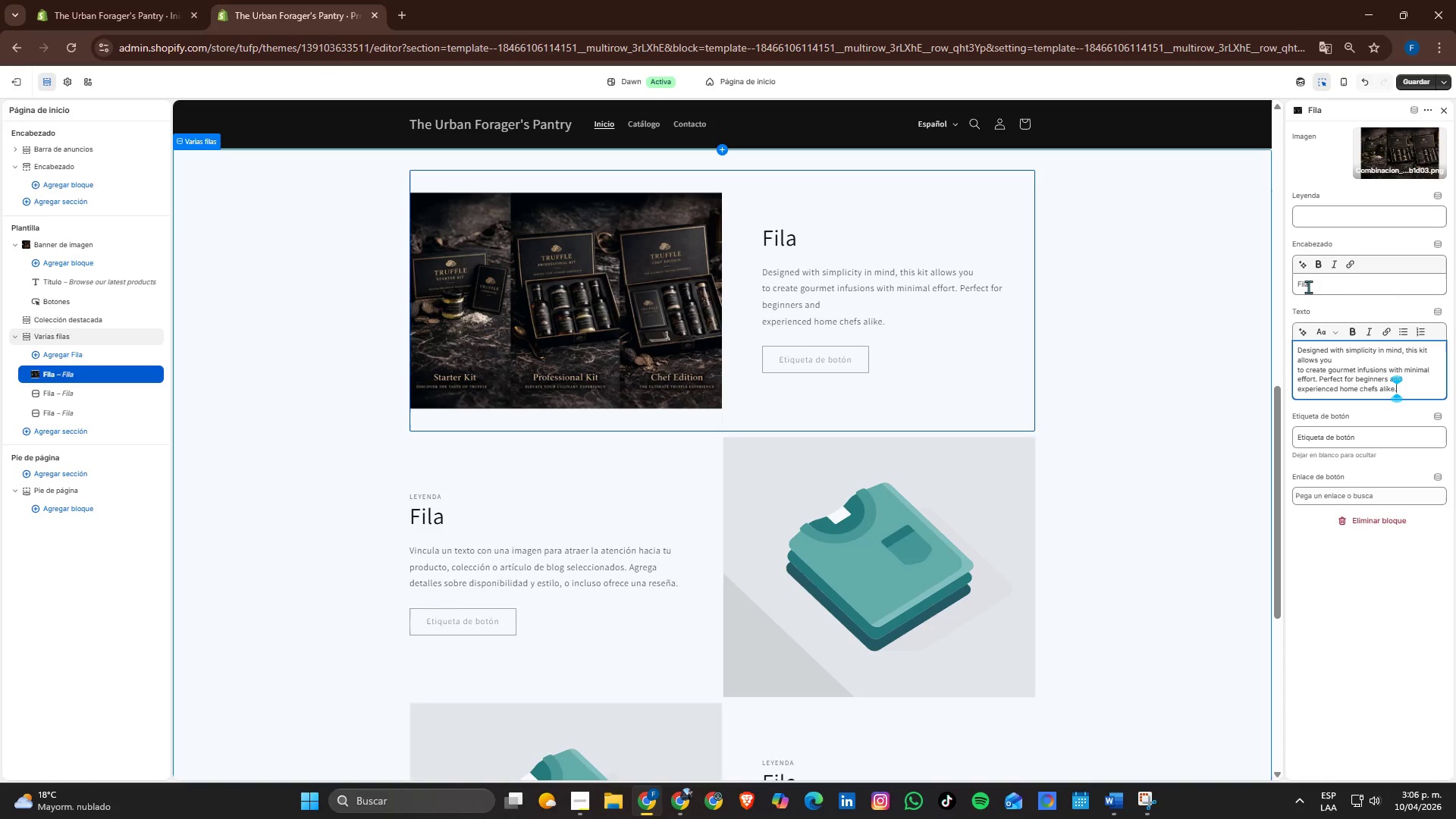 
double_click([1308, 287])
 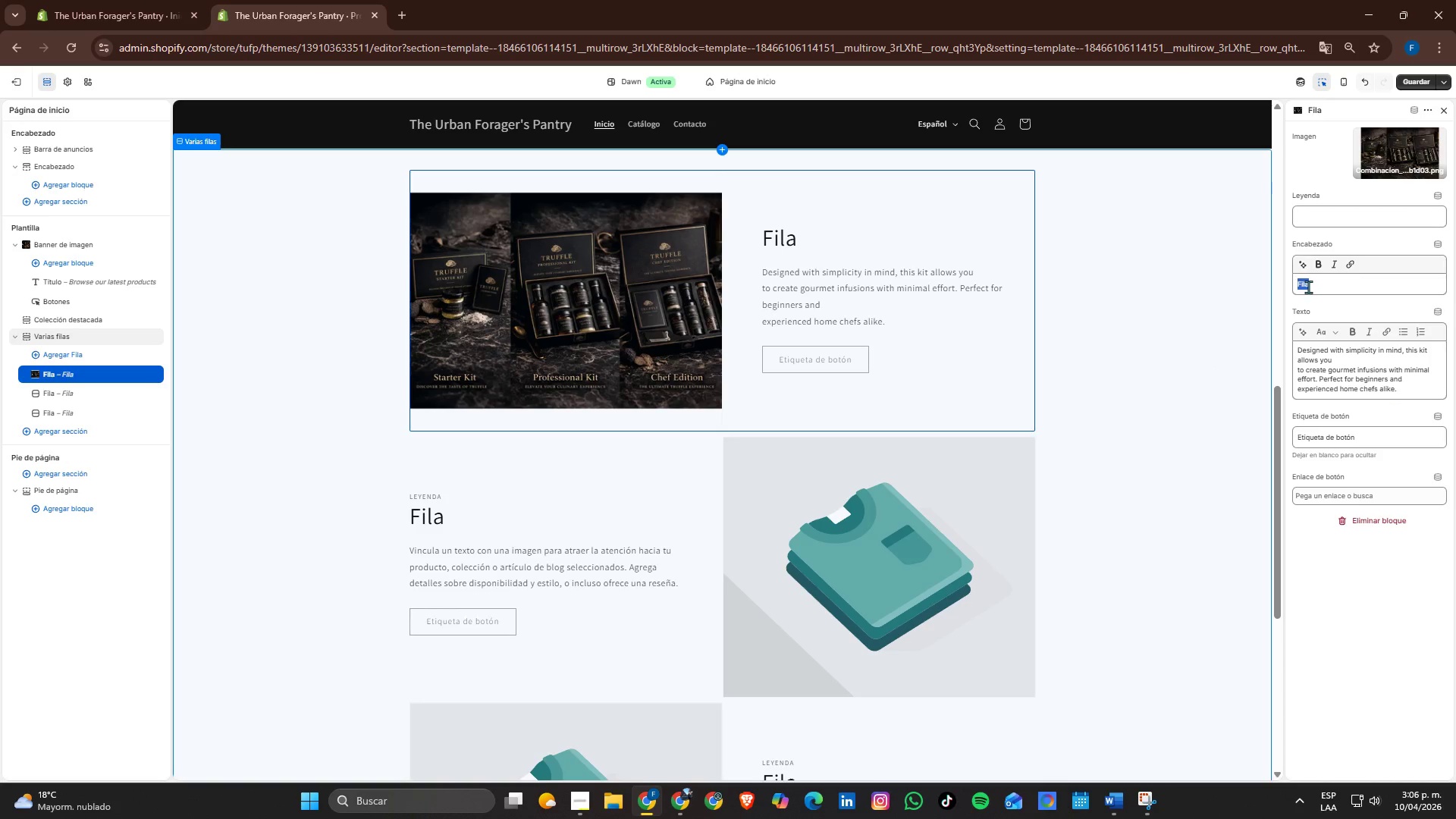 
key(Control+V)
 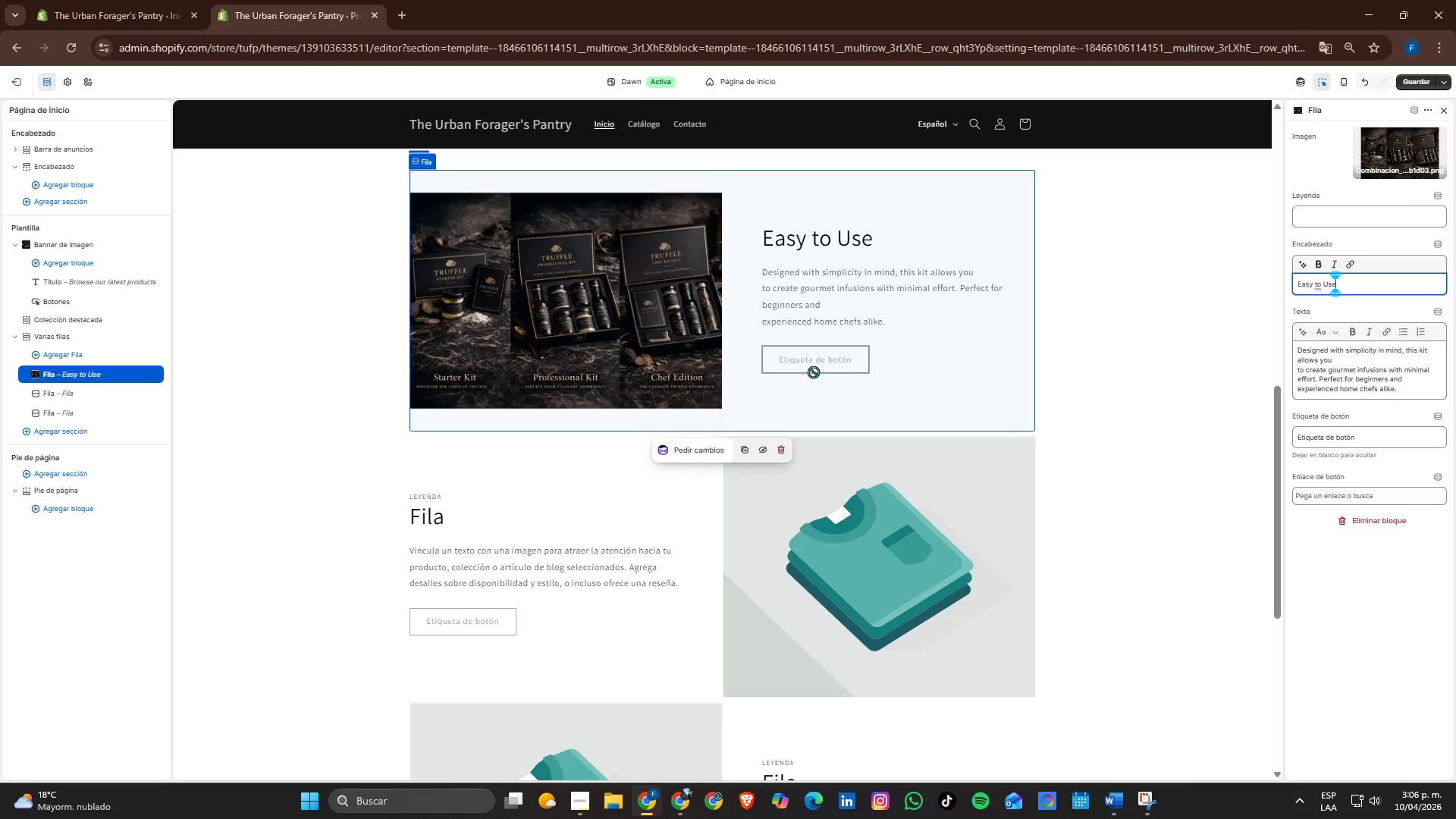 
left_click_drag(start_coordinate=[1409, 430], to_coordinate=[1197, 428])
 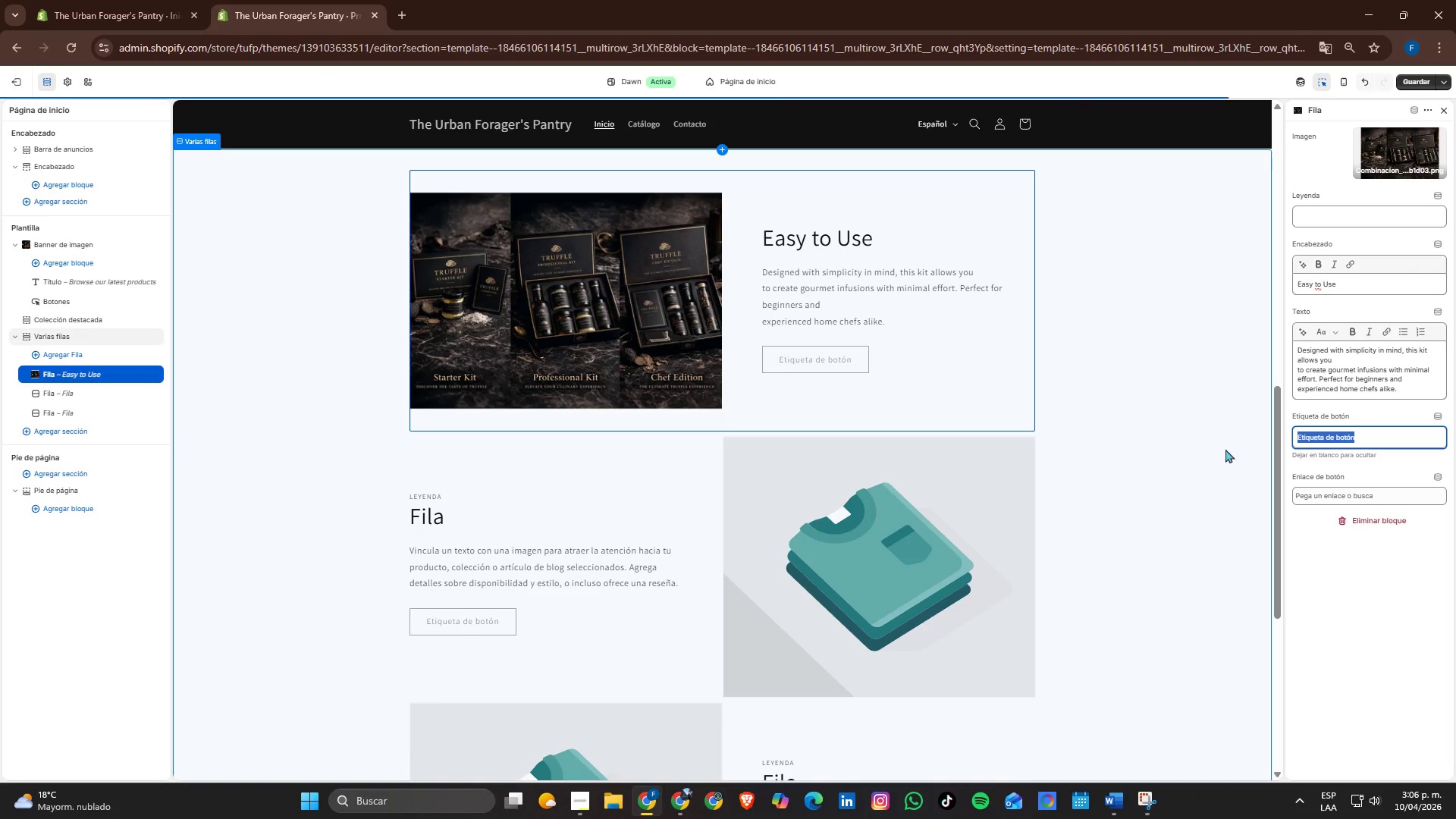 
key(Backspace)
 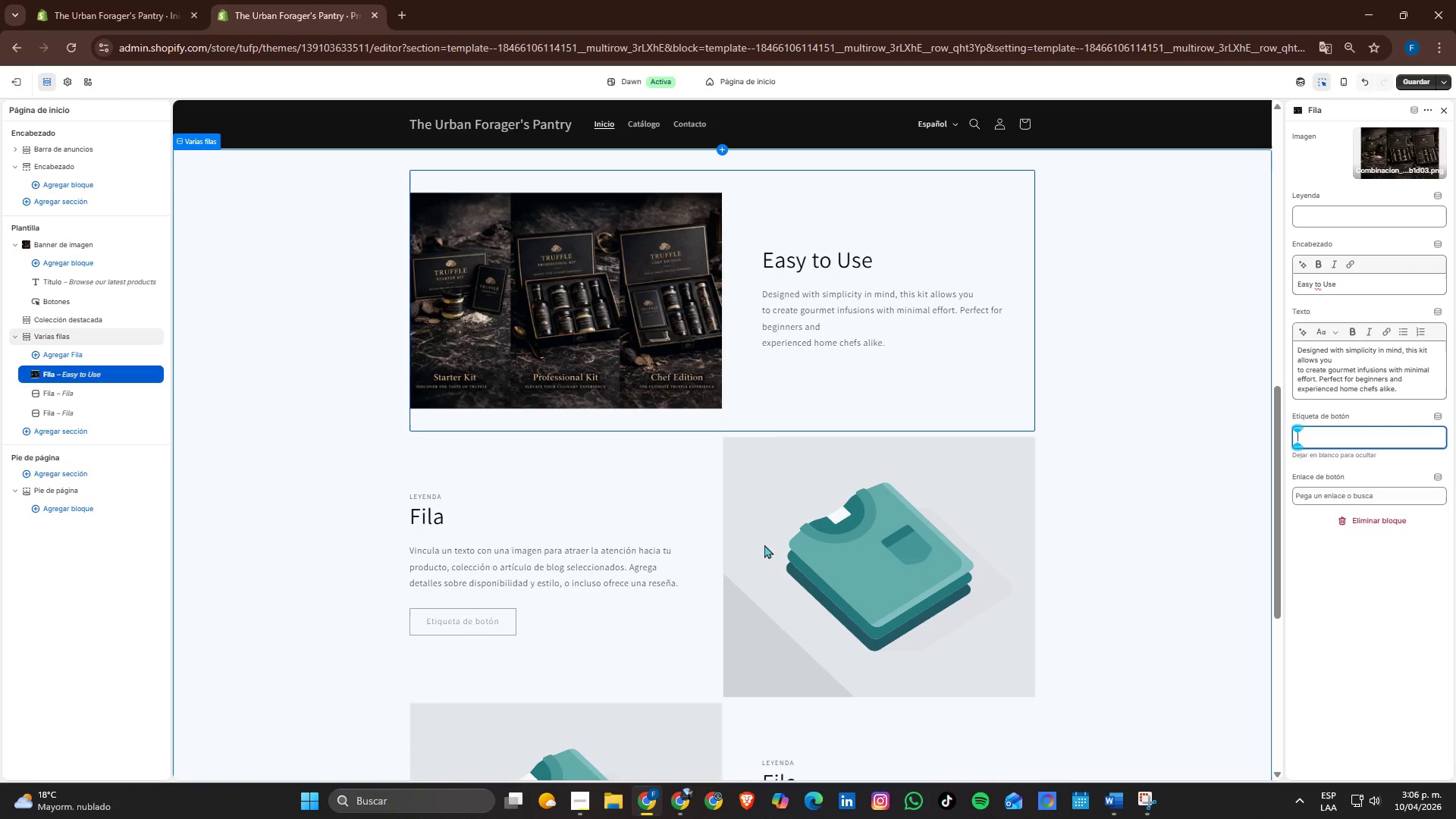 
left_click([566, 515])
 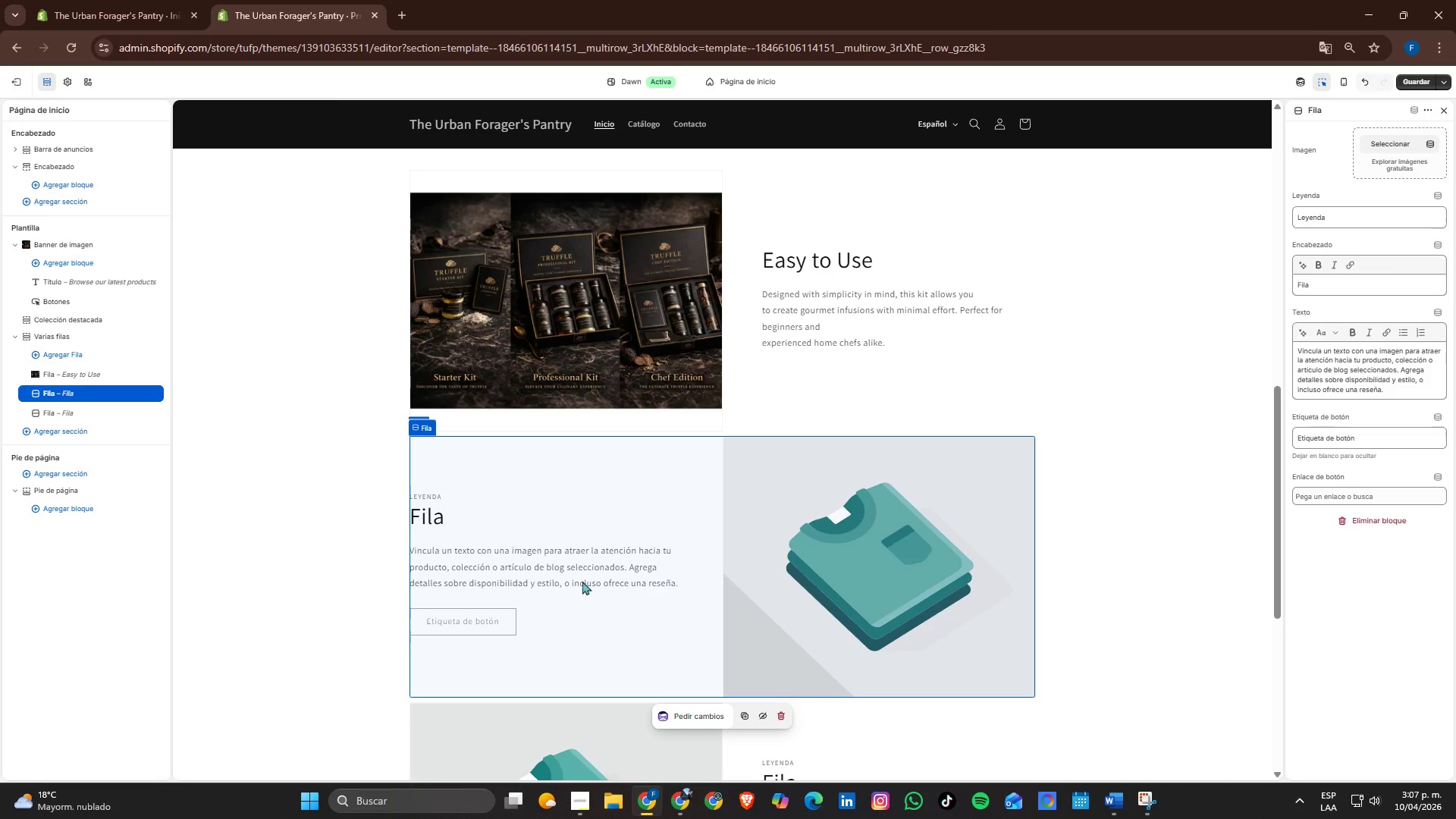 
wait(7.75)
 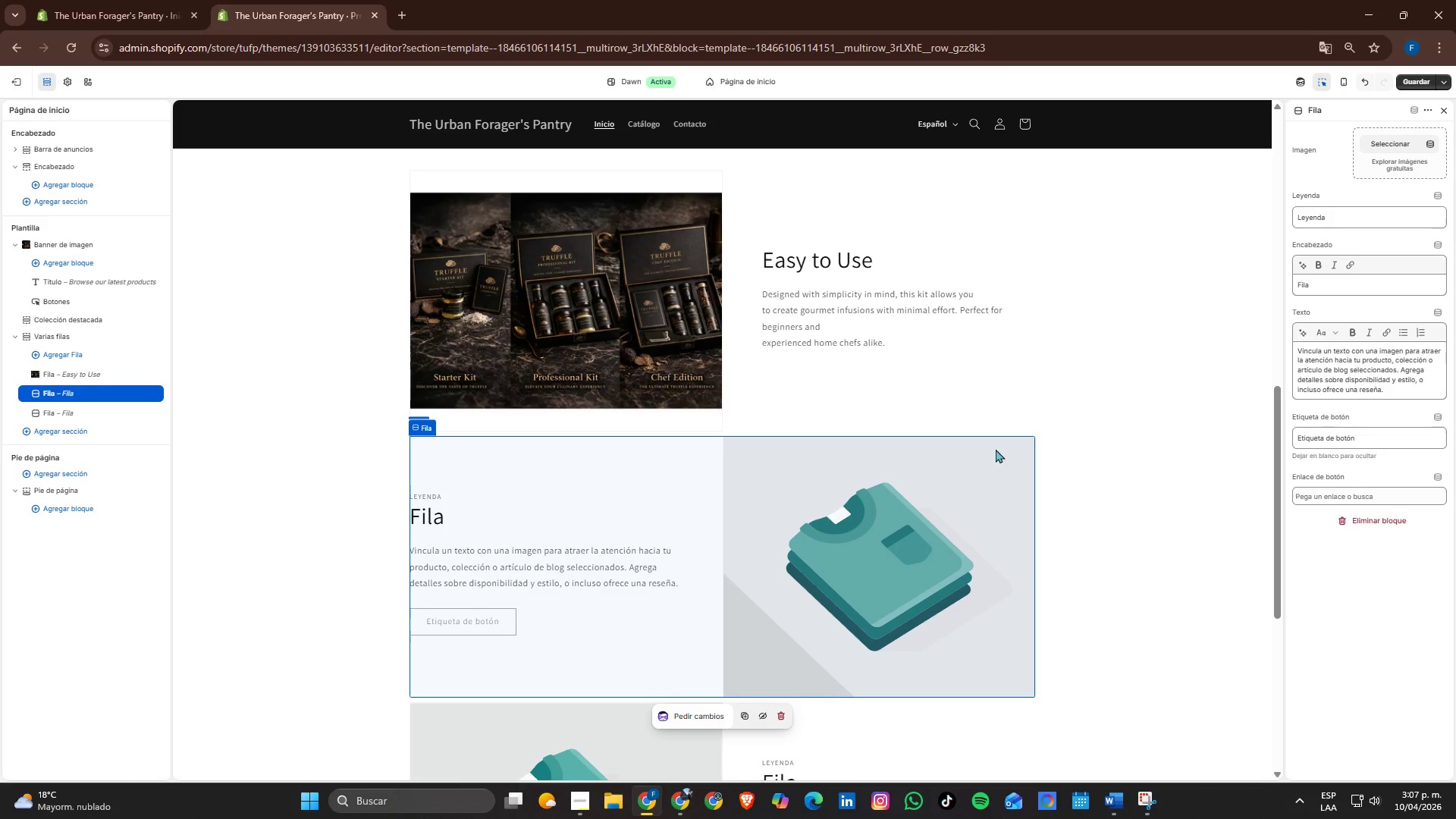 
left_click([1398, 152])
 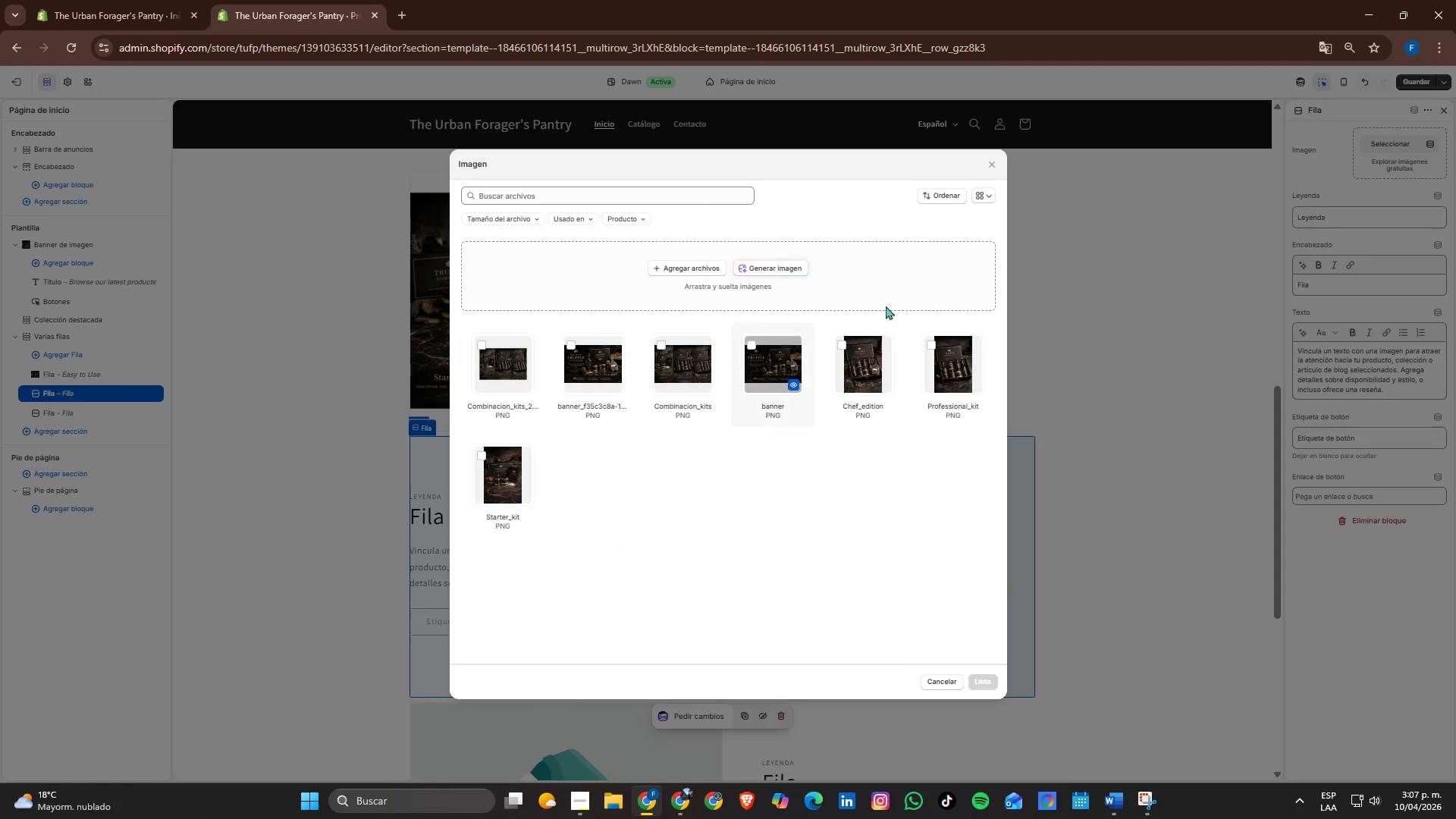 
left_click([701, 268])
 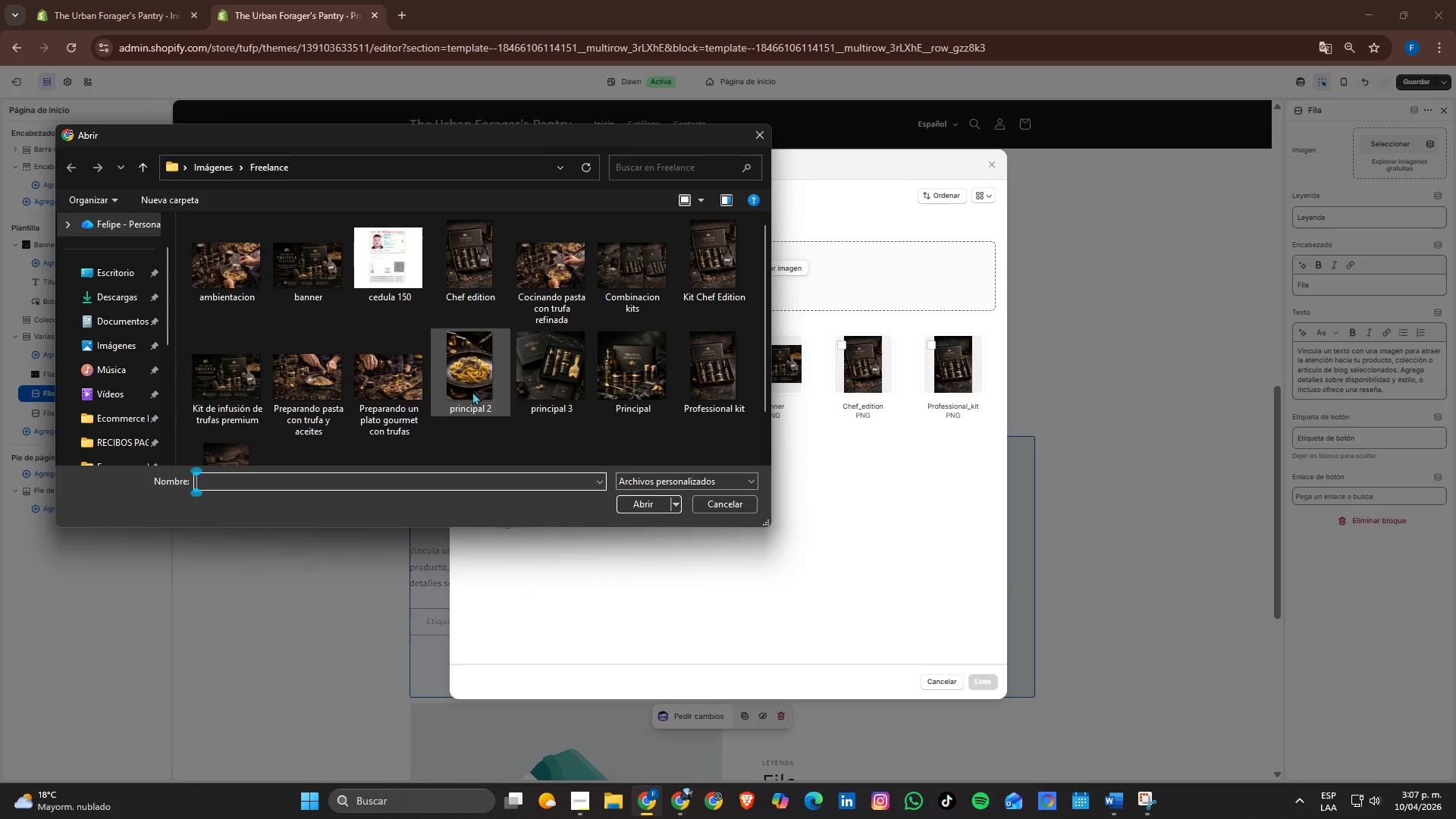 
scroll: coordinate [504, 360], scroll_direction: down, amount: 2.0
 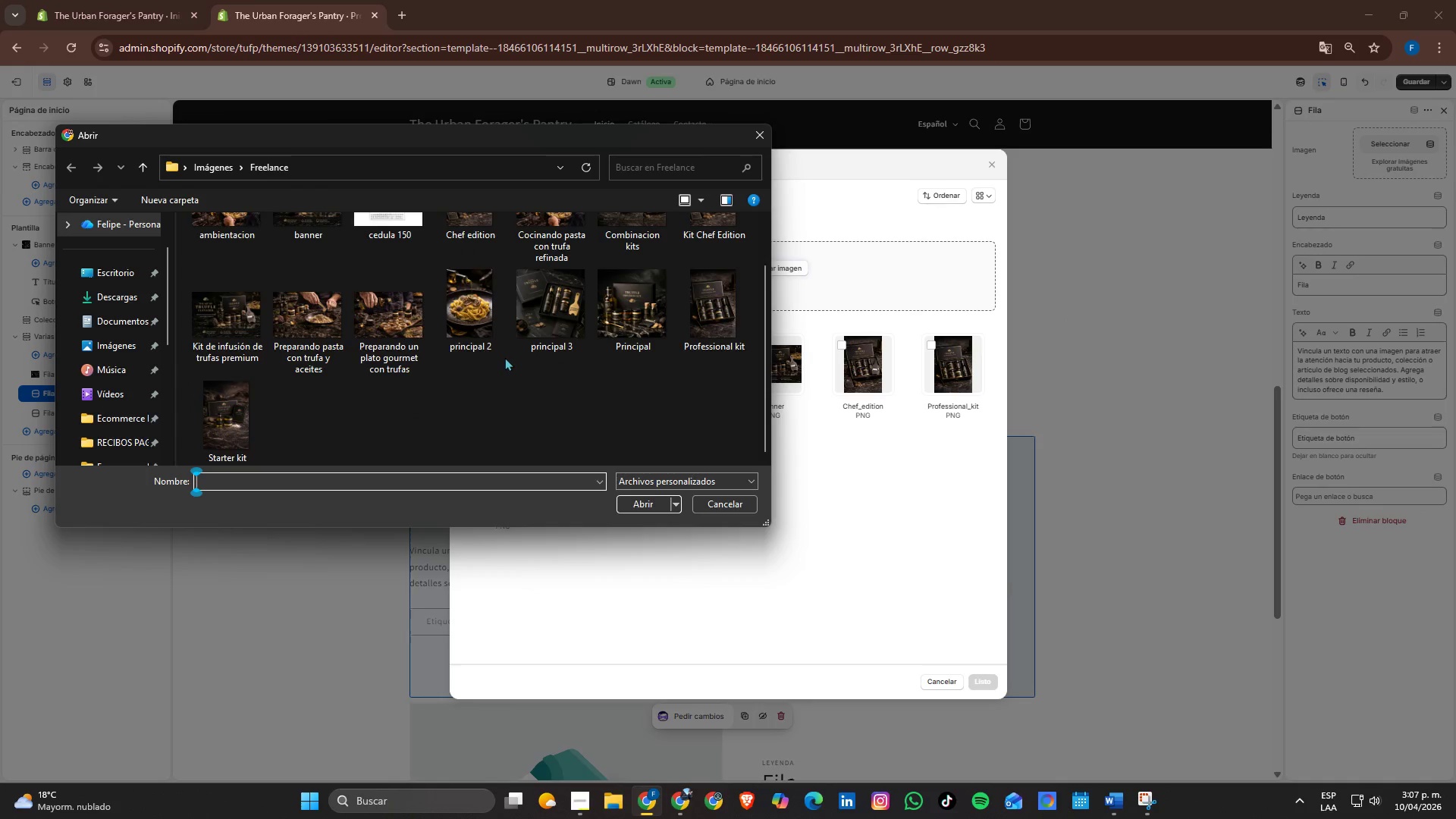 
scroll: coordinate [491, 347], scroll_direction: up, amount: 3.0
 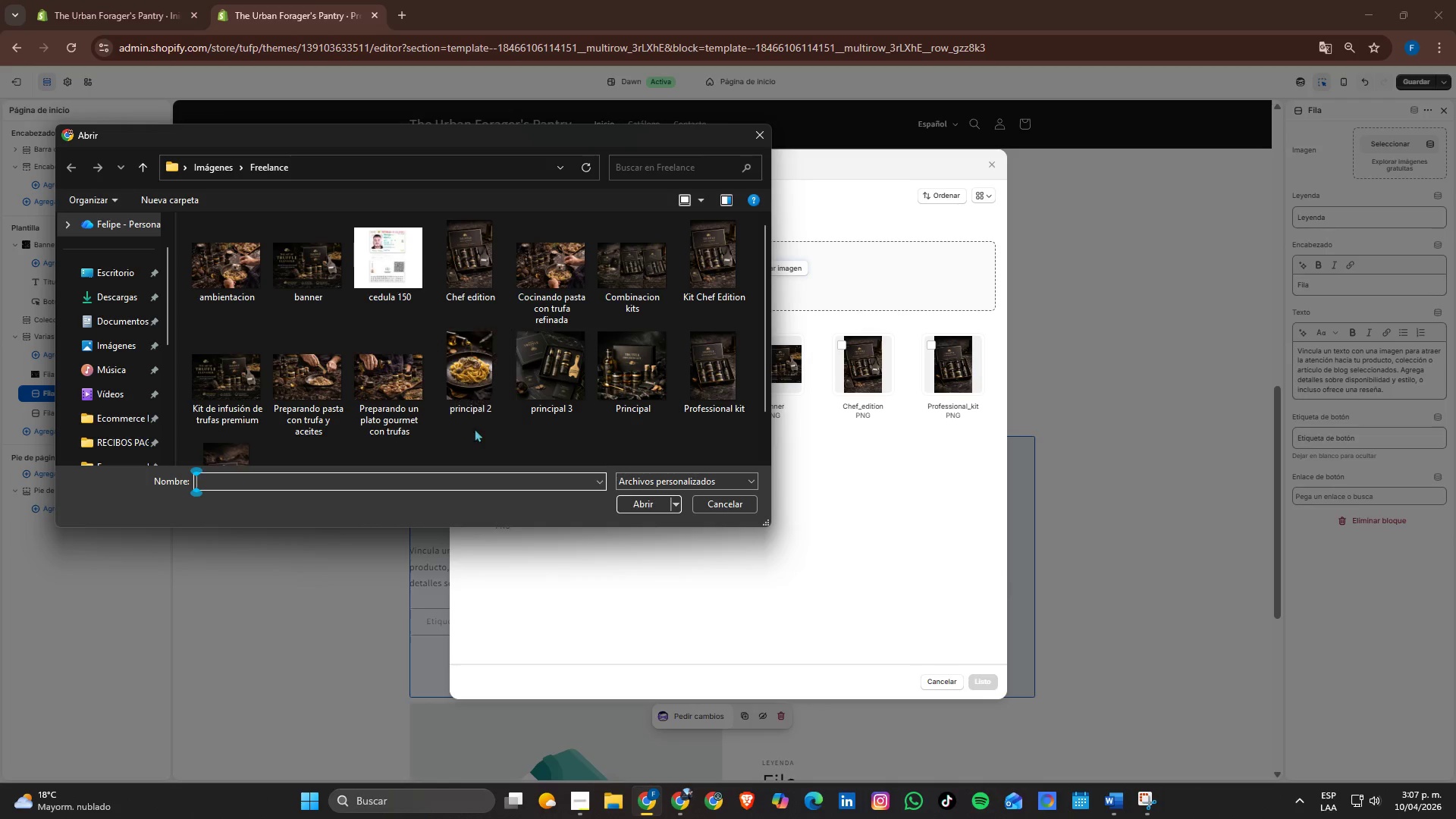 
left_click([449, 373])
 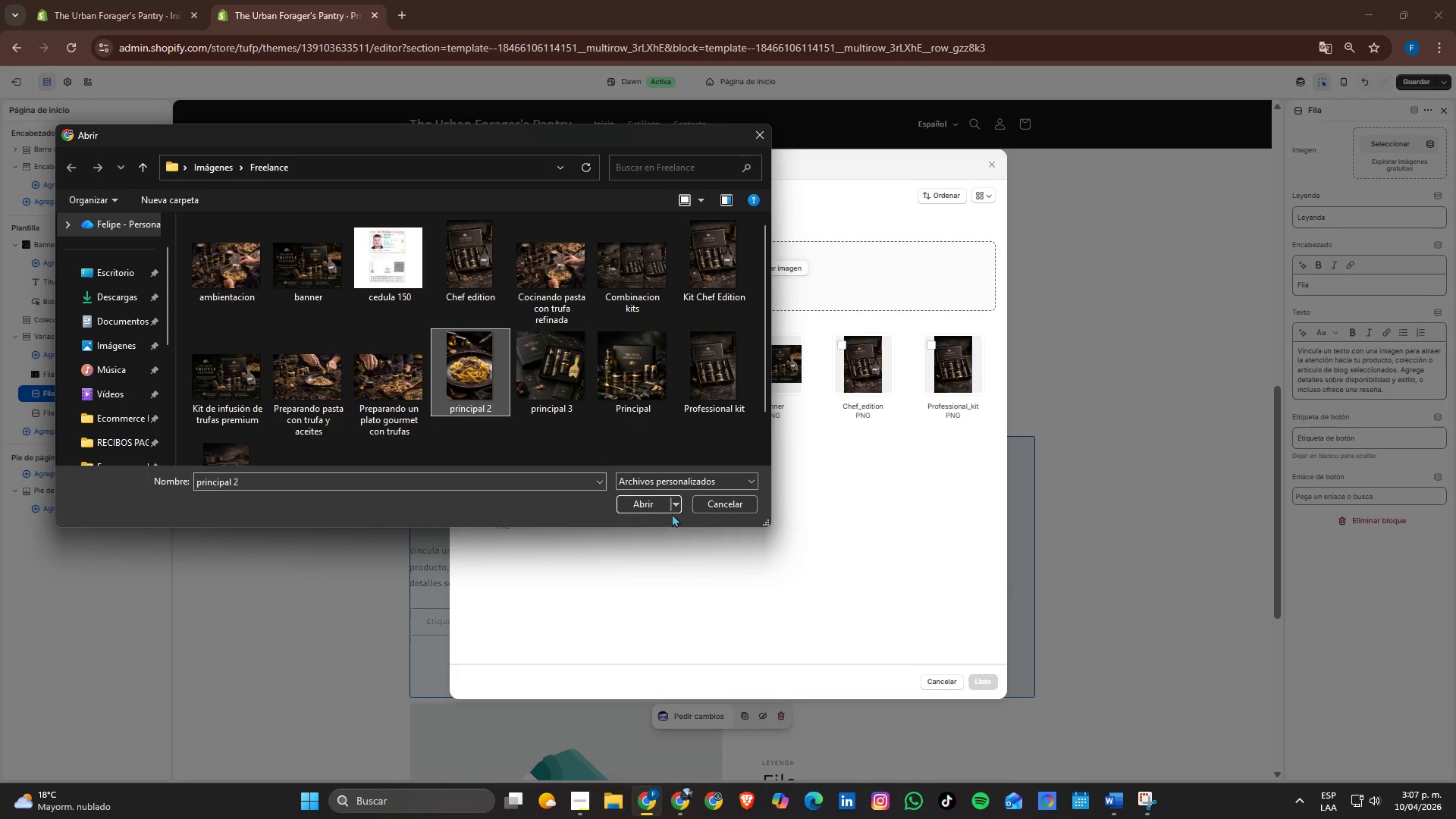 
left_click([644, 507])
 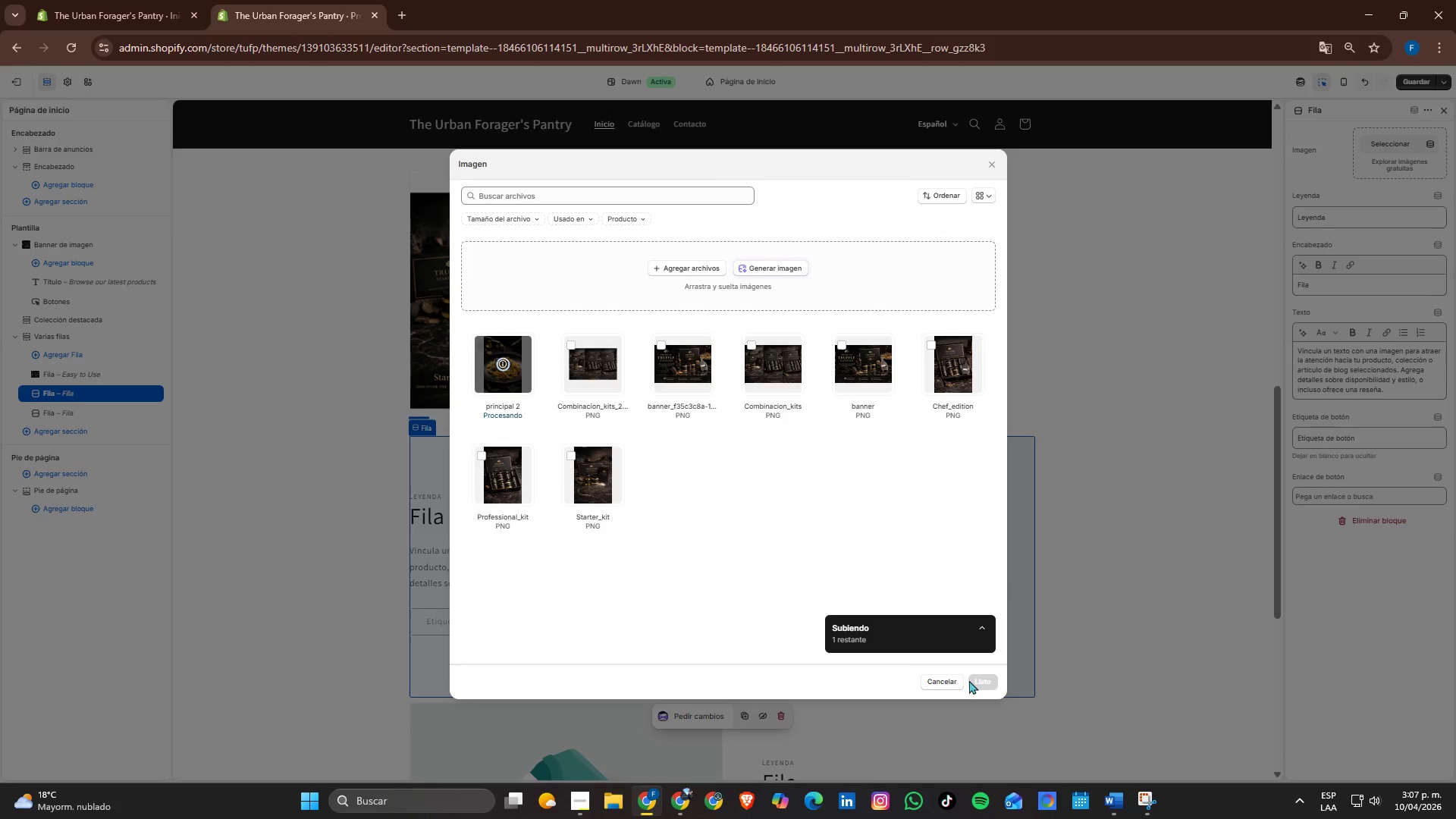 
wait(6.72)
 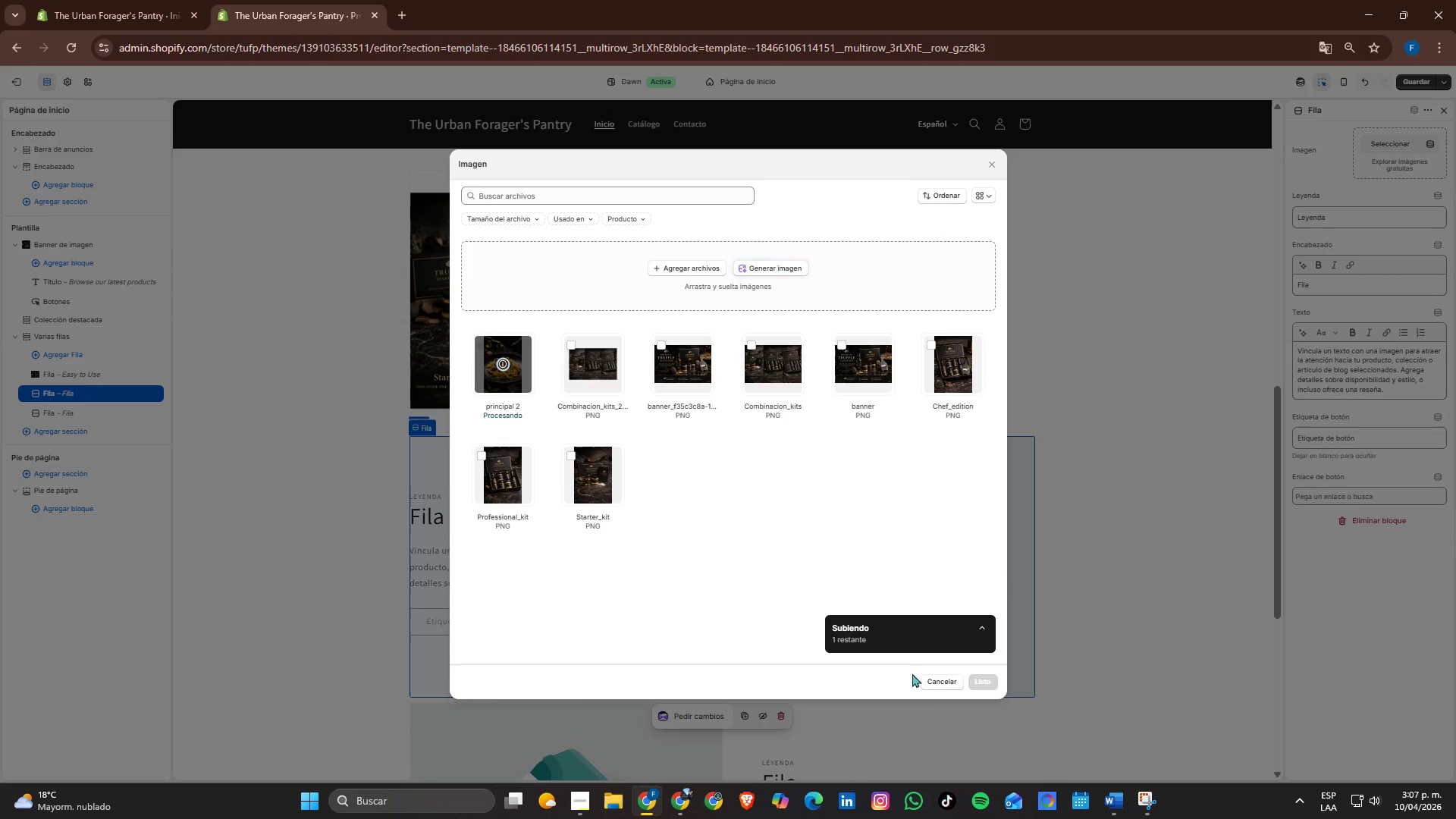 
left_click([981, 686])
 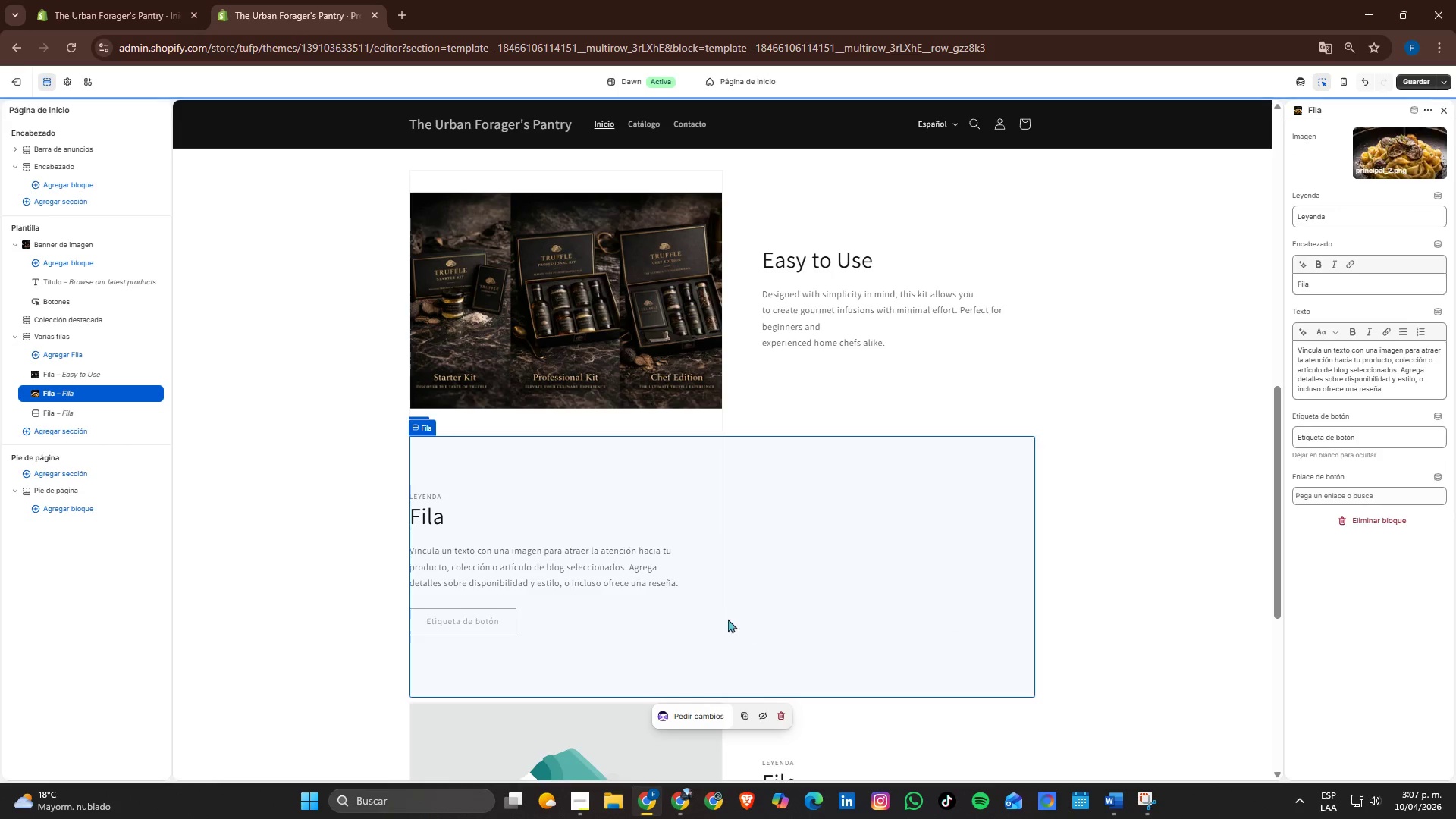 
key(Alt+Tab)
 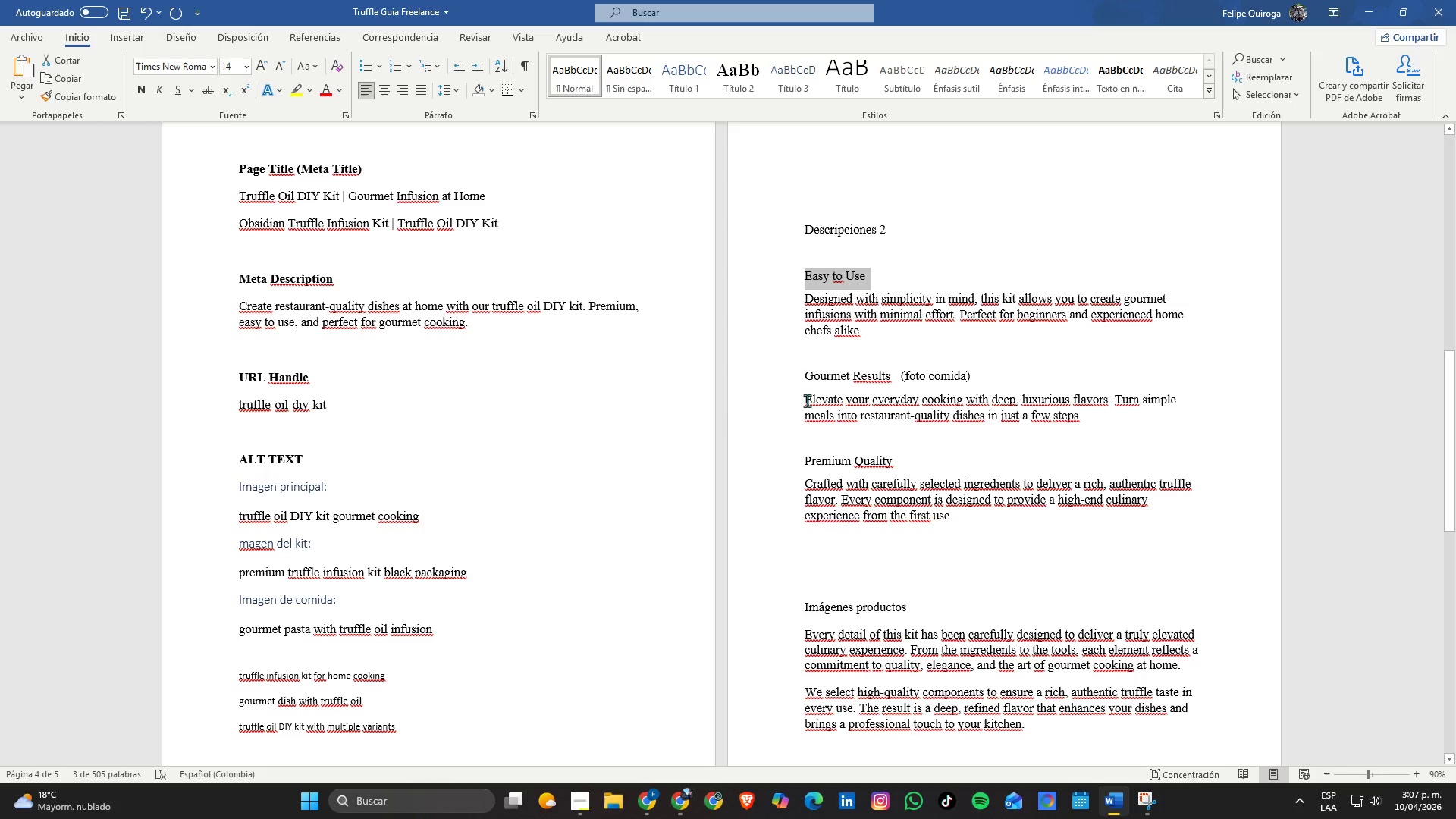 
left_click_drag(start_coordinate=[799, 370], to_coordinate=[890, 386])
 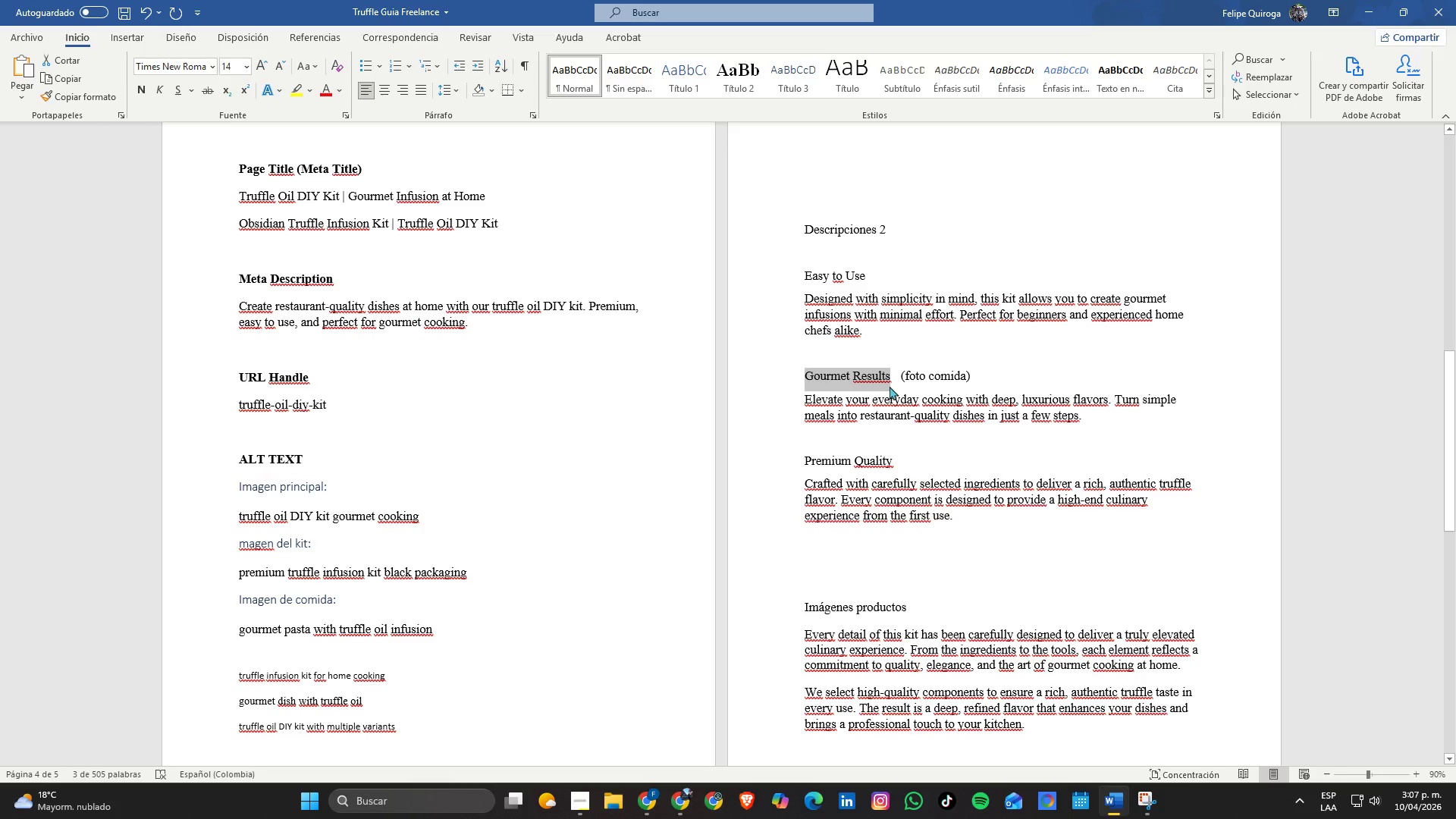 
key(Control+ControlLeft)
 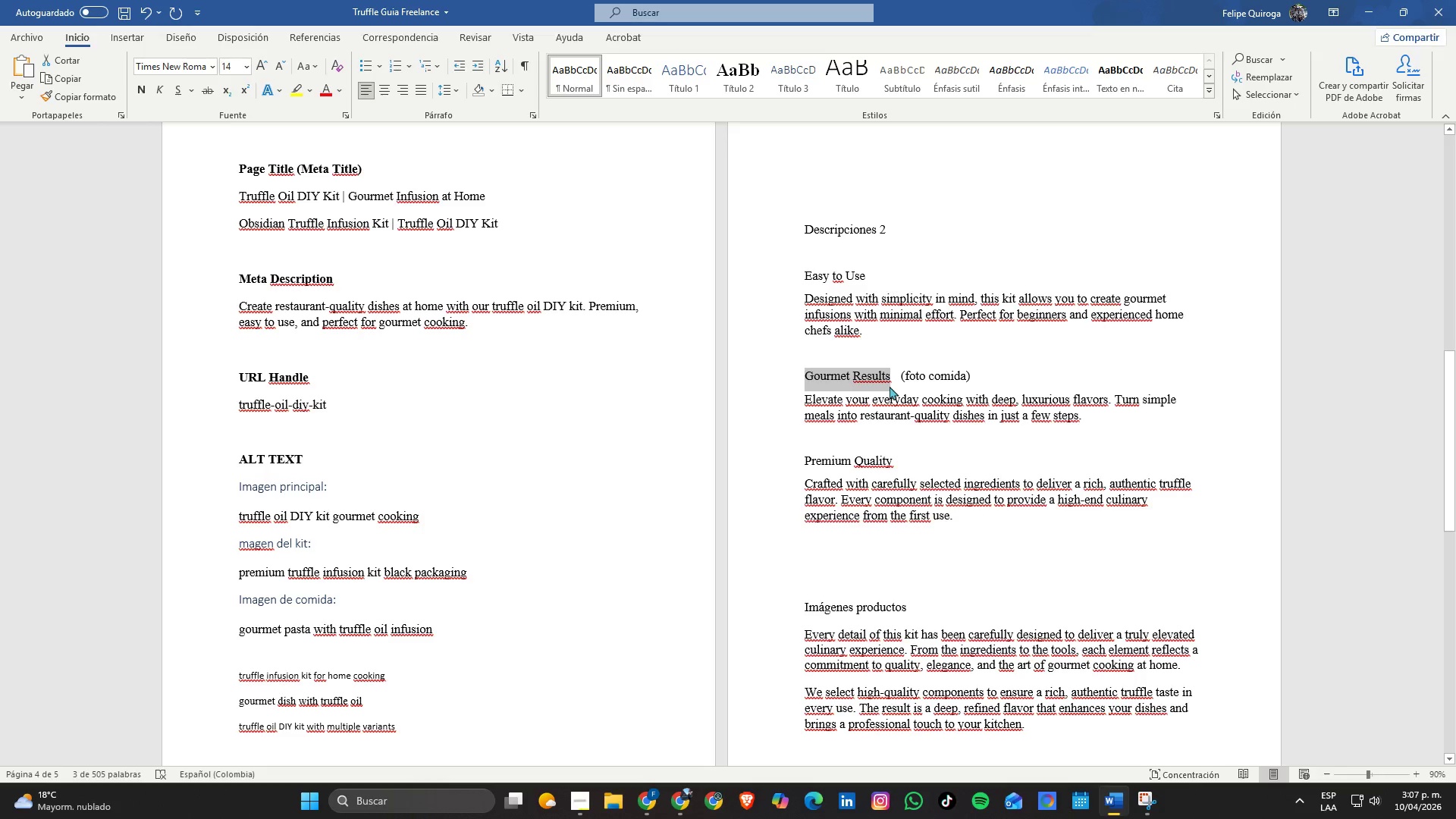 
key(Control+C)
 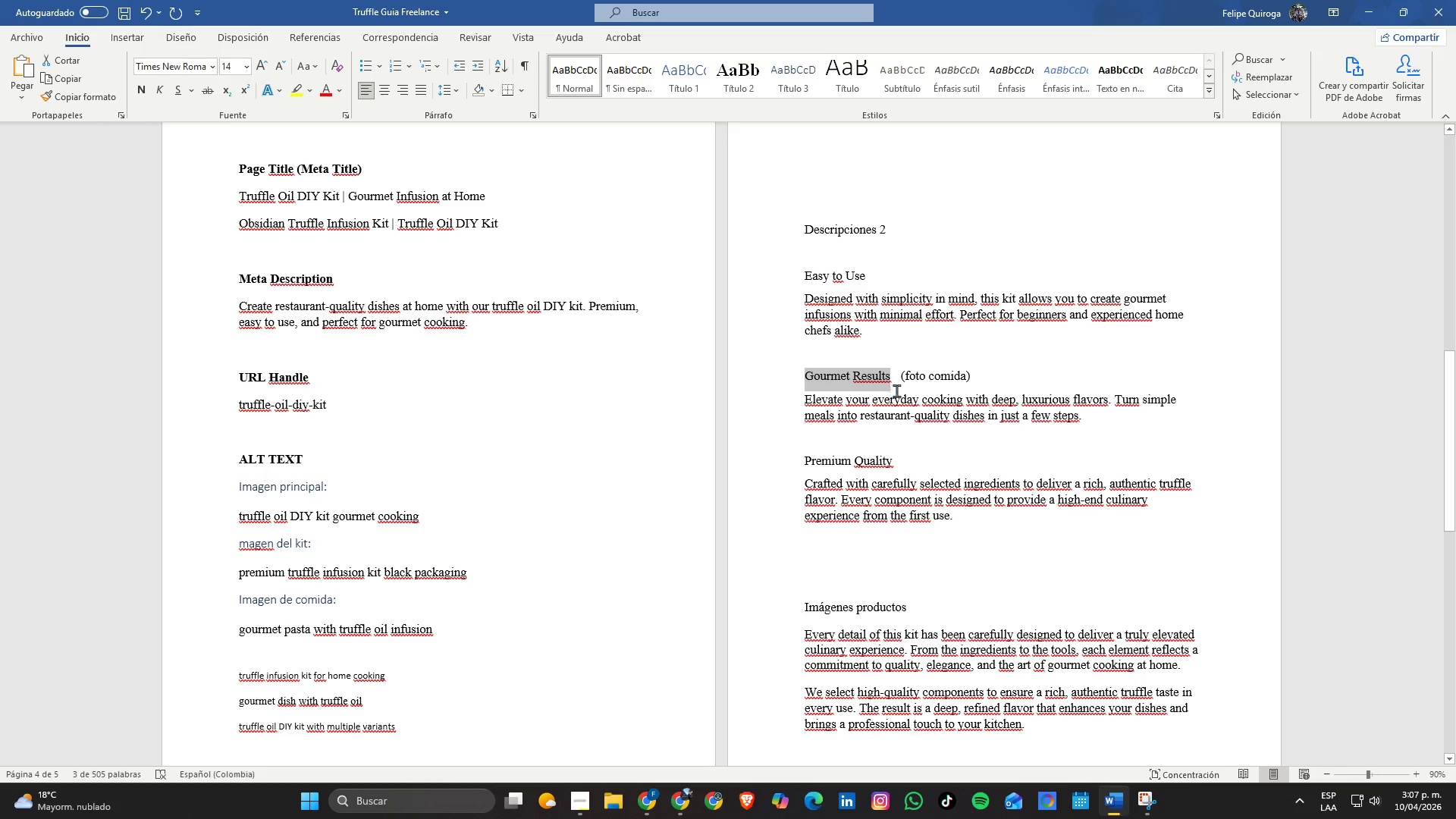 
key(Alt+Tab)
 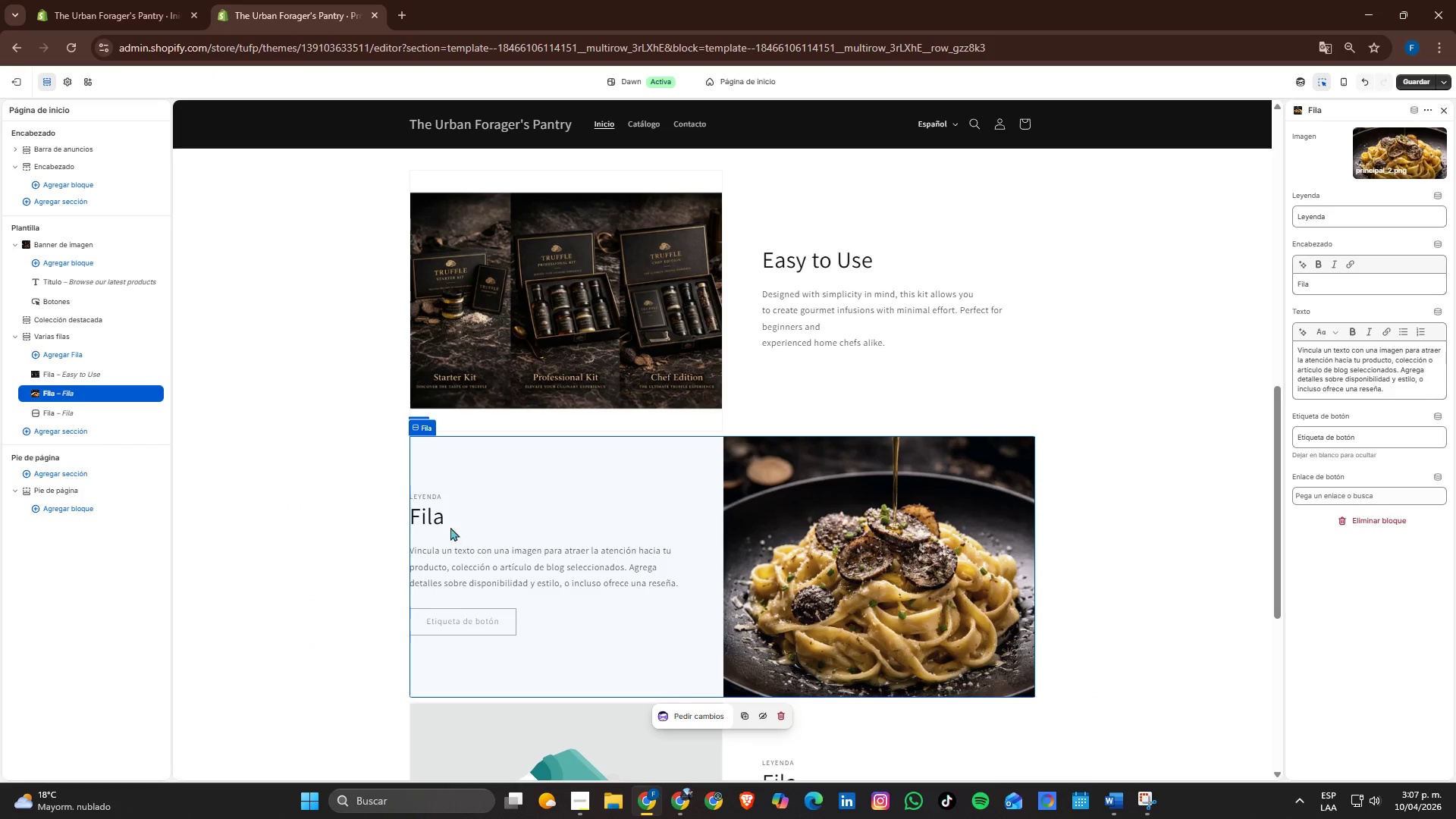 
left_click([426, 522])
 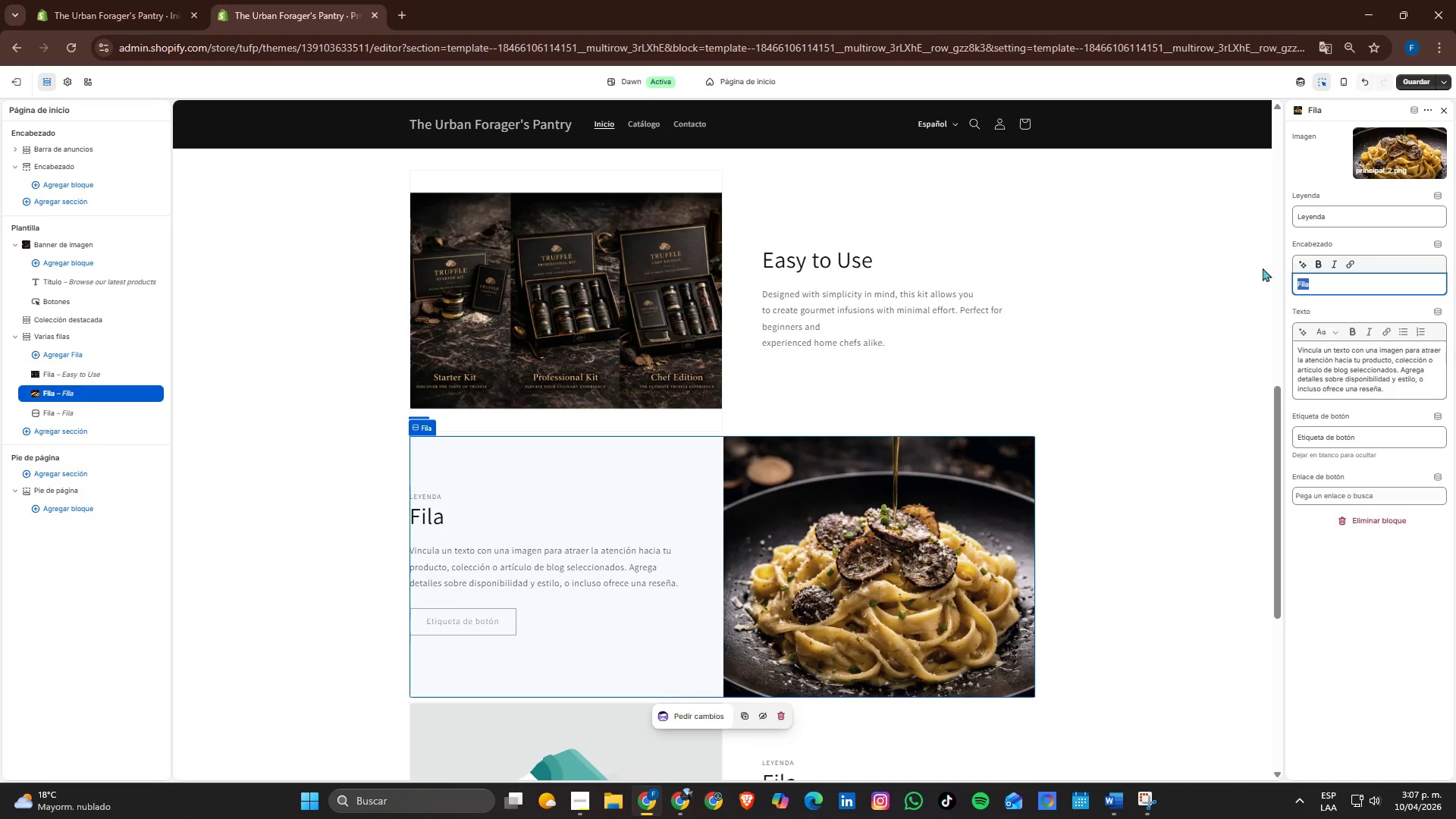 
key(Control+V)
 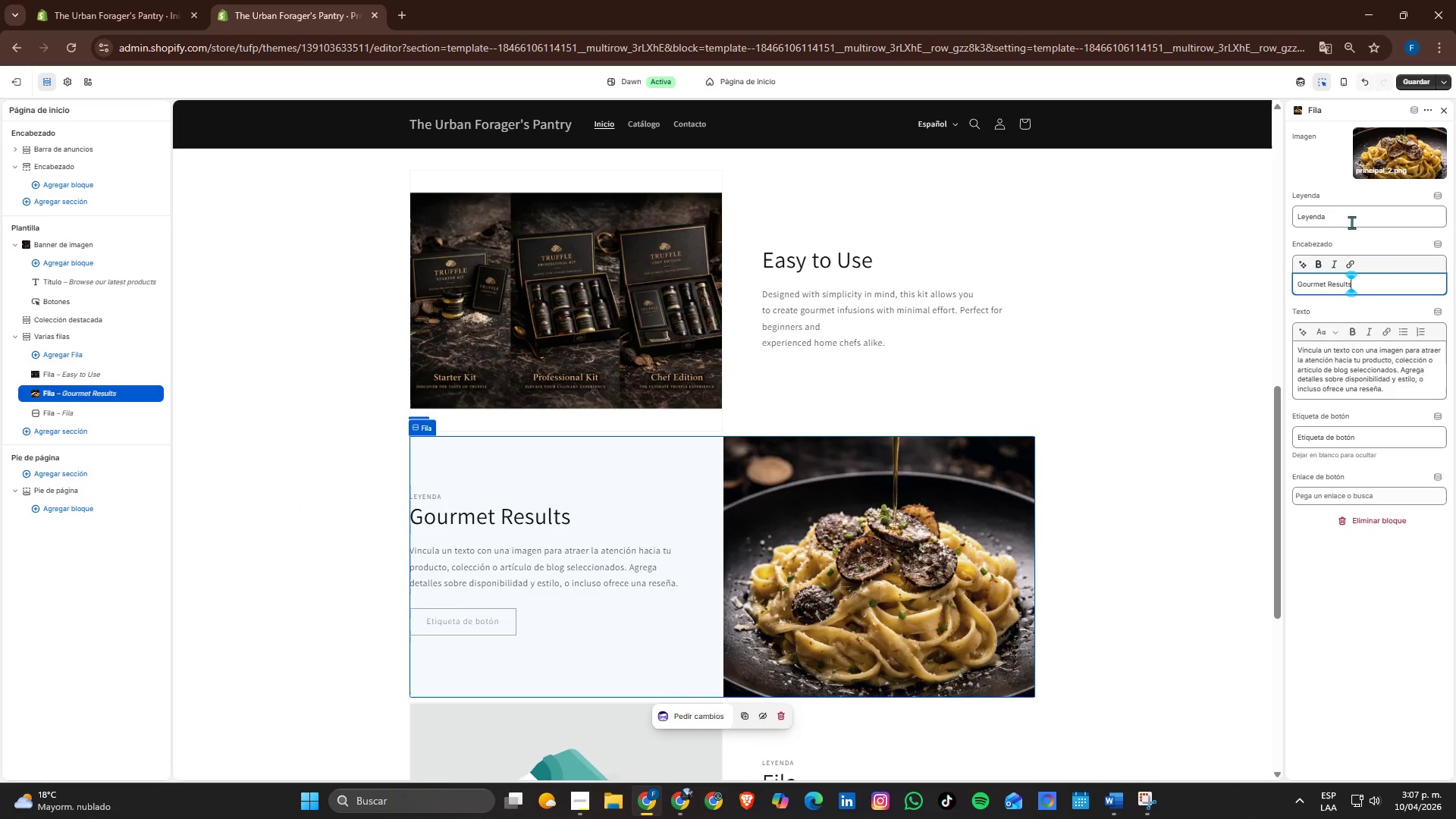 
left_click_drag(start_coordinate=[1349, 221], to_coordinate=[1256, 221])
 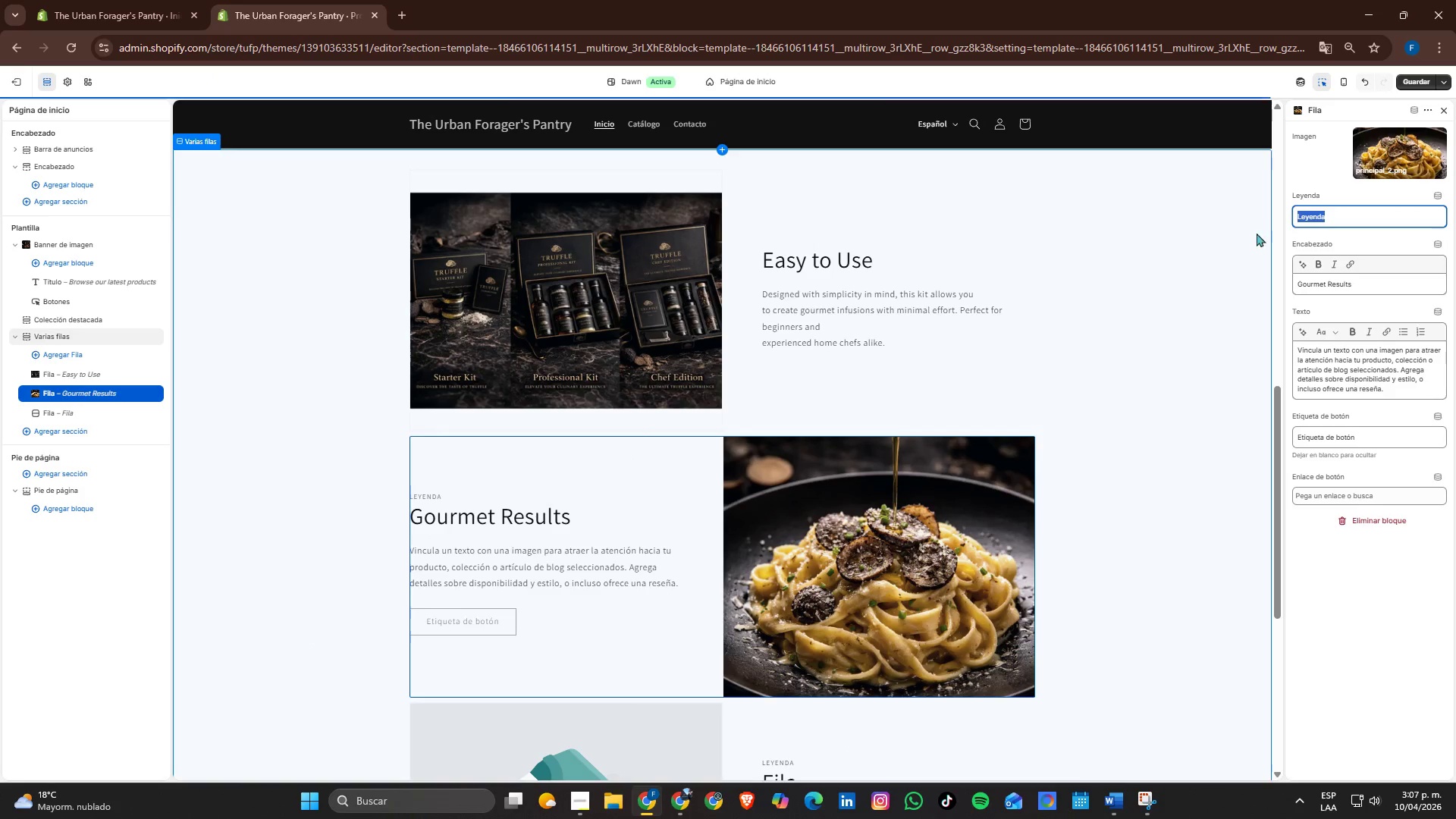 
key(Backspace)
 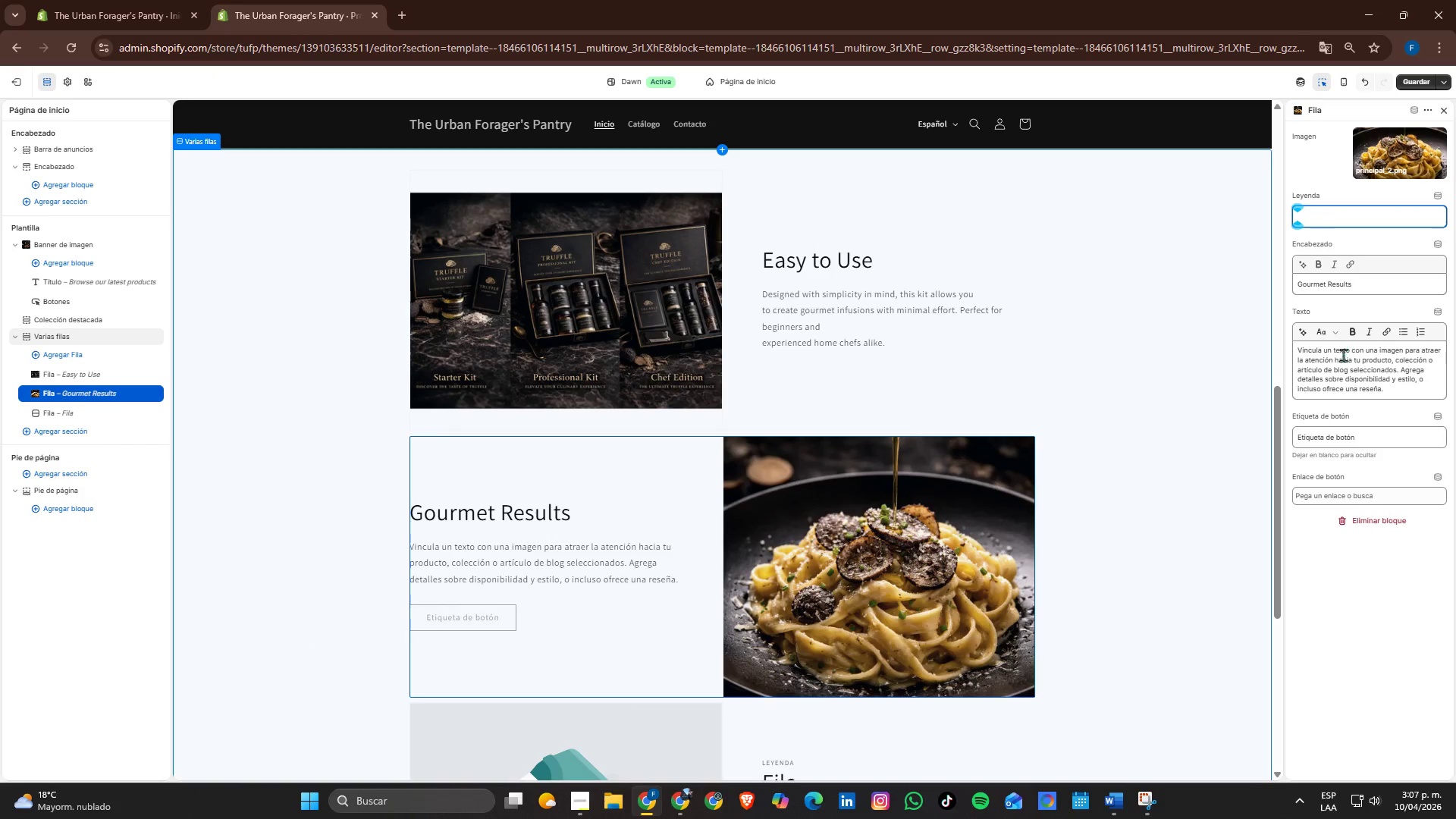 
key(Alt+AltLeft)
 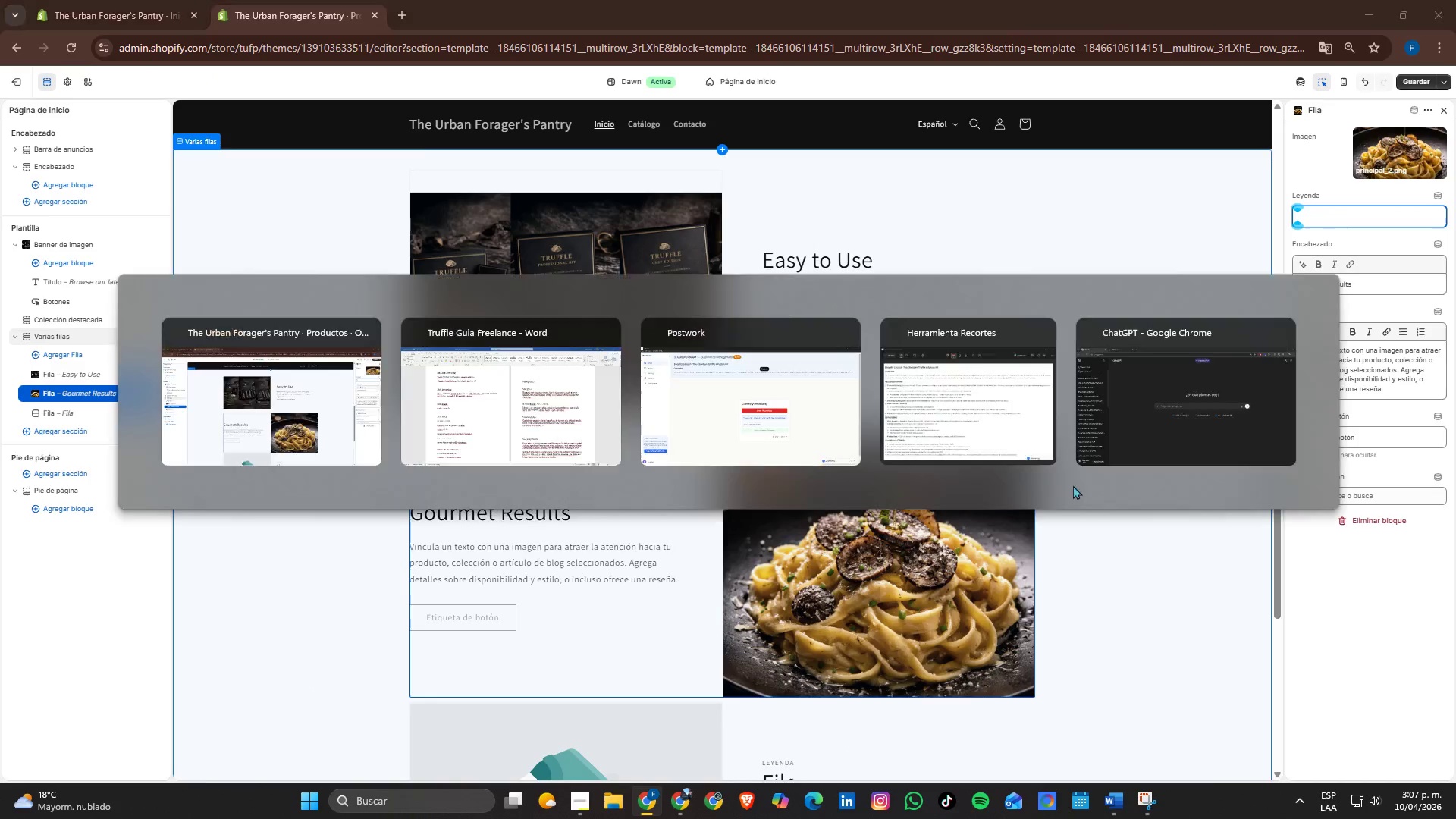 
key(Alt+Tab)
 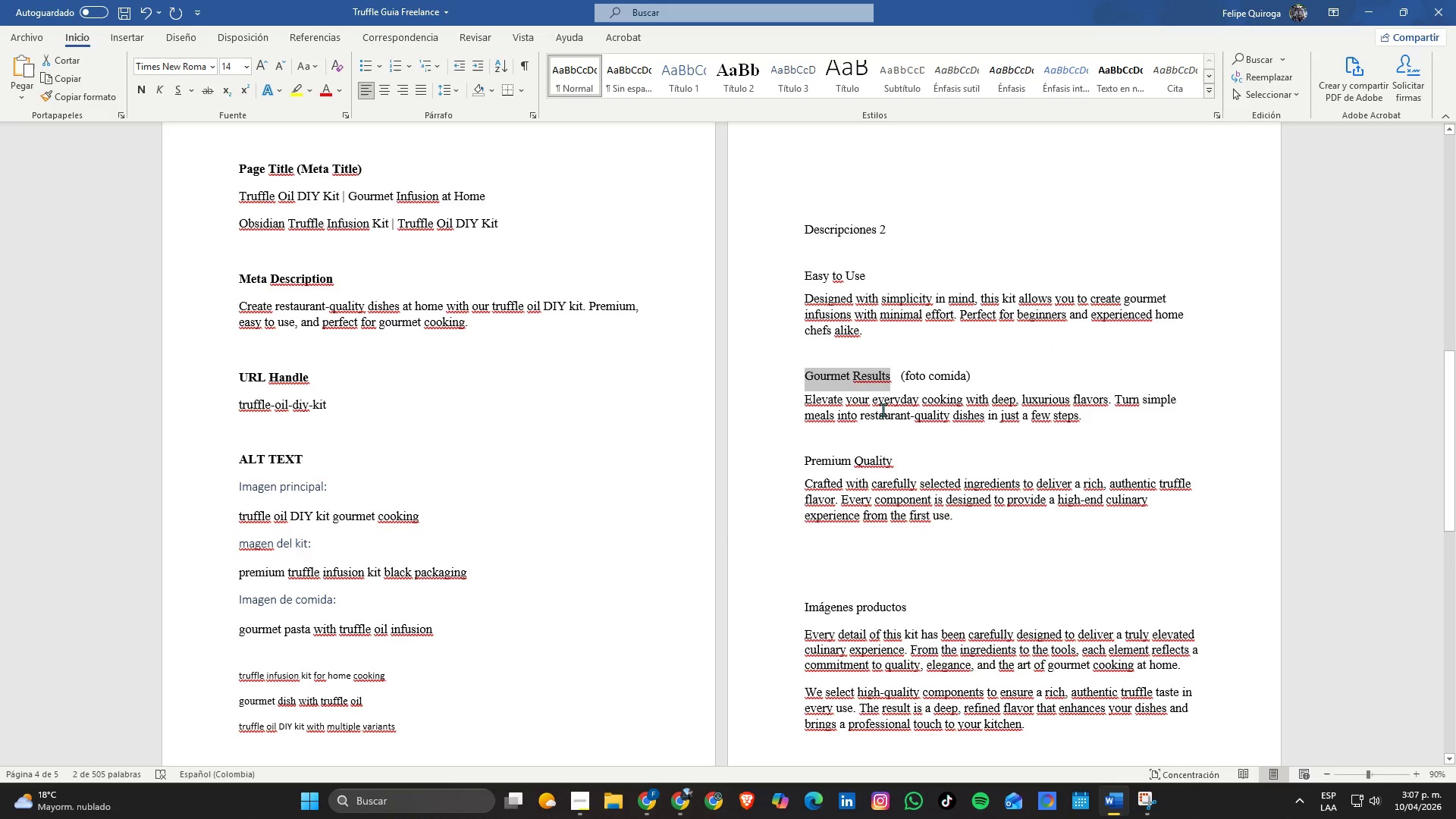 
double_click([888, 403])
 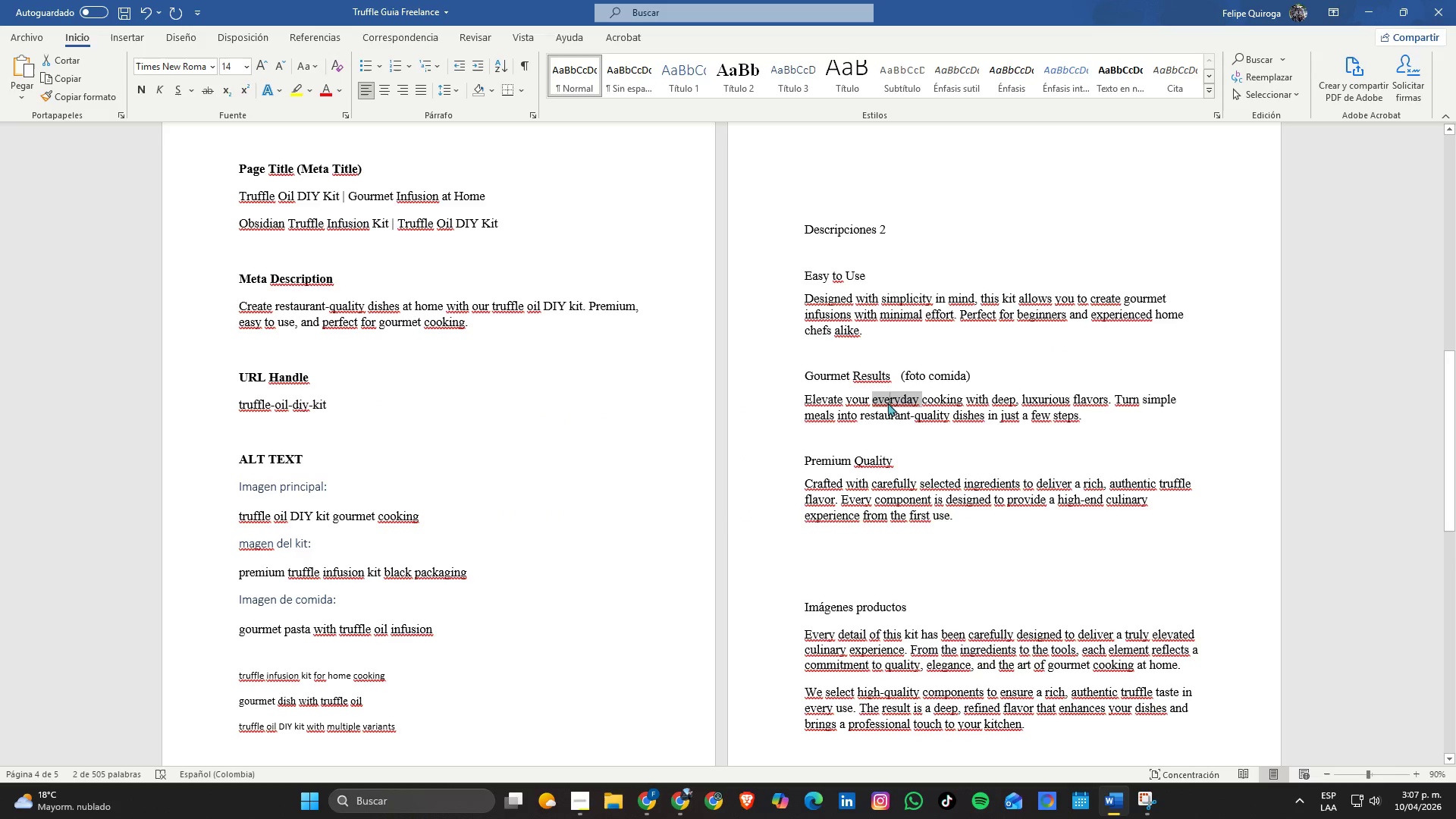 
triple_click([888, 403])
 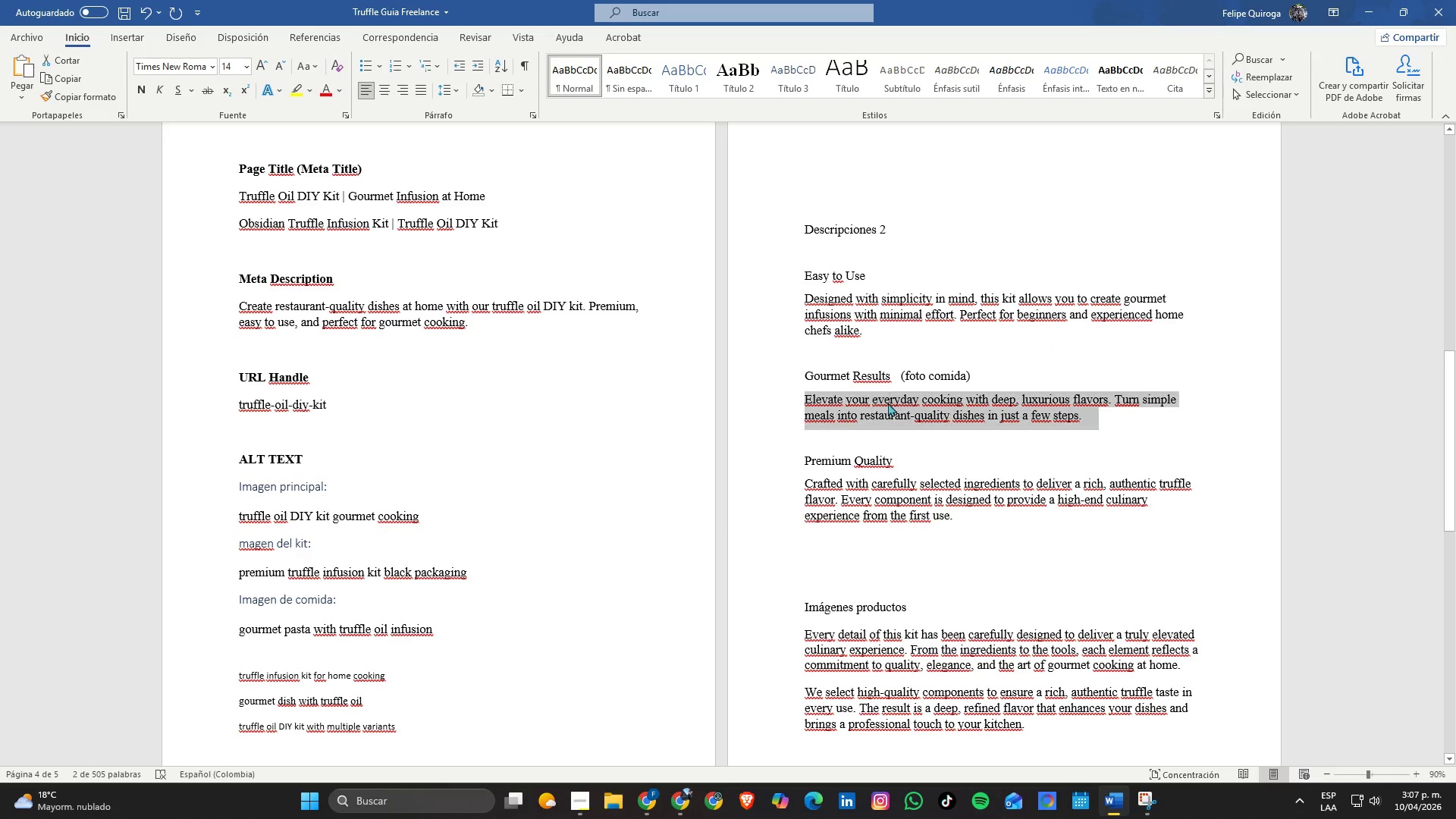 
key(Control+C)
 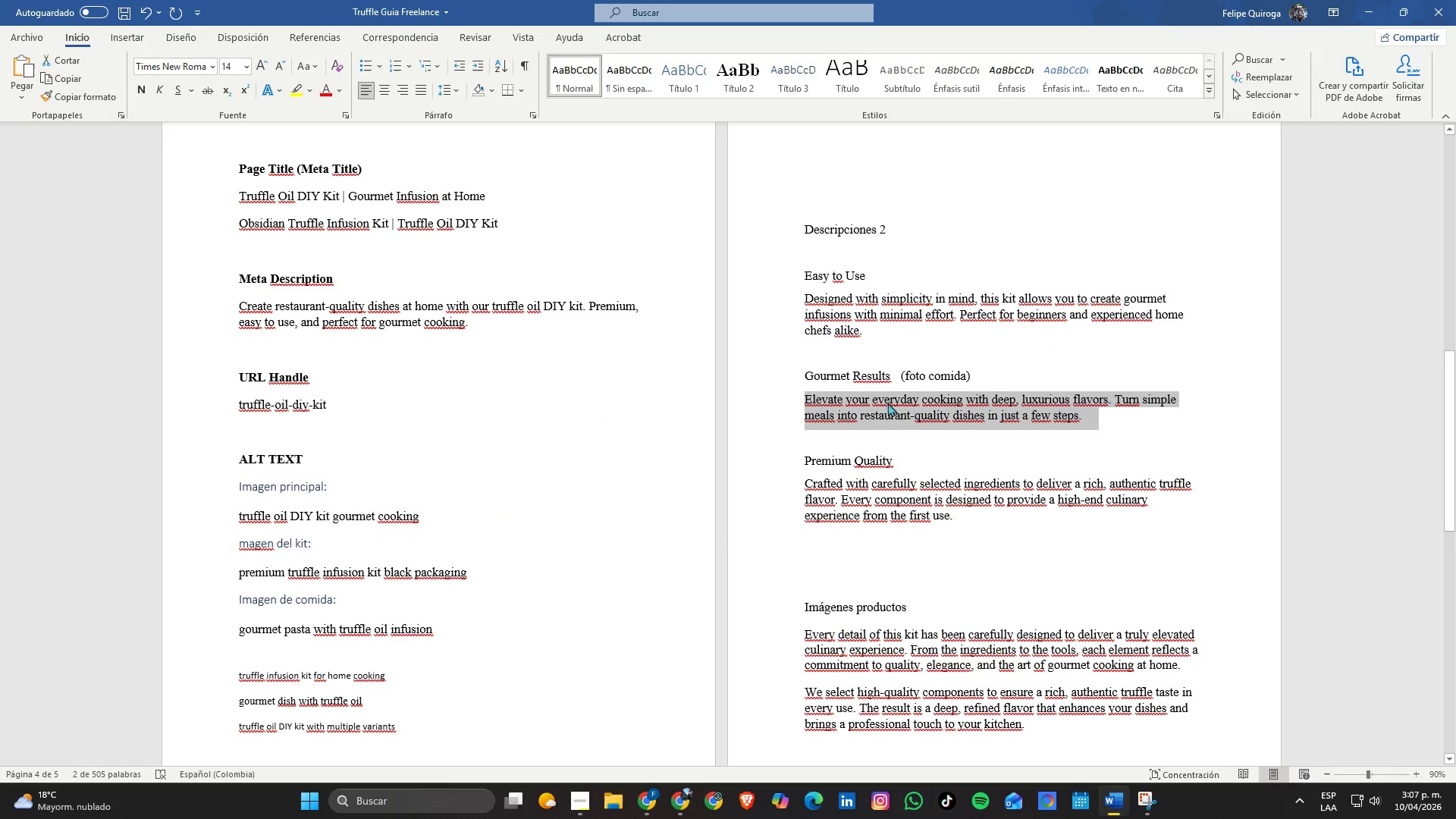 
key(Control+C)
 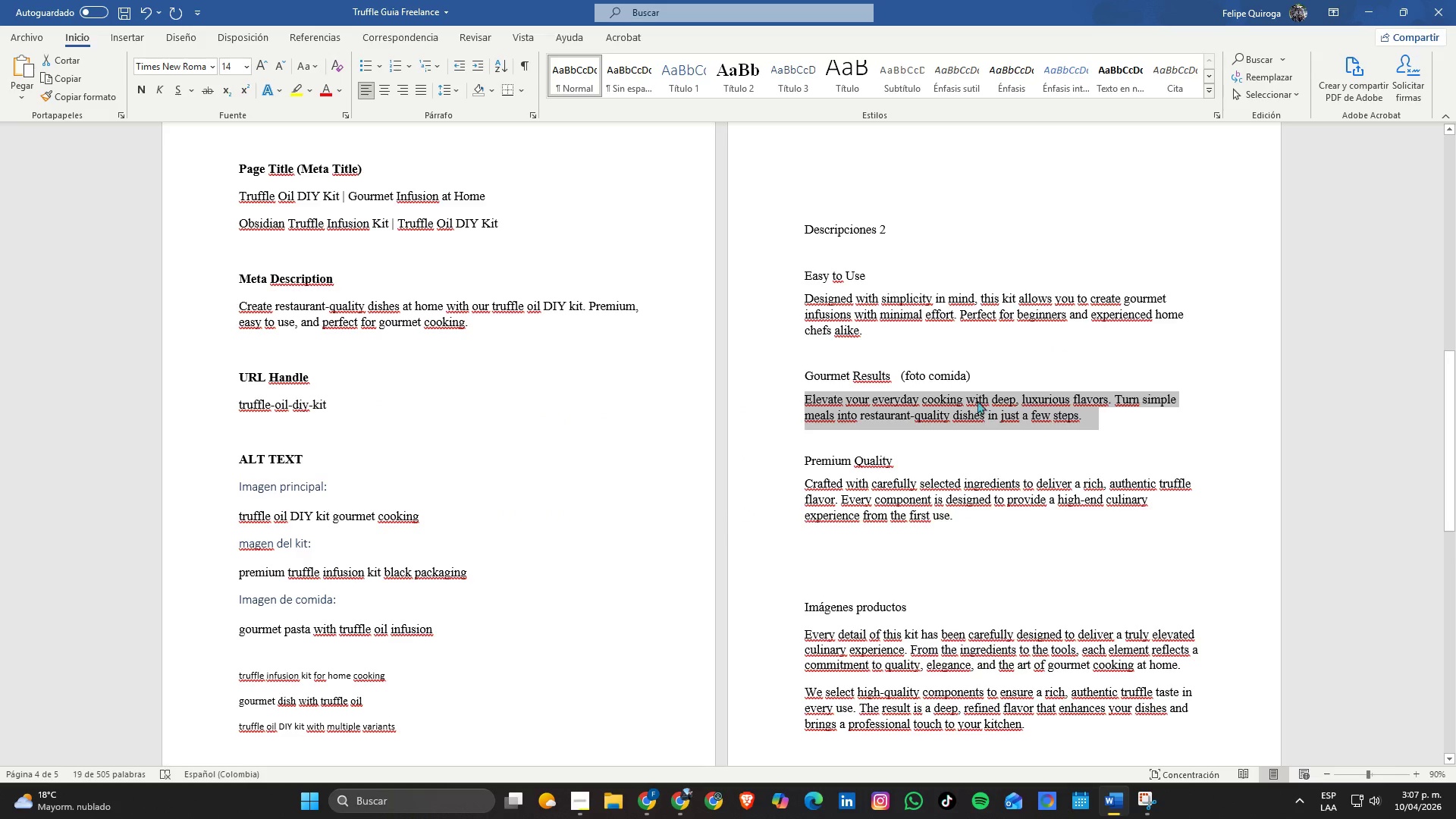 
key(Alt+AltLeft)
 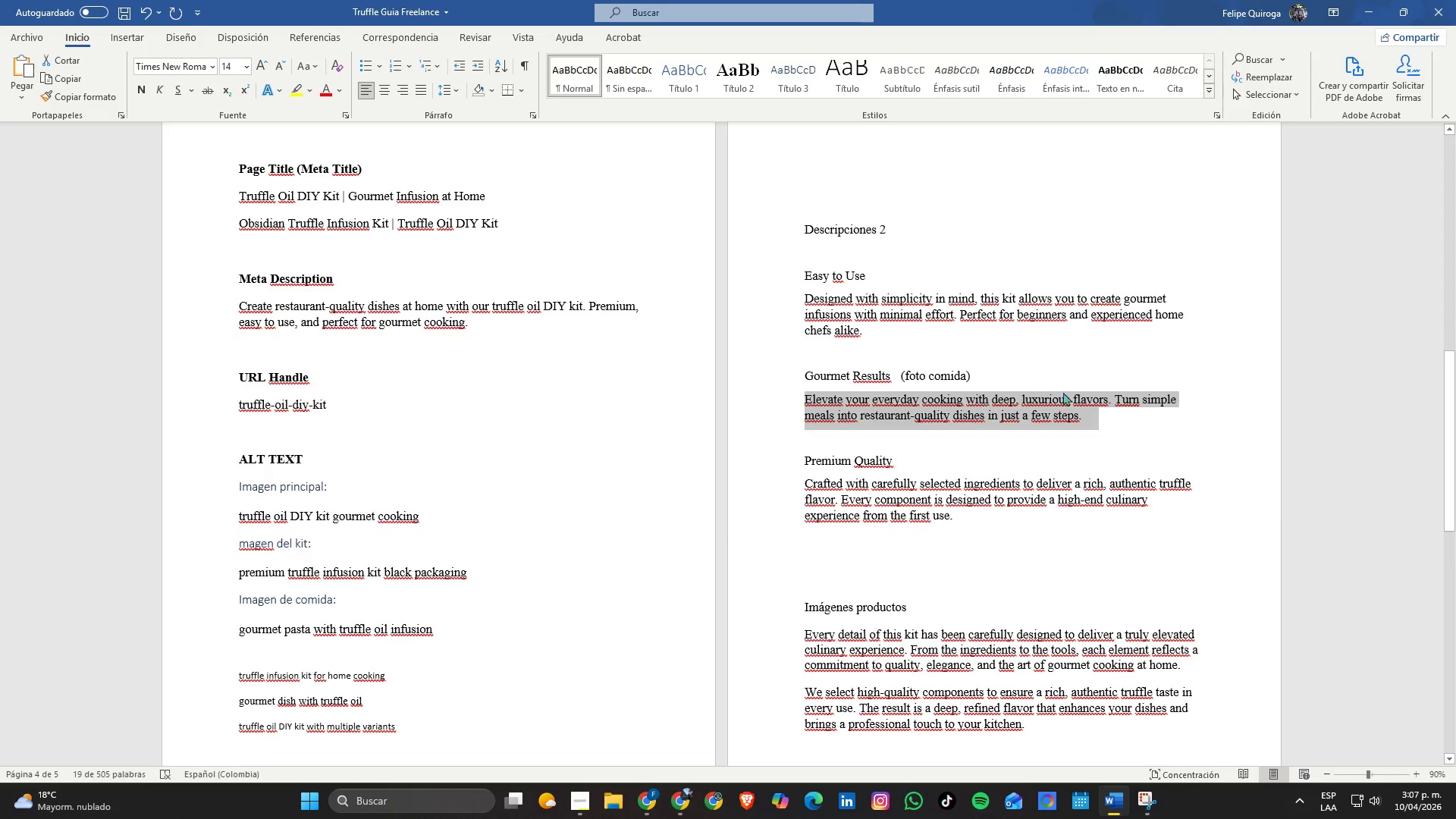 
key(Alt+Tab)
 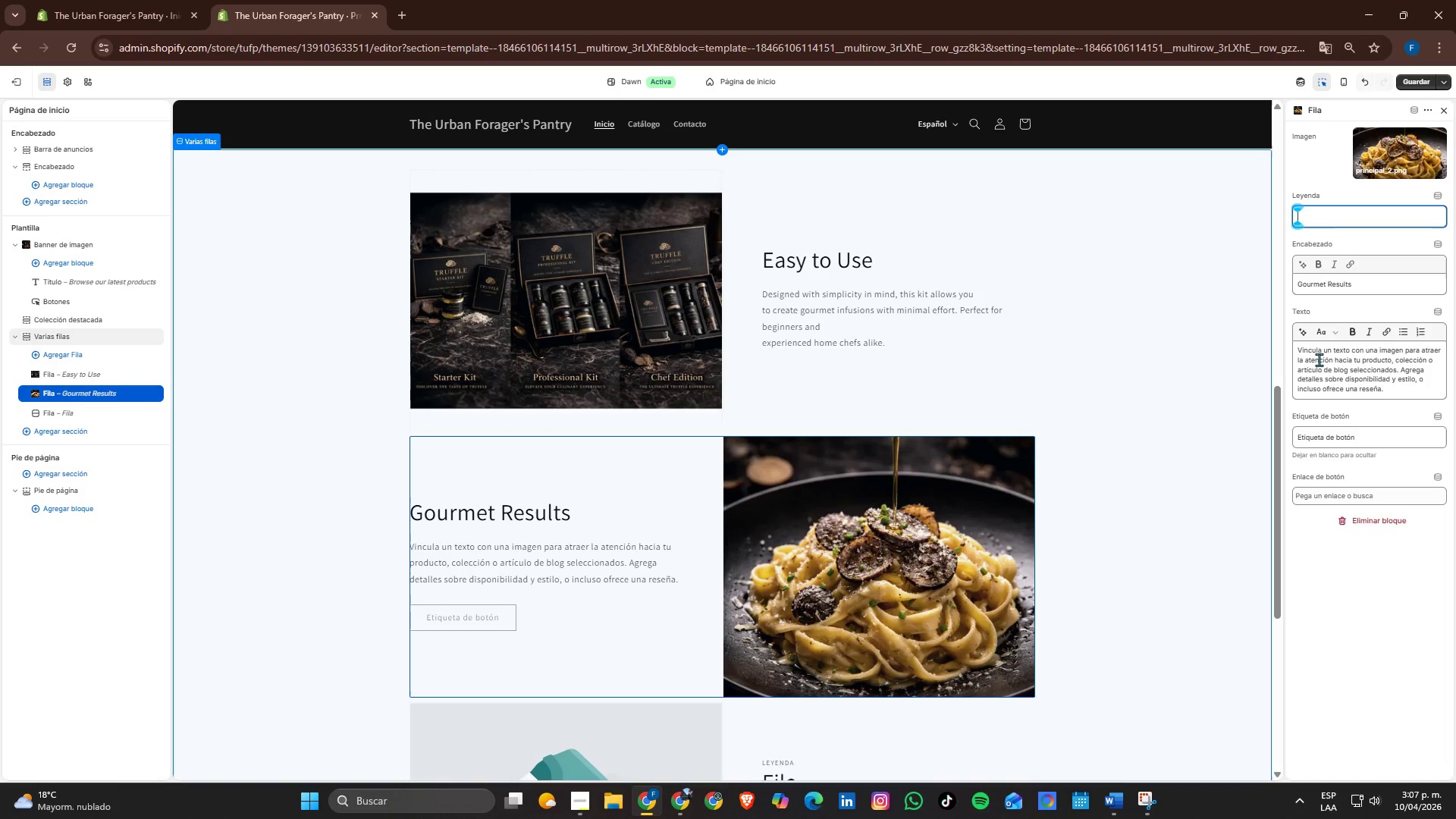 
double_click([1319, 359])
 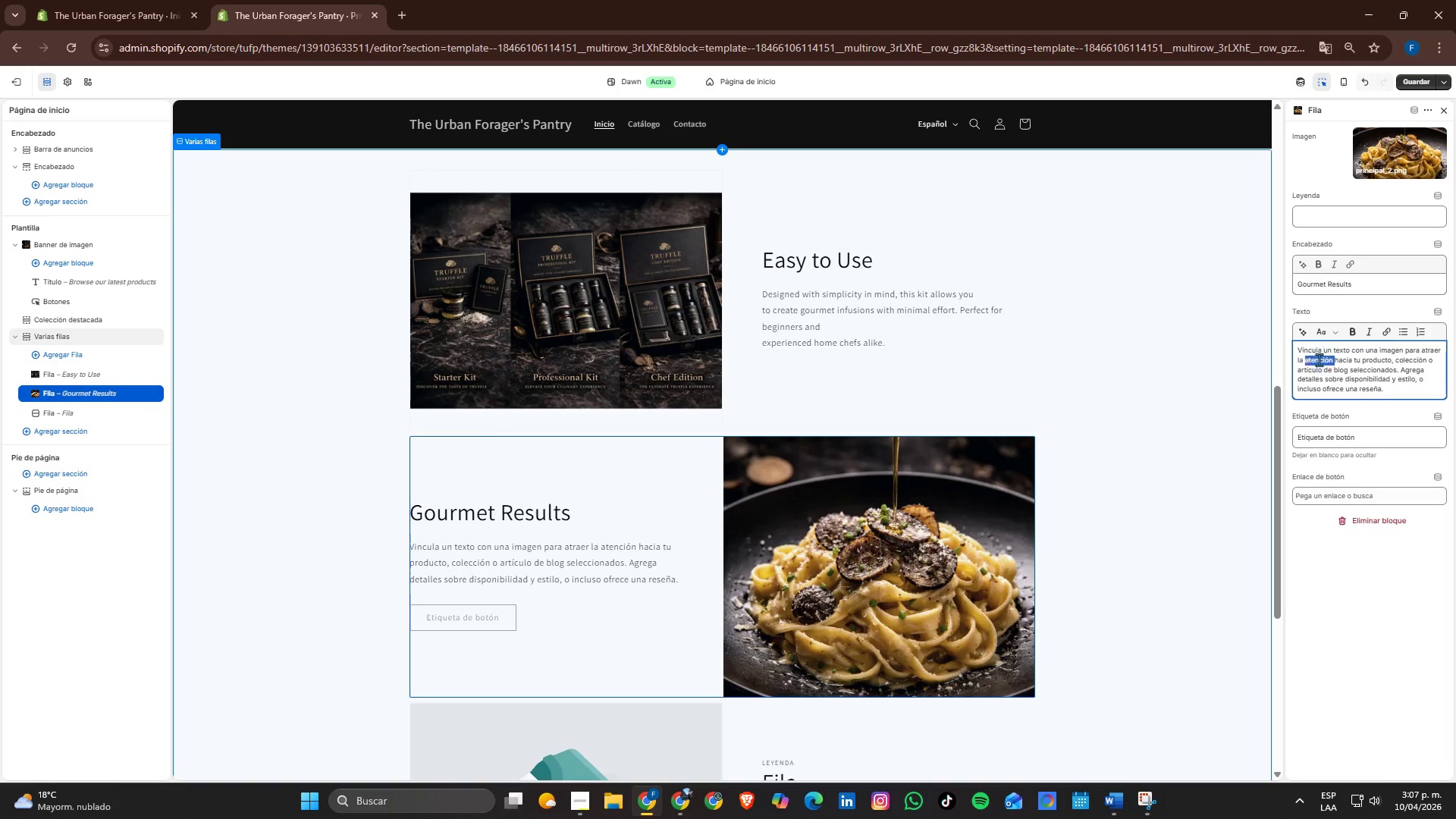 
triple_click([1319, 359])
 